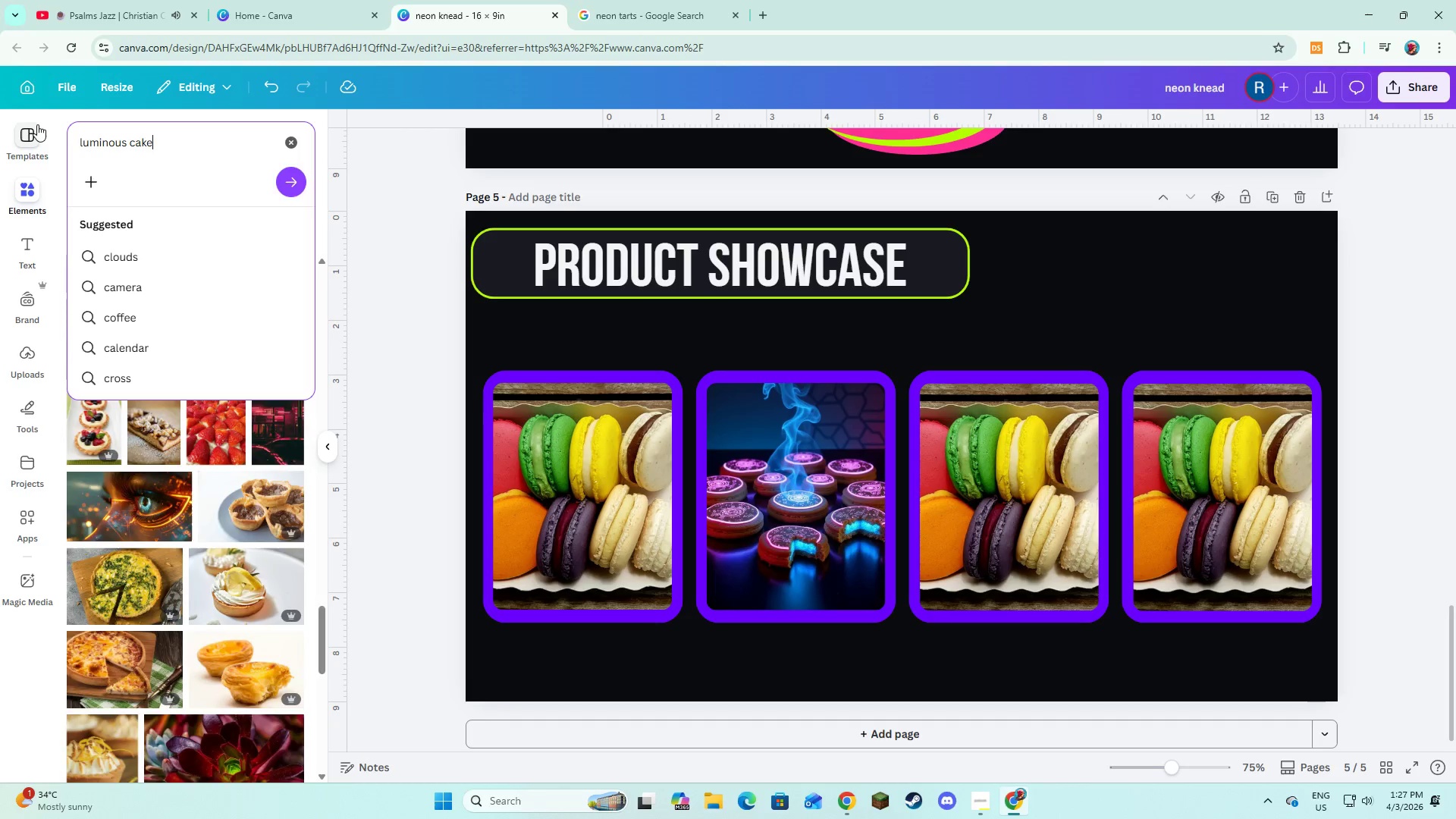 
key(Enter)
 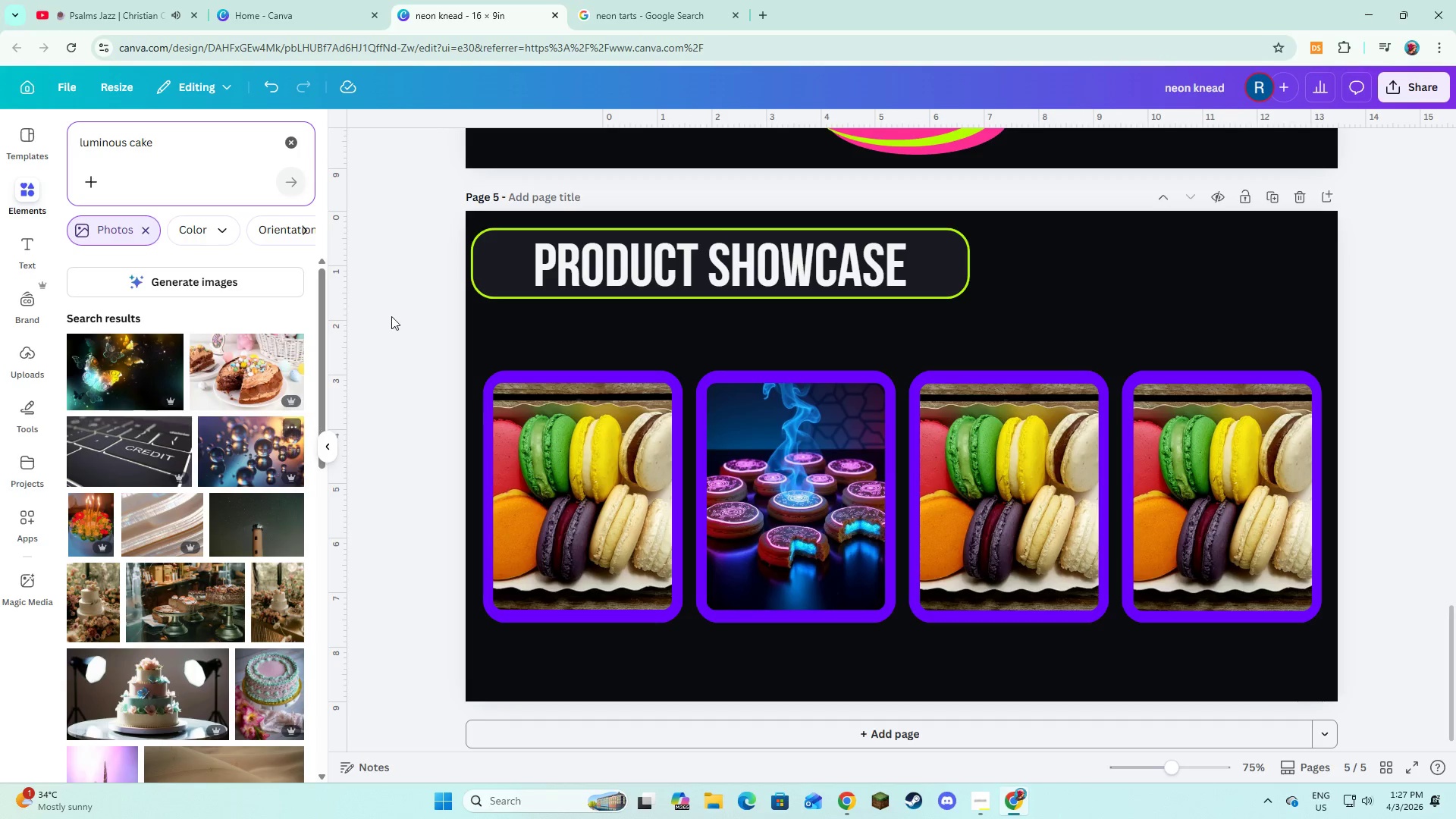 
left_click_drag(start_coordinate=[238, 135], to_coordinate=[76, 138])
 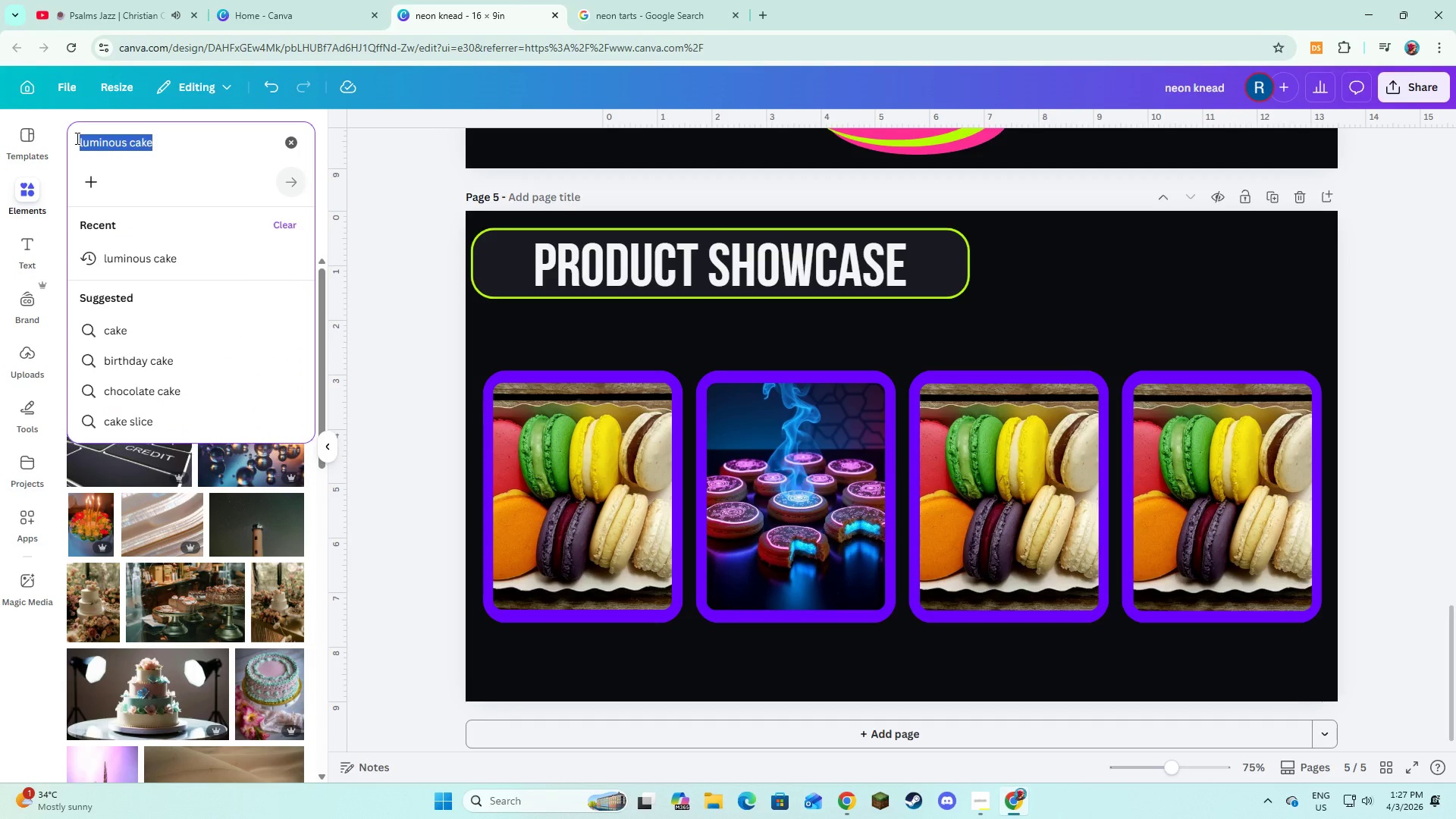 
key(Control+C)
 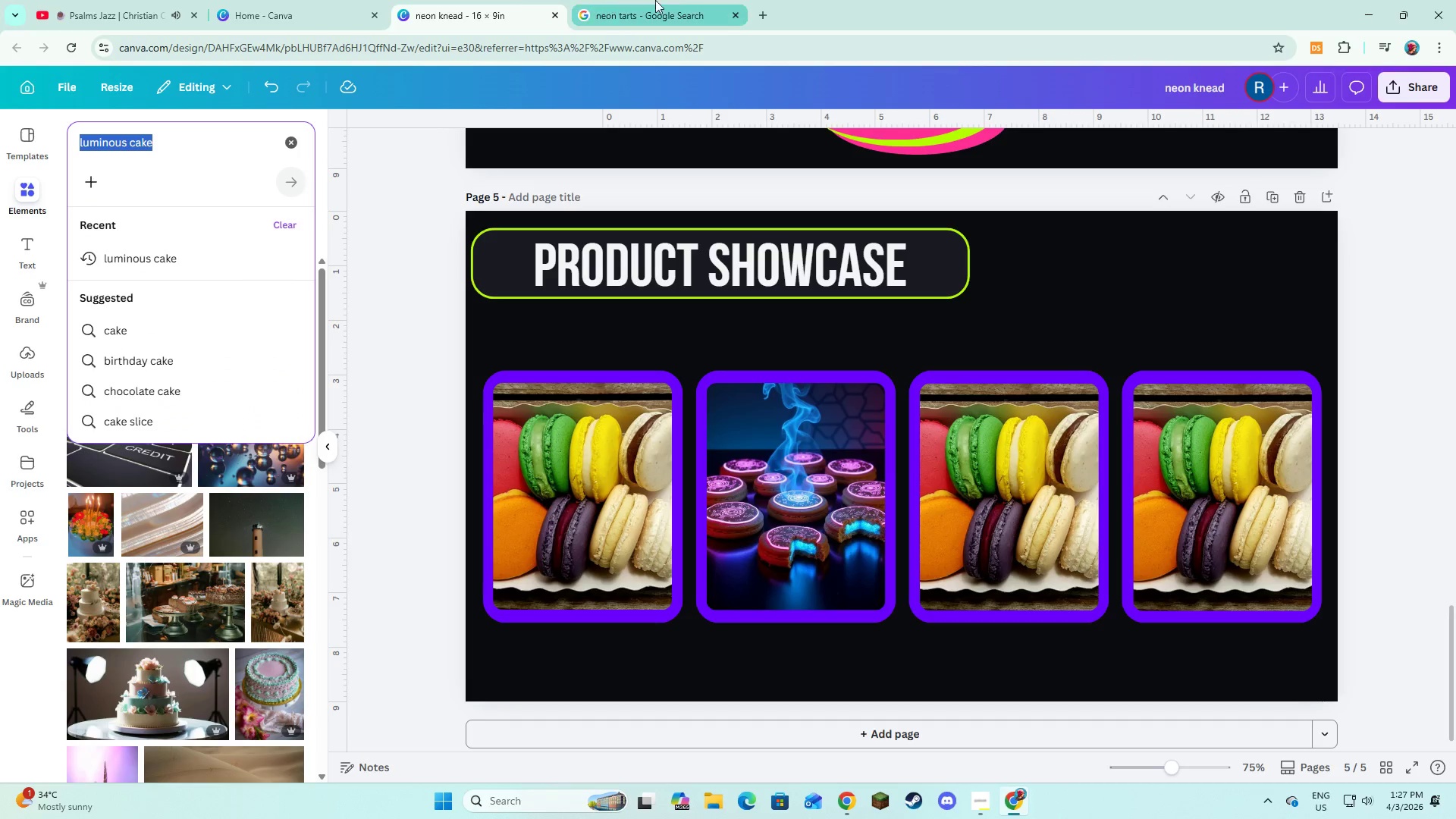 
key(Control+C)
 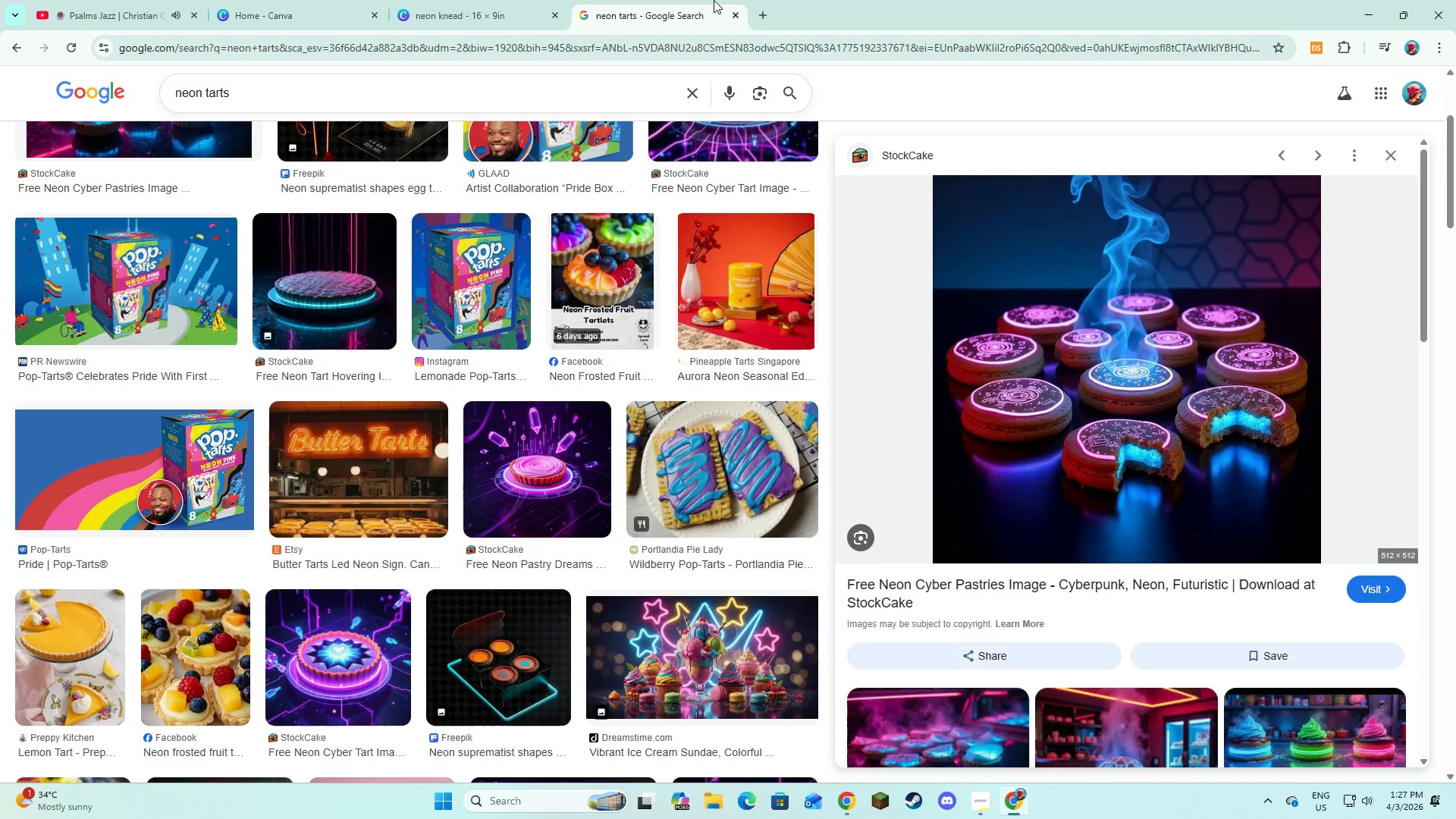 
left_click([714, 0])
 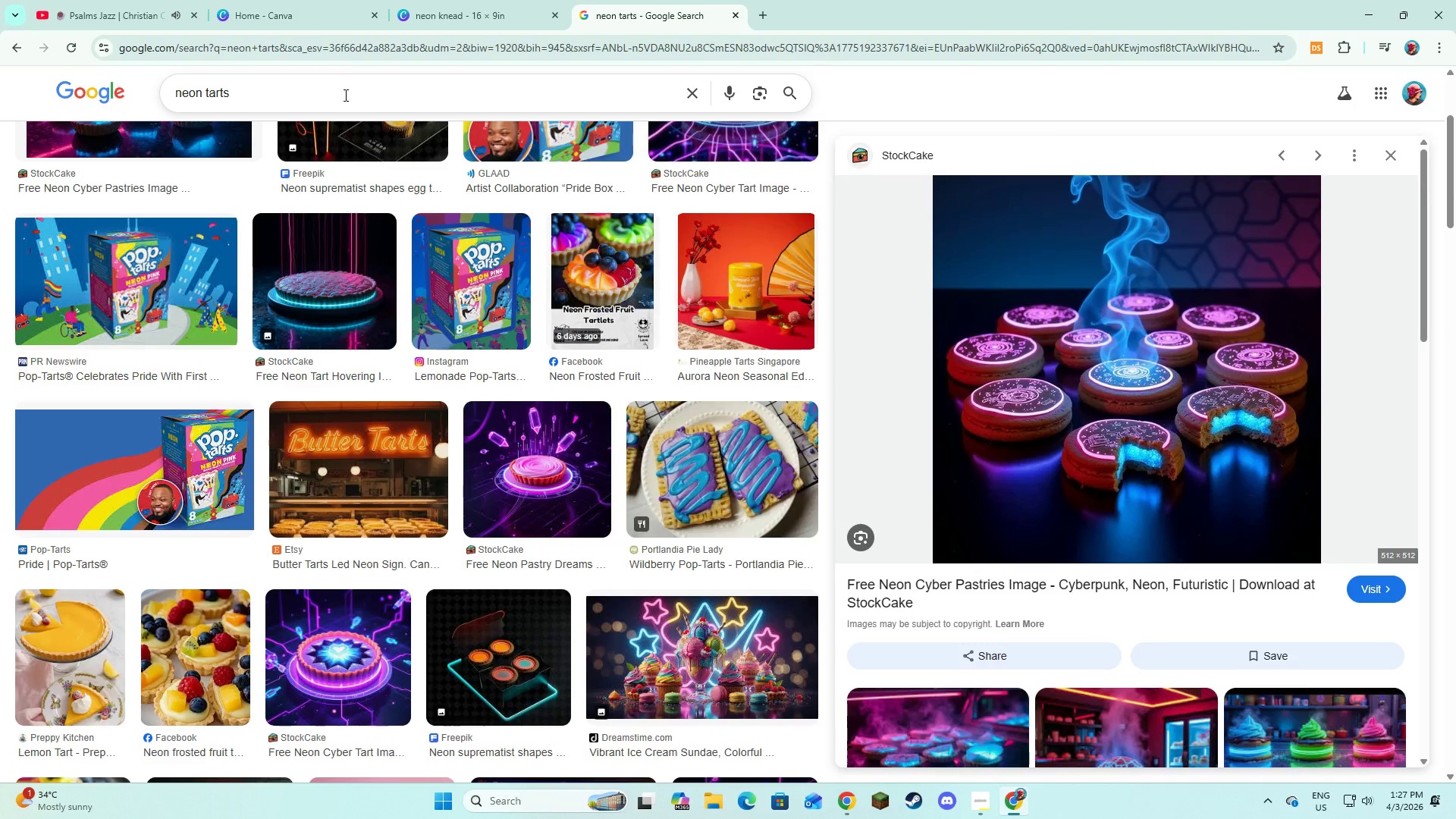 
left_click_drag(start_coordinate=[344, 95], to_coordinate=[158, 95])
 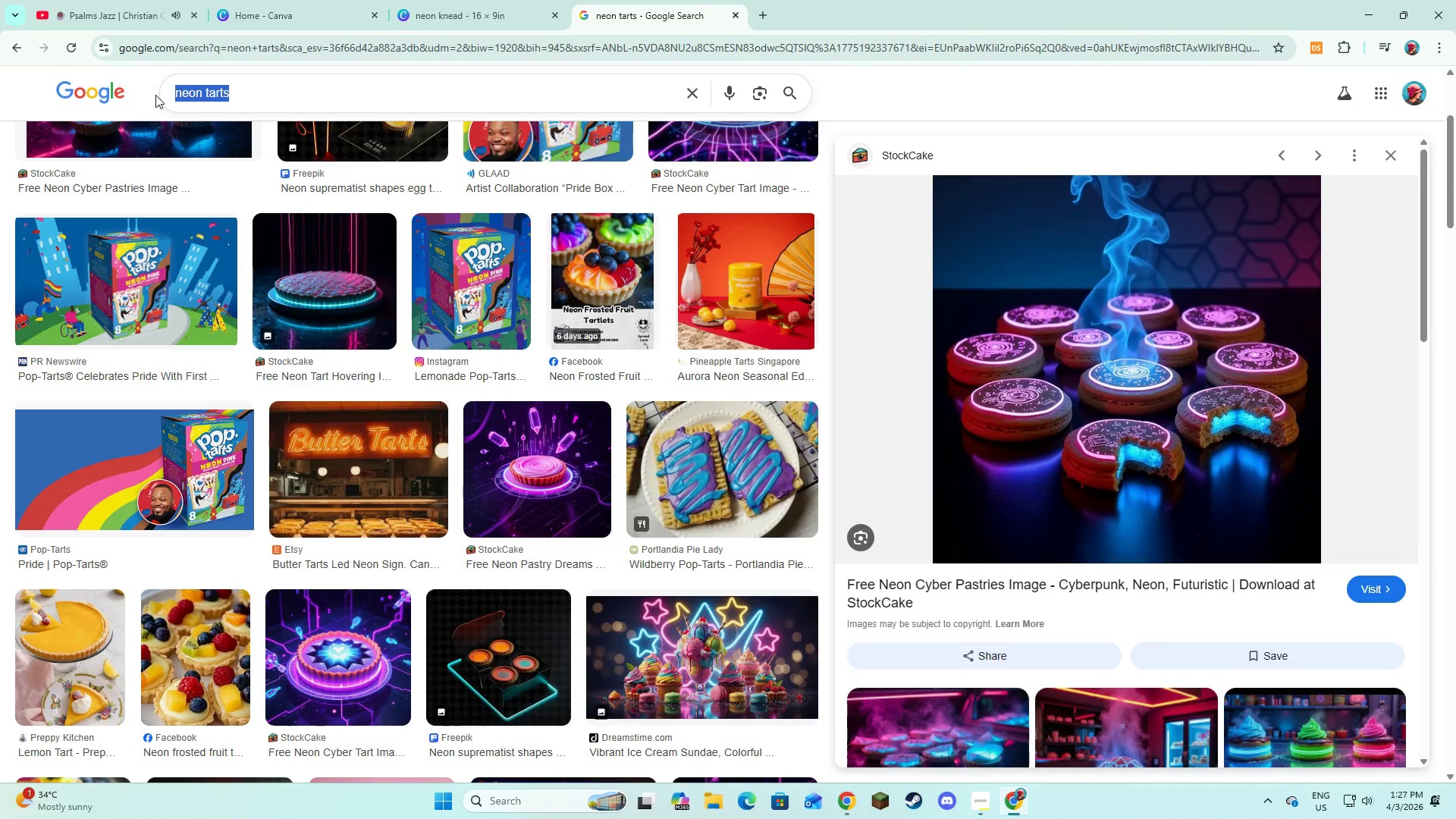 
key(Control+V)
 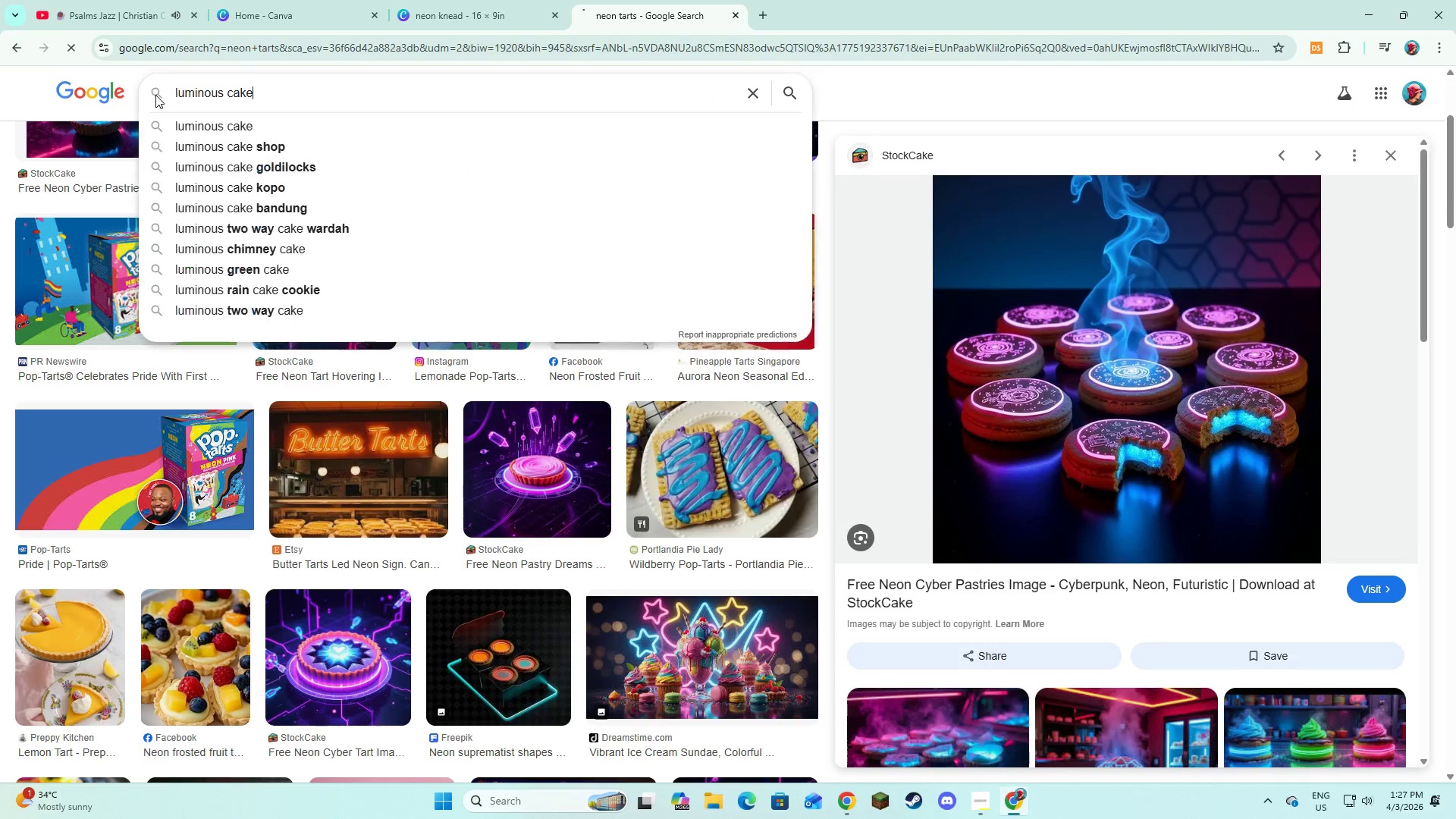 
key(NumpadEnter)
 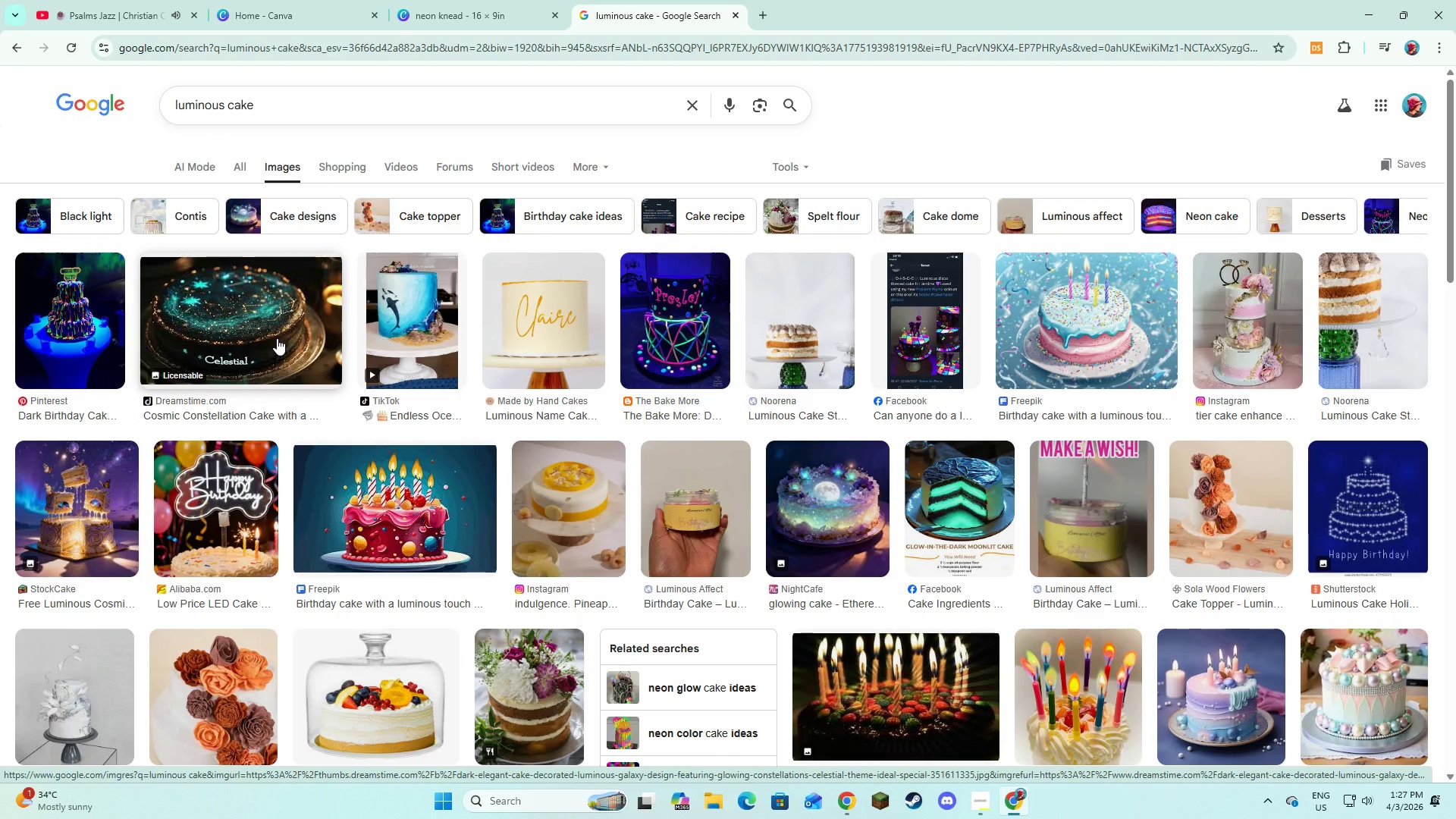 
left_click([91, 319])
 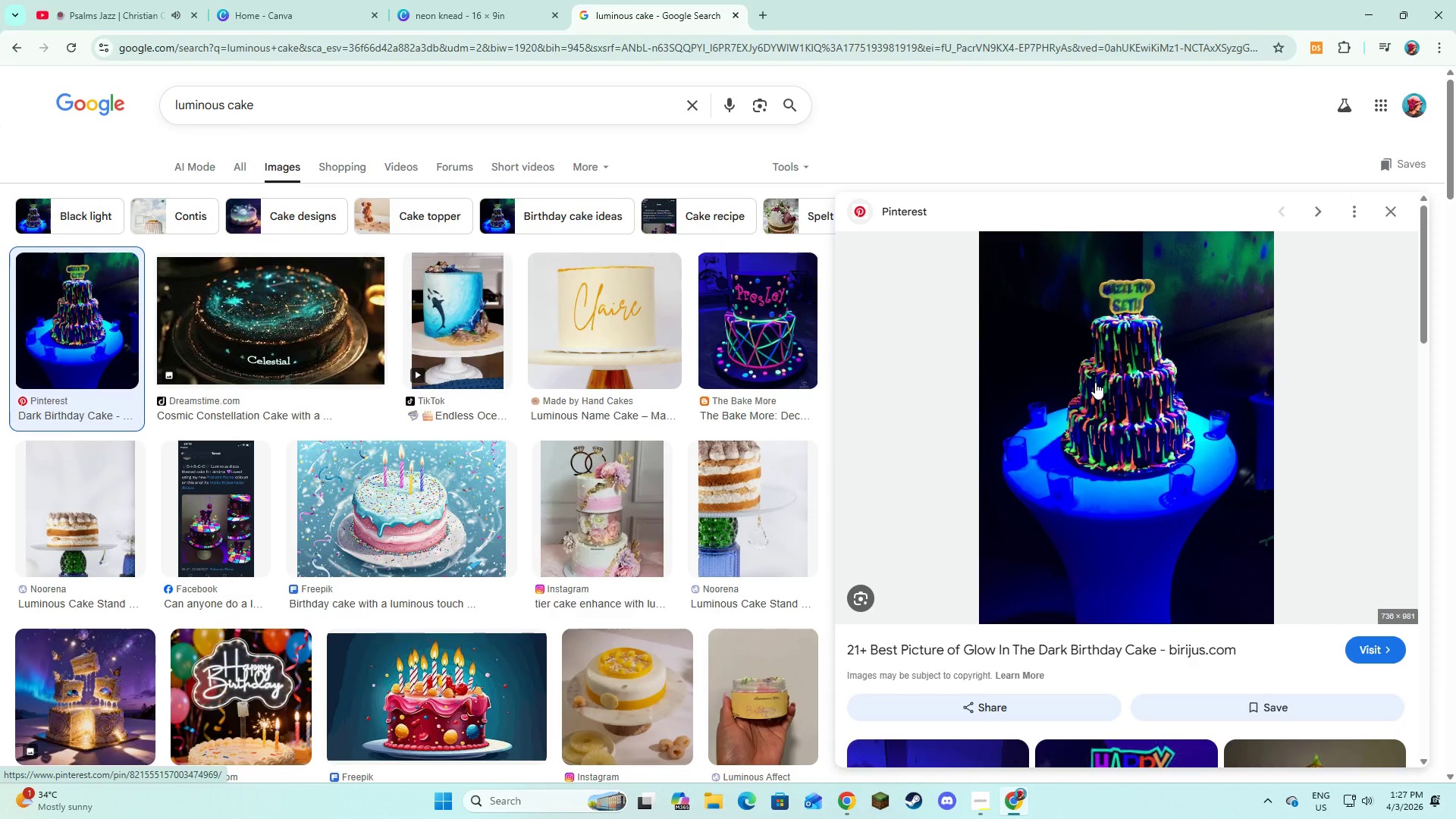 
wait(5.42)
 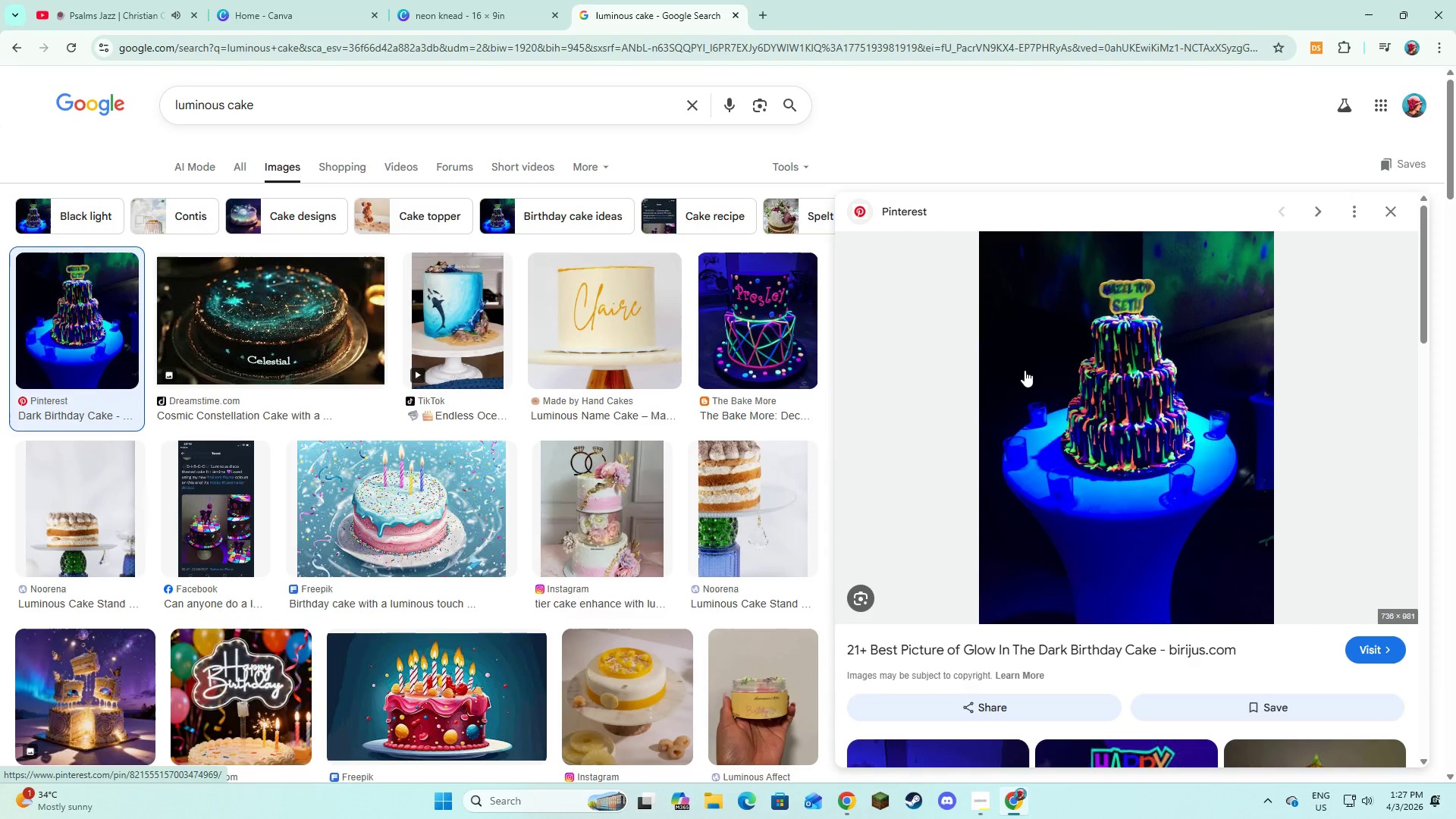 
left_click([325, 302])
 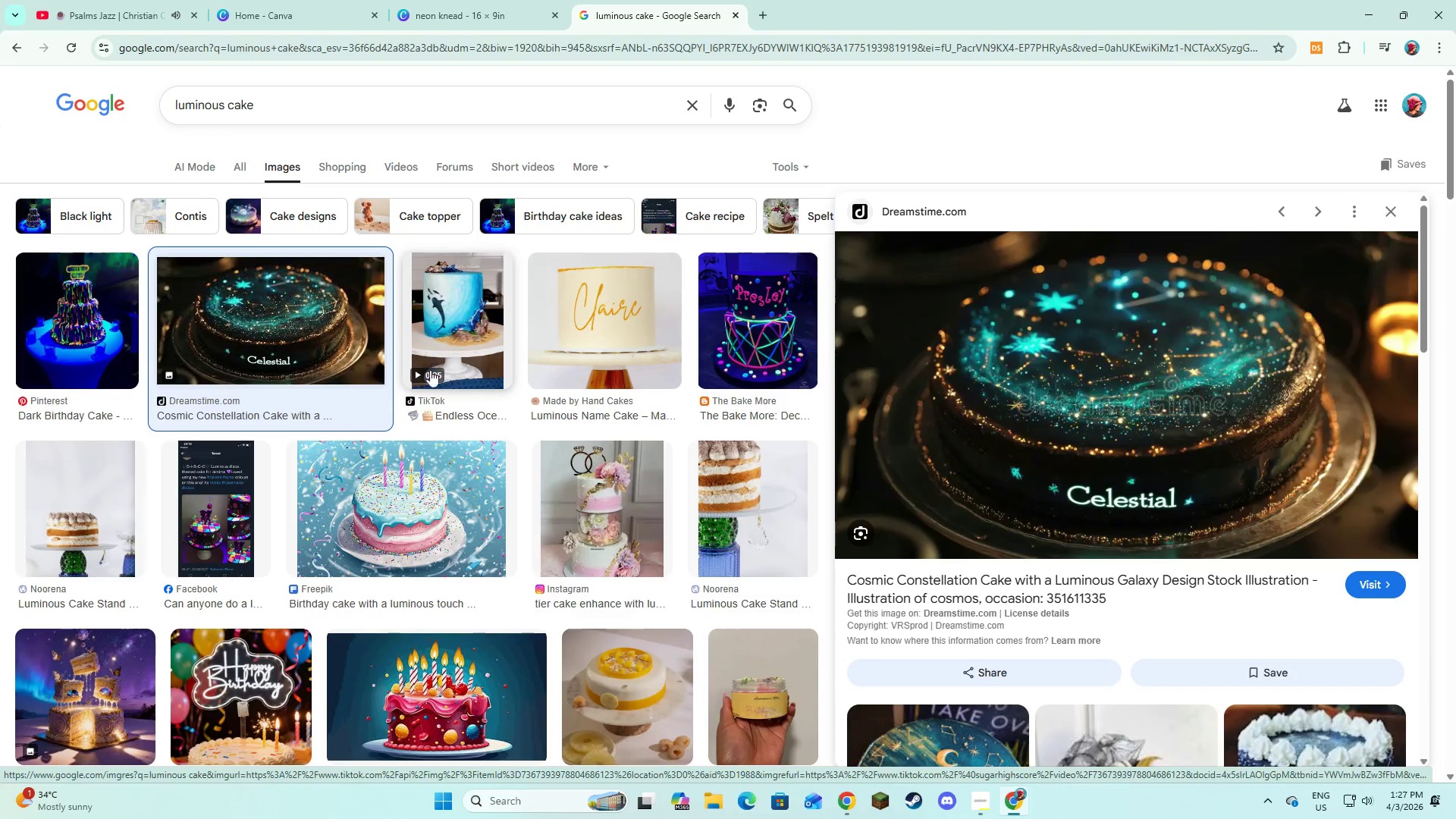 
left_click([100, 303])
 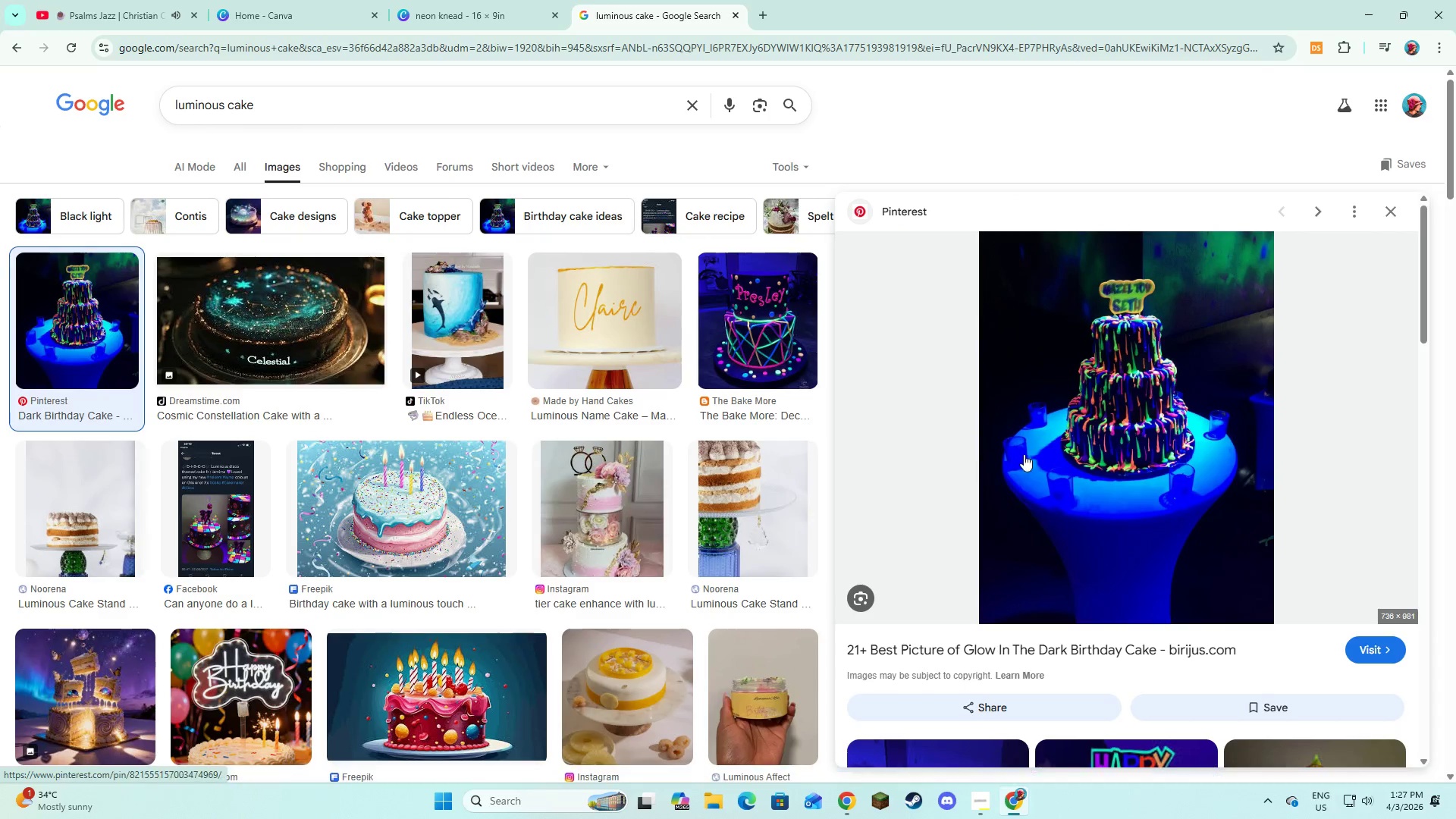 
scroll: coordinate [1027, 477], scroll_direction: down, amount: 10.0
 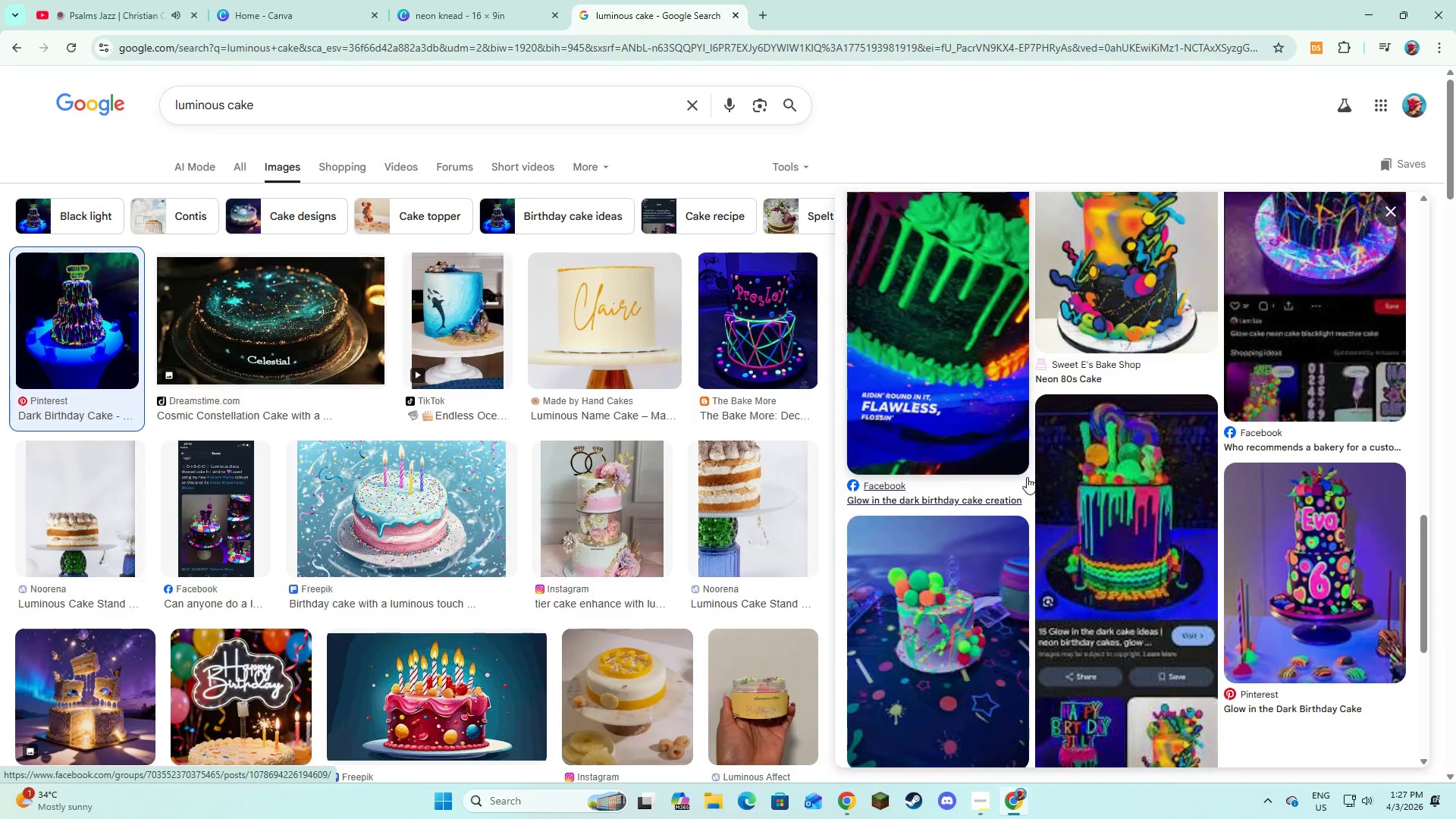 
scroll: coordinate [1027, 478], scroll_direction: up, amount: 16.0
 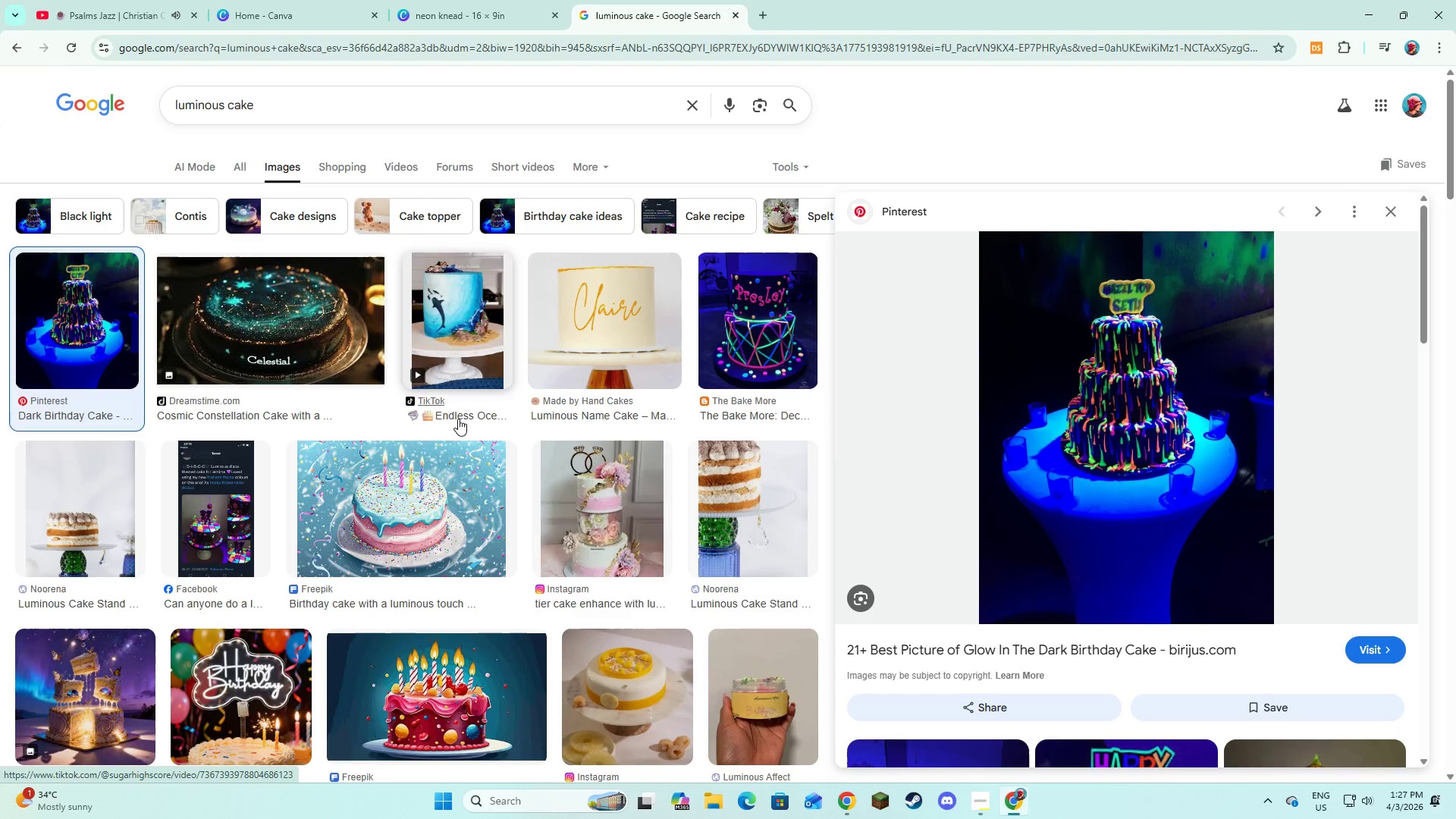 
scroll: coordinate [305, 573], scroll_direction: down, amount: 5.0
 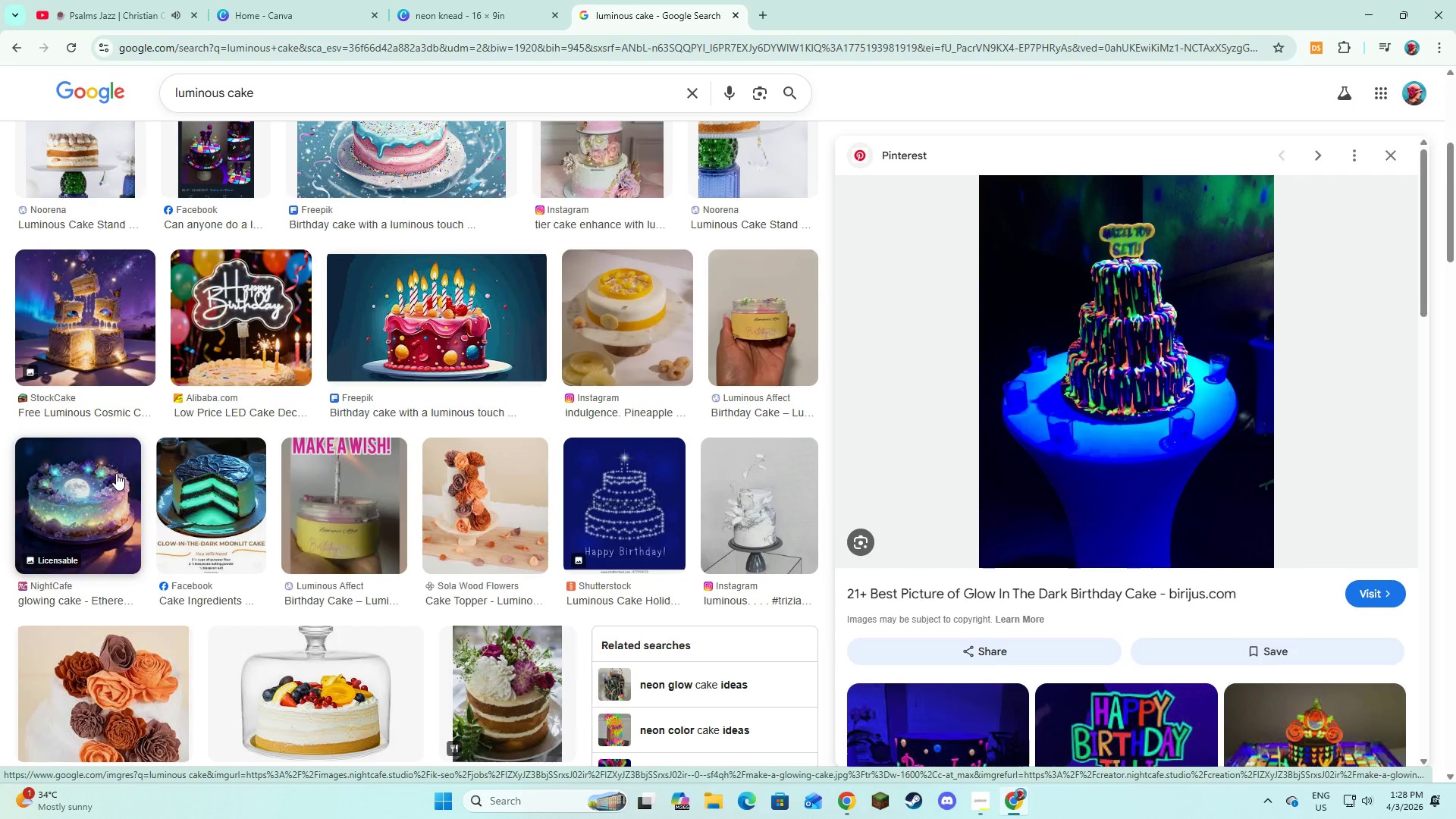 
left_click([116, 473])
 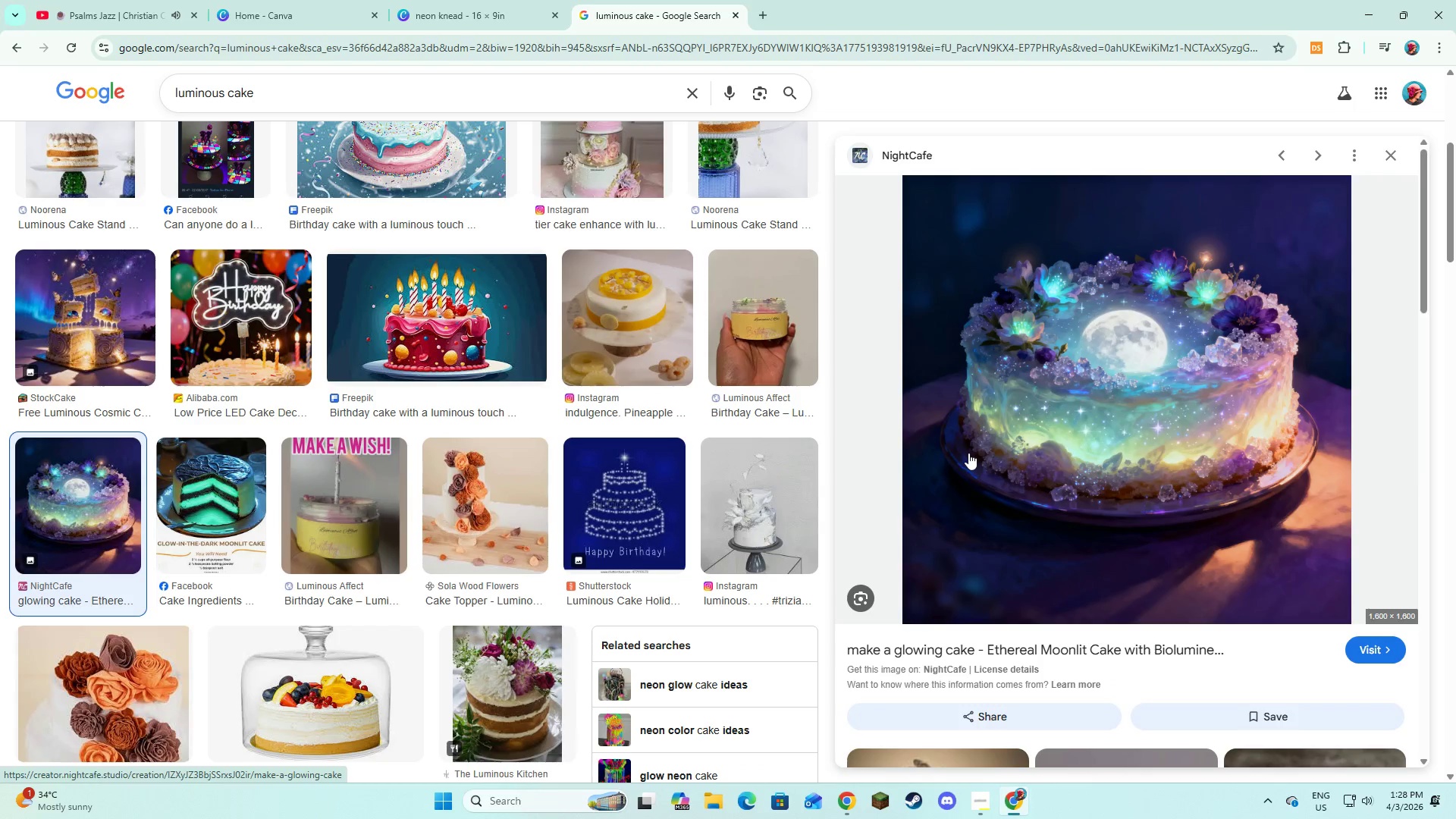 
wait(6.11)
 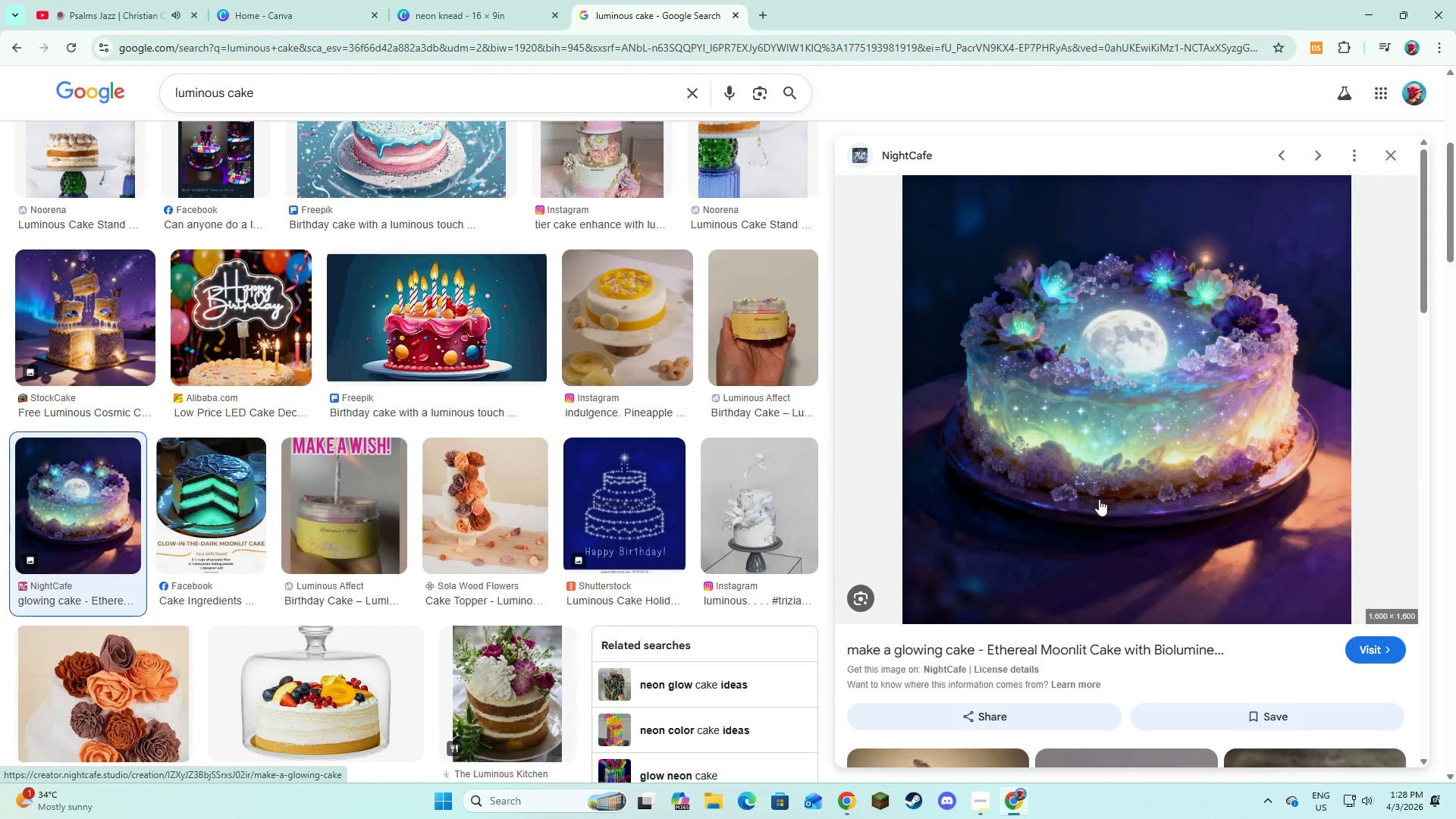 
scroll: coordinate [974, 466], scroll_direction: down, amount: 6.0
 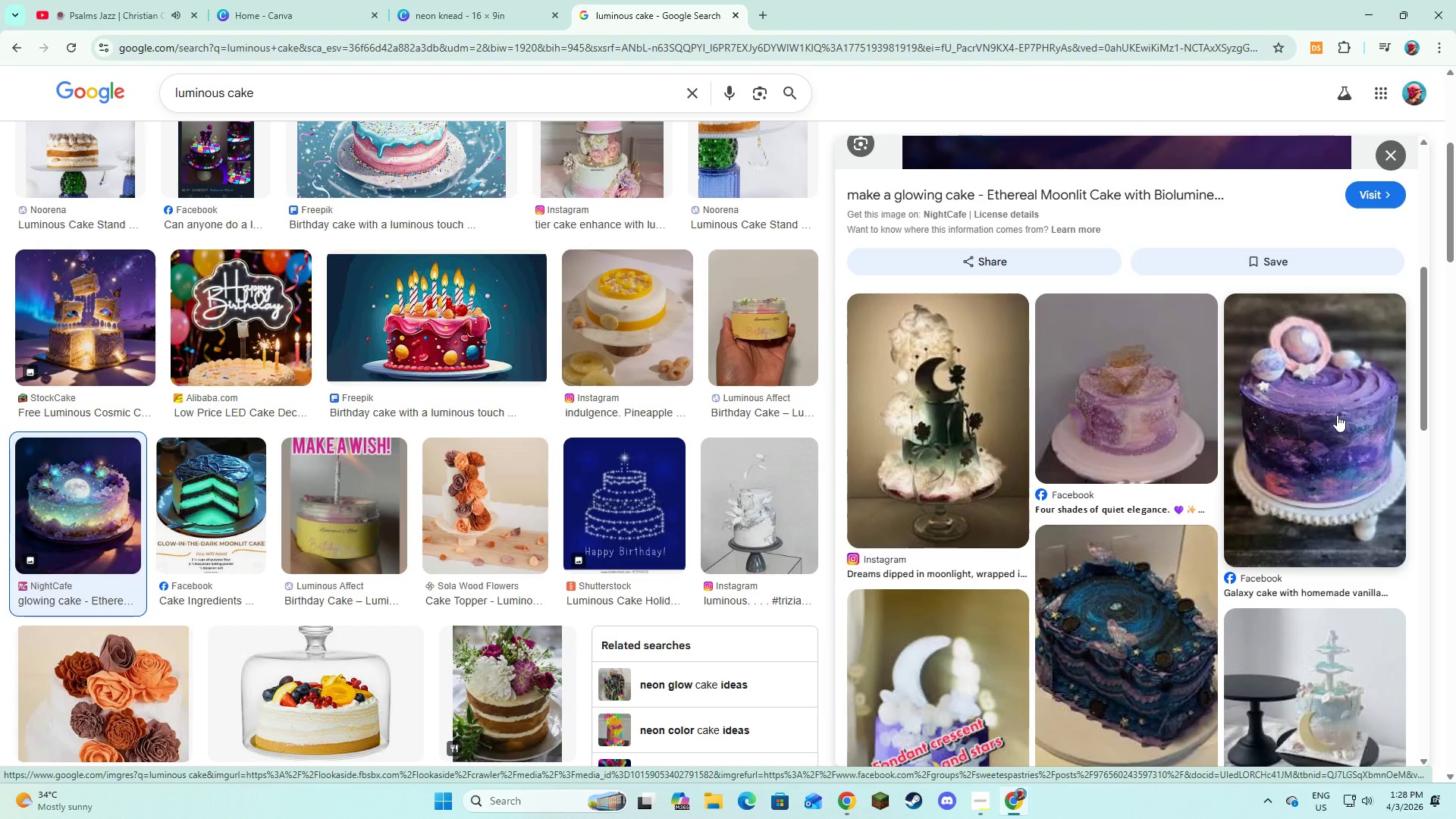 
wait(5.22)
 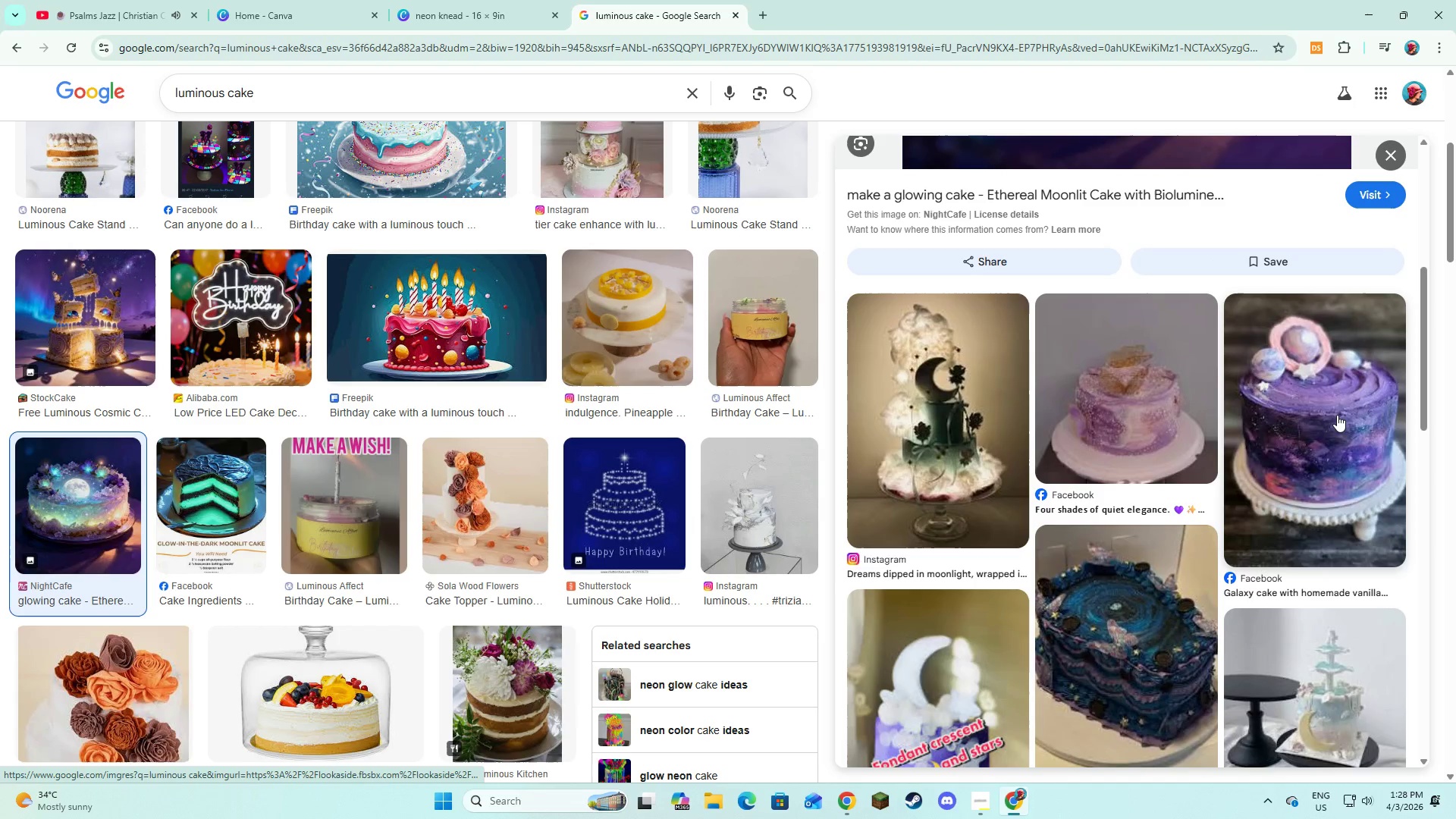 
left_click([918, 435])
 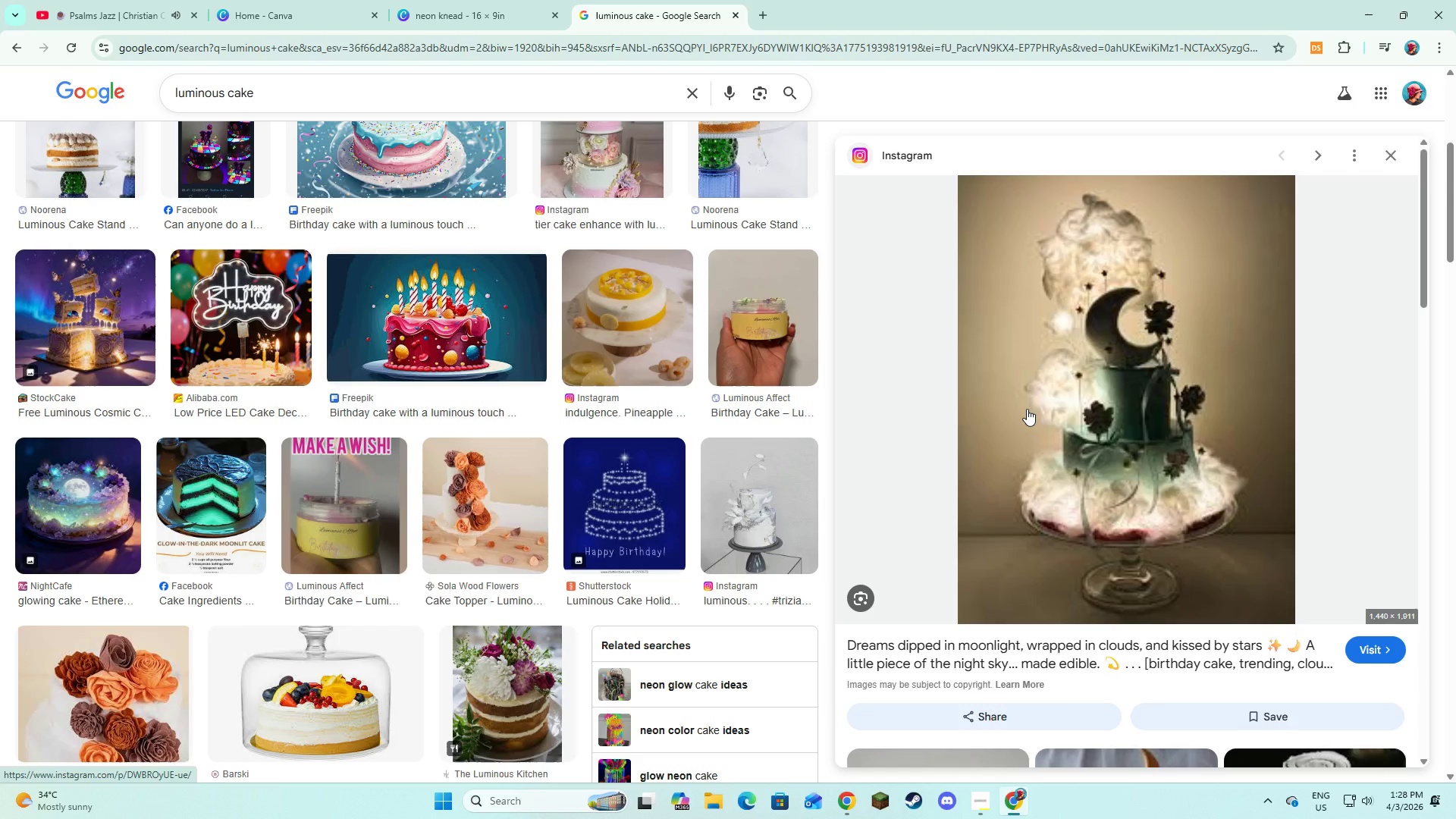 
scroll: coordinate [1051, 391], scroll_direction: down, amount: 3.0
 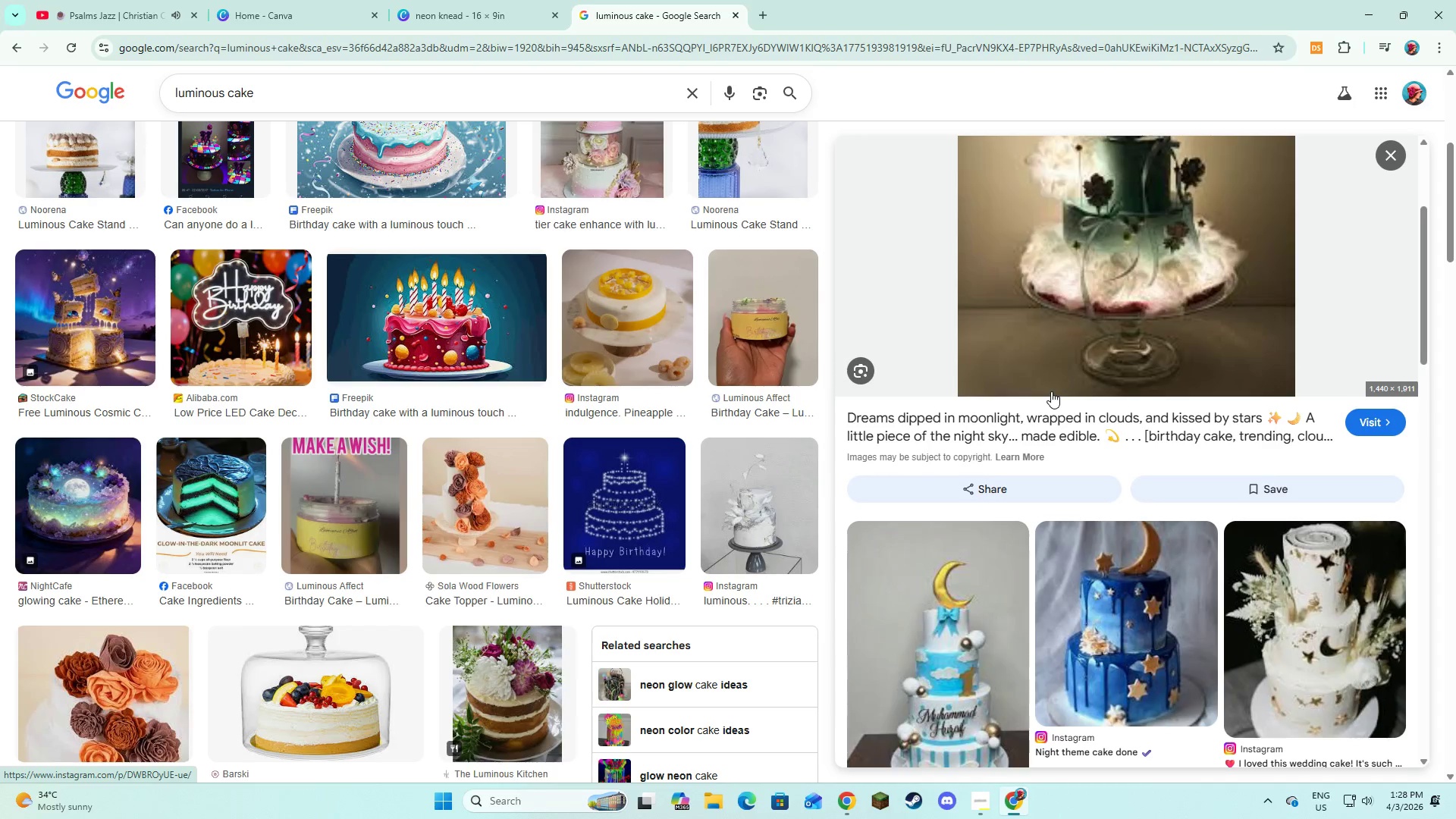 
scroll: coordinate [1051, 391], scroll_direction: up, amount: 3.0
 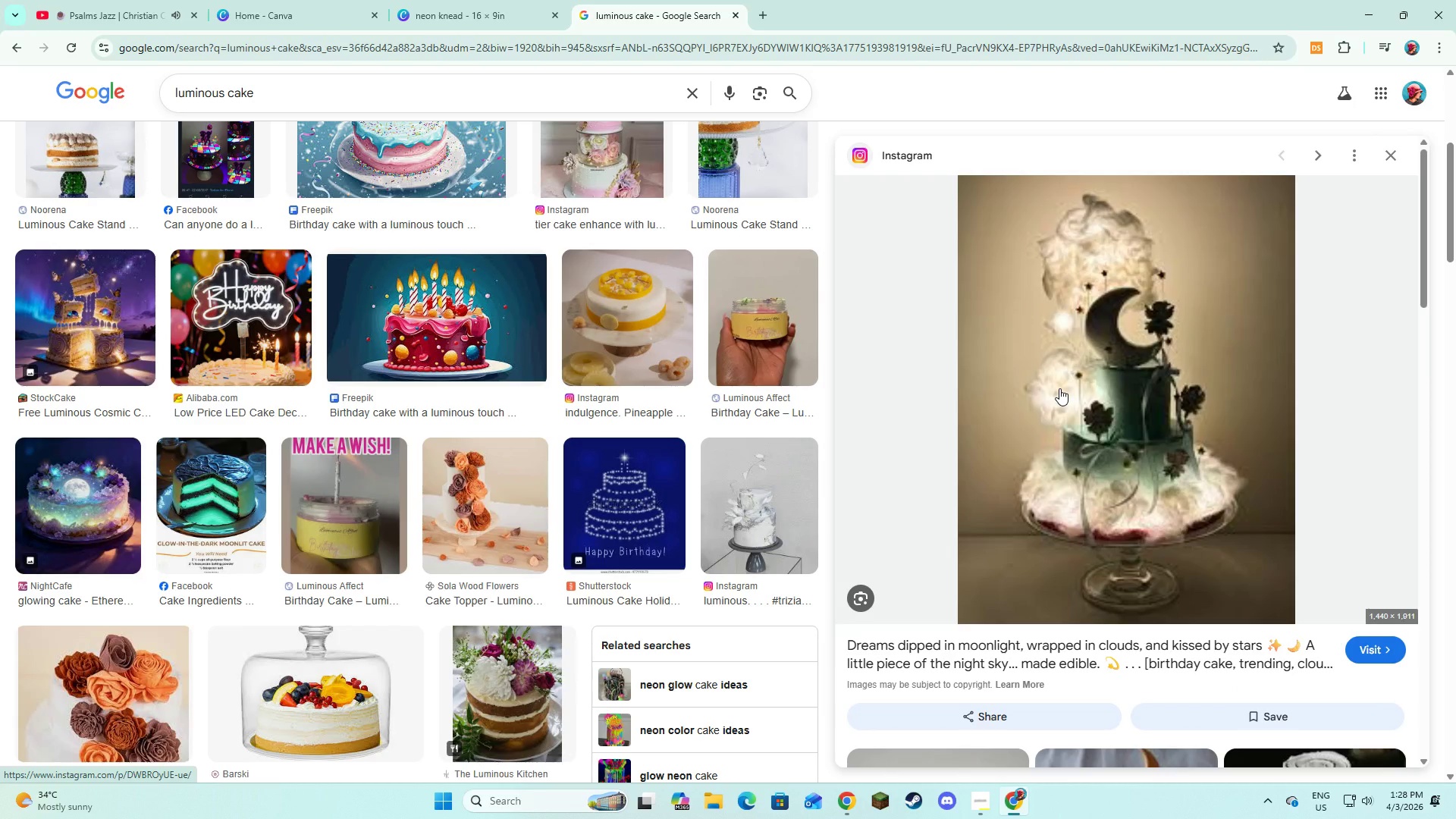 
scroll: coordinate [516, 525], scroll_direction: down, amount: 5.0
 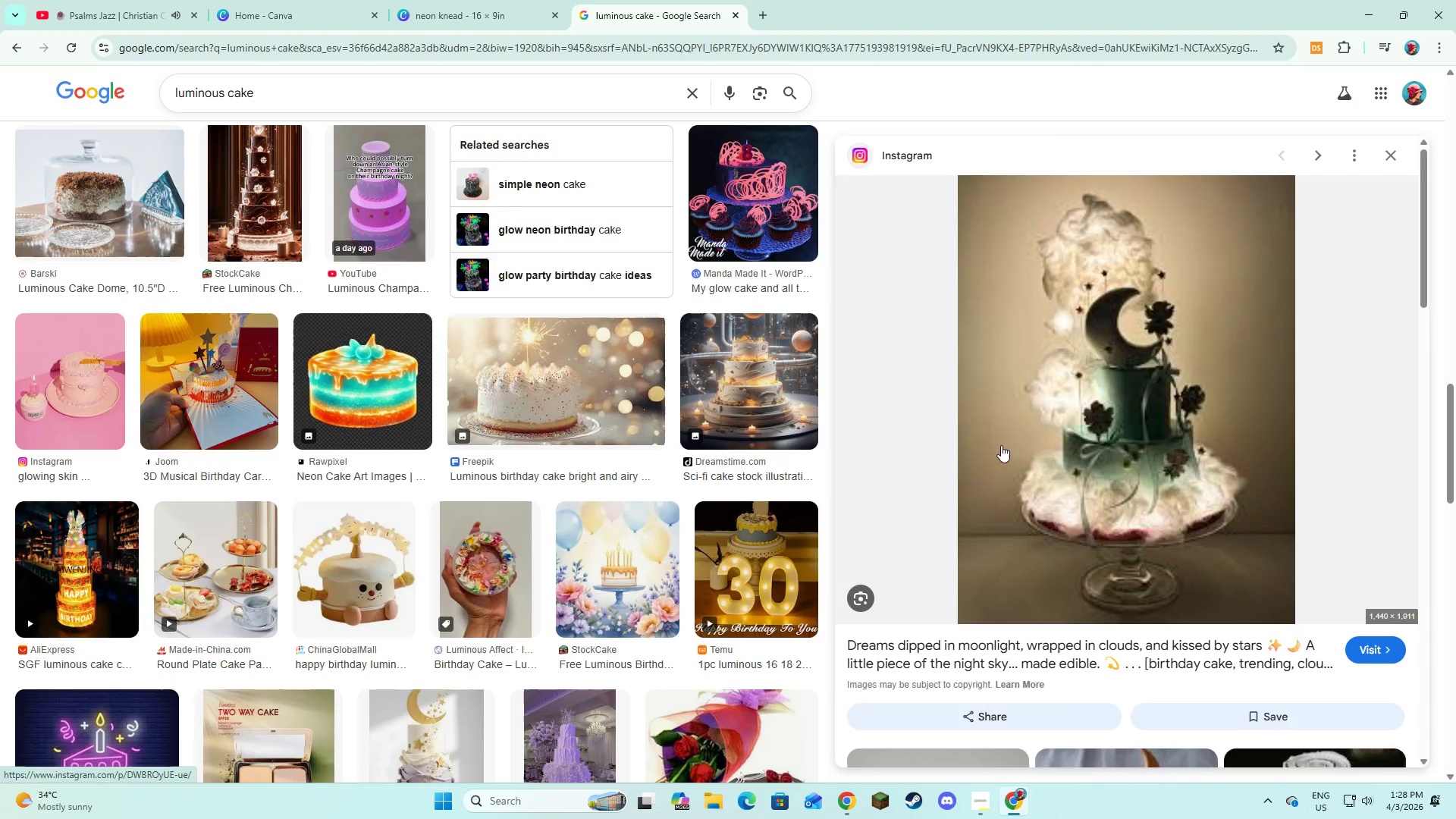 
right_click([1052, 415])
 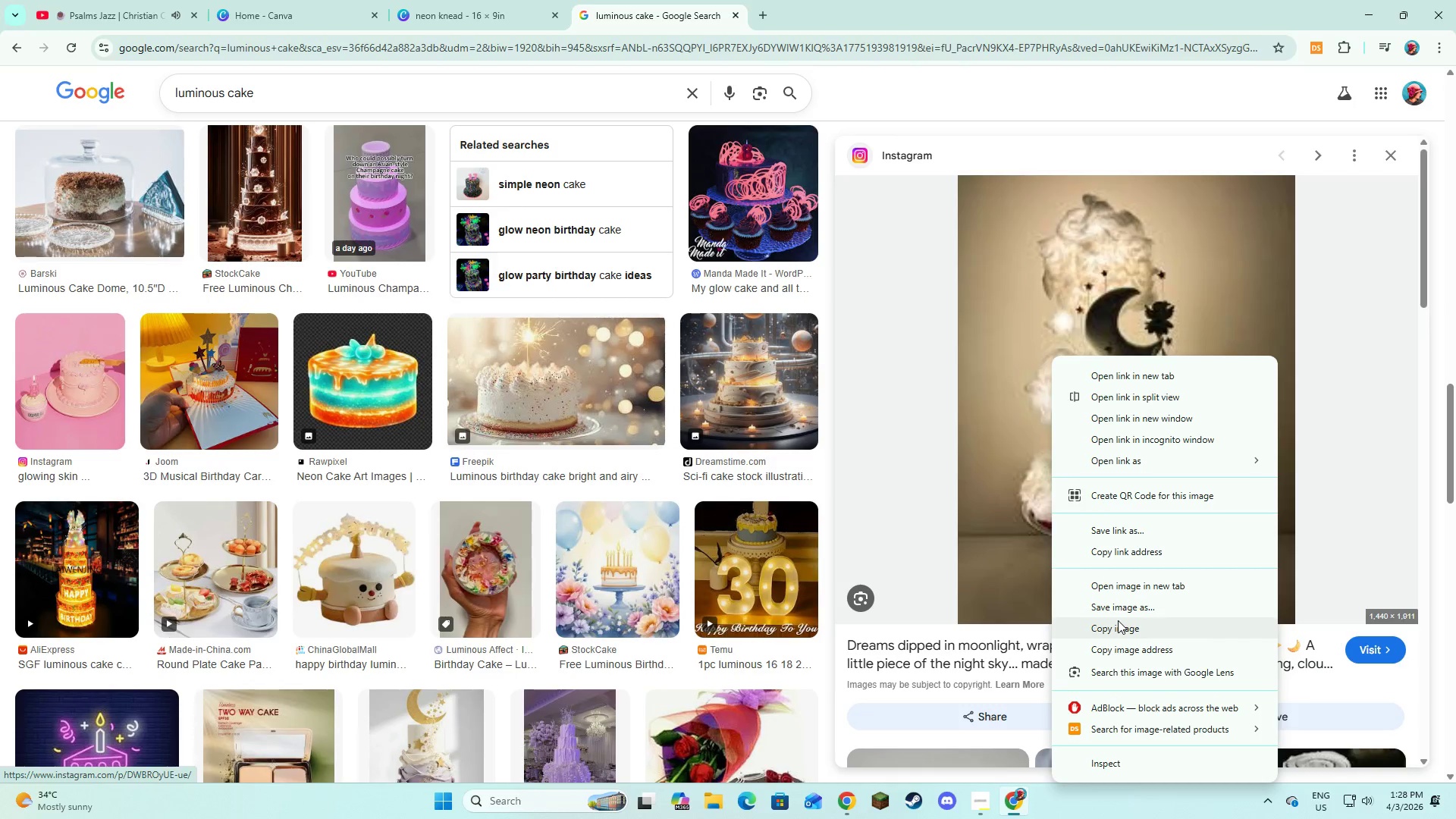 
left_click([1118, 620])
 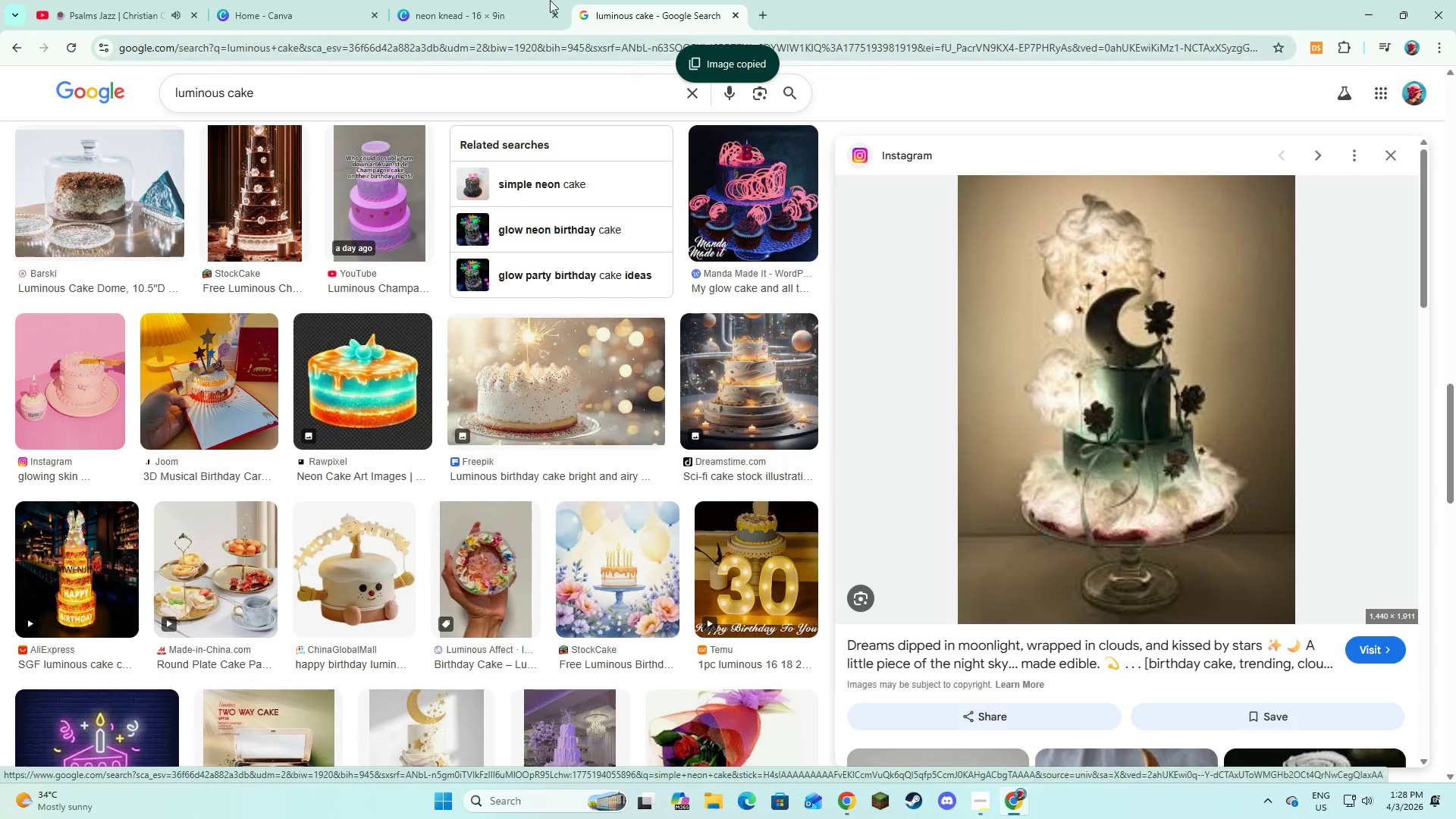 
left_click([479, 0])
 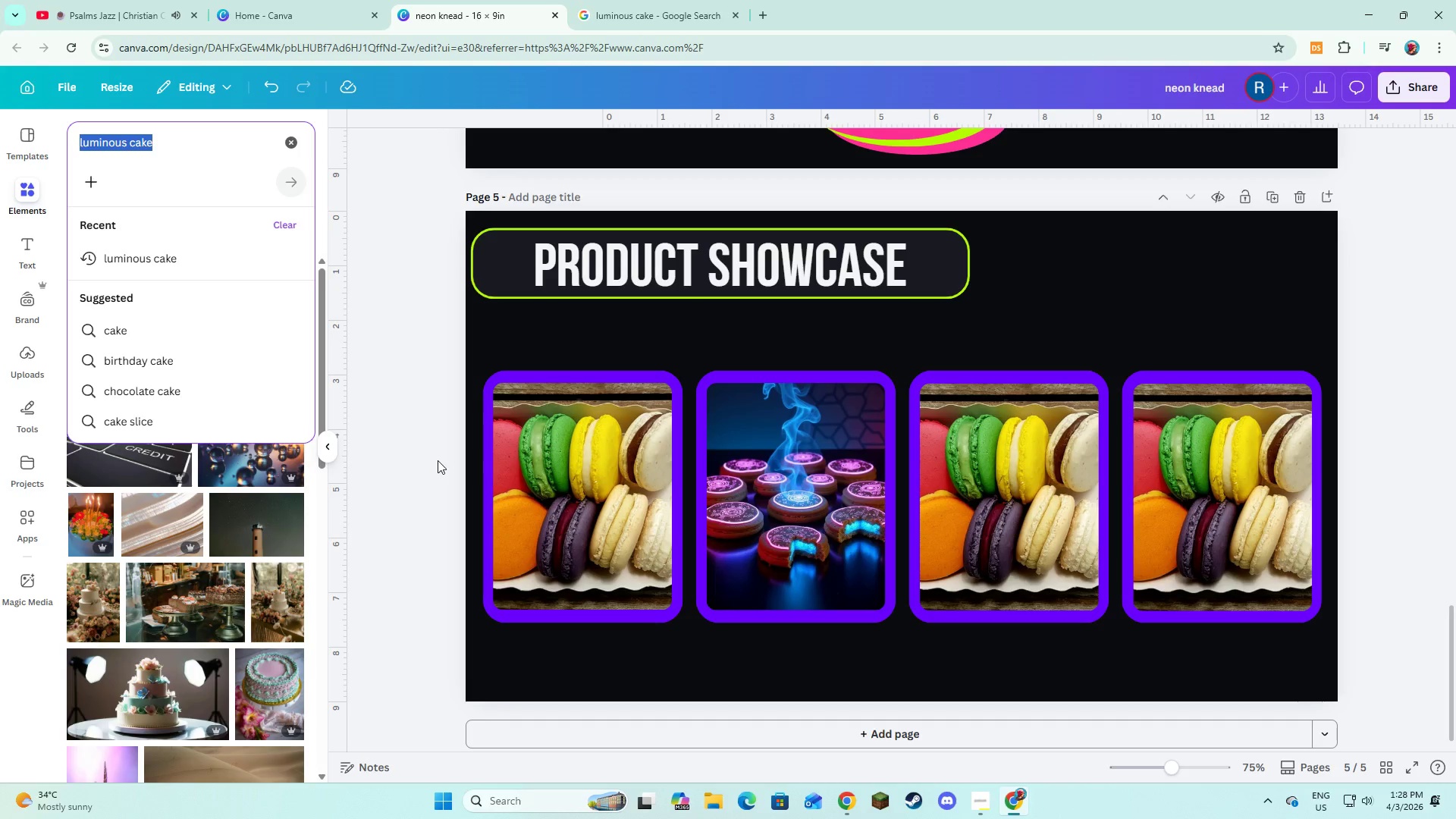 
left_click([438, 460])
 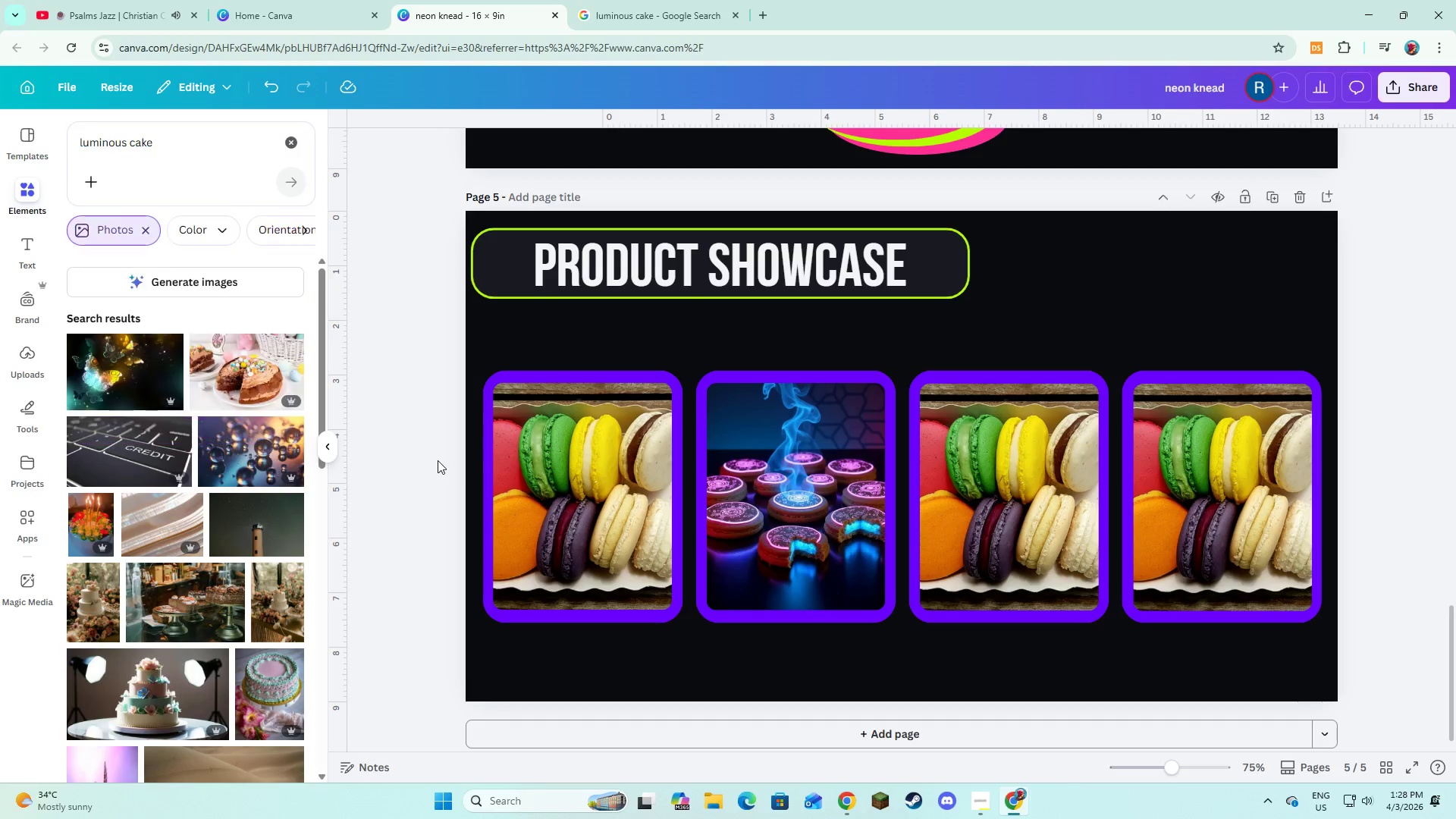 
key(Control+V)
 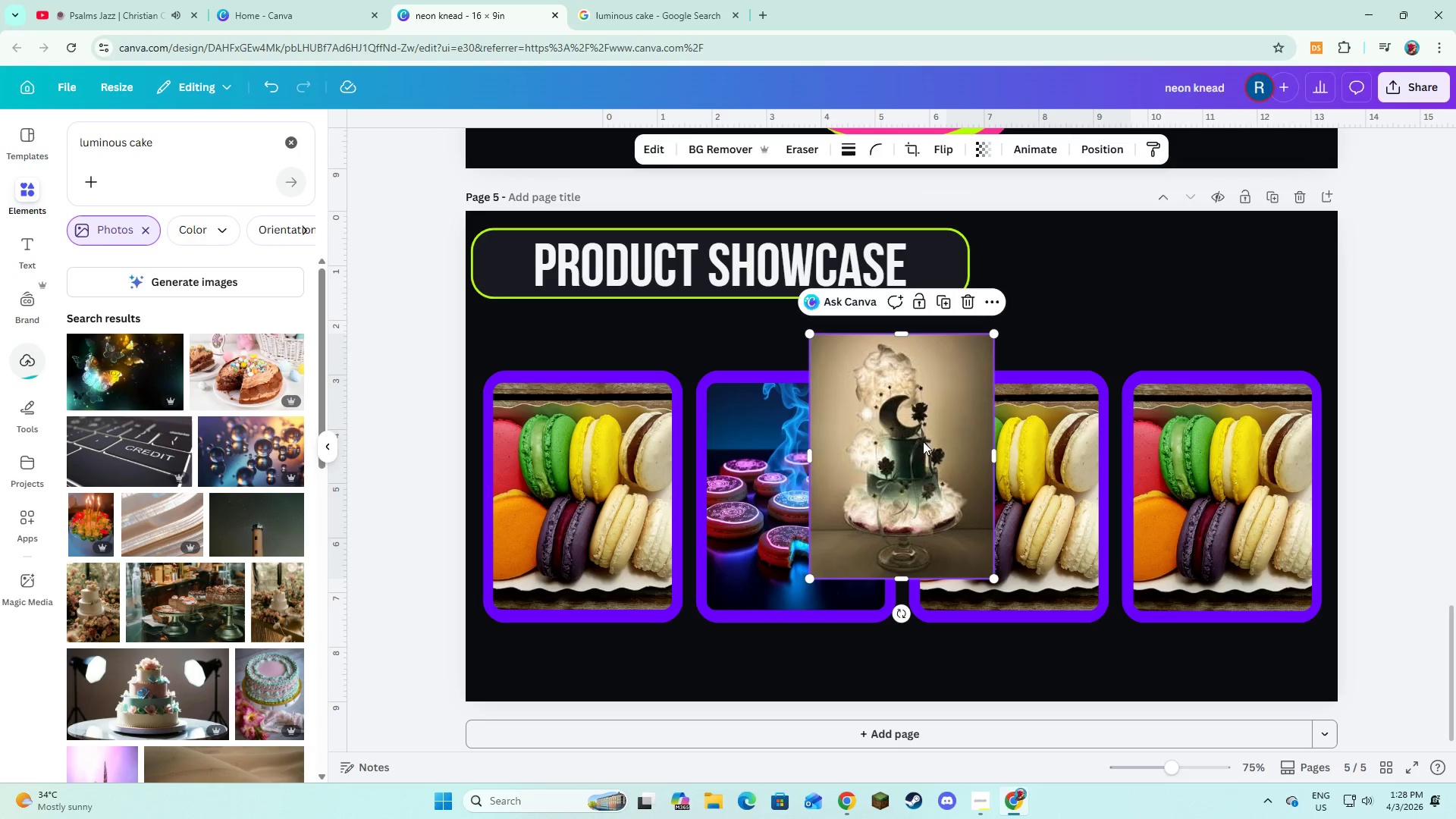 
left_click_drag(start_coordinate=[918, 447], to_coordinate=[994, 484])
 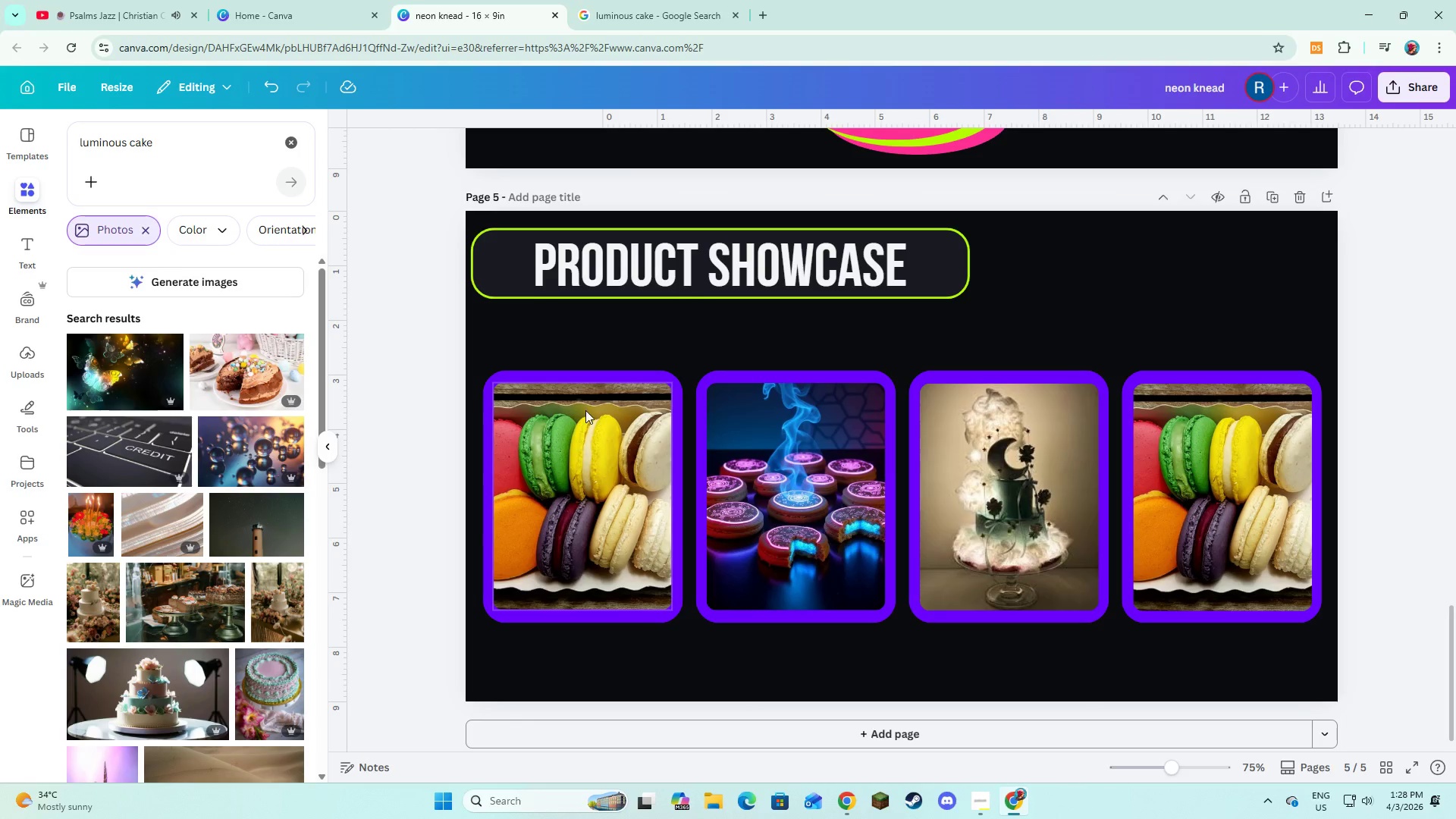 
wait(5.47)
 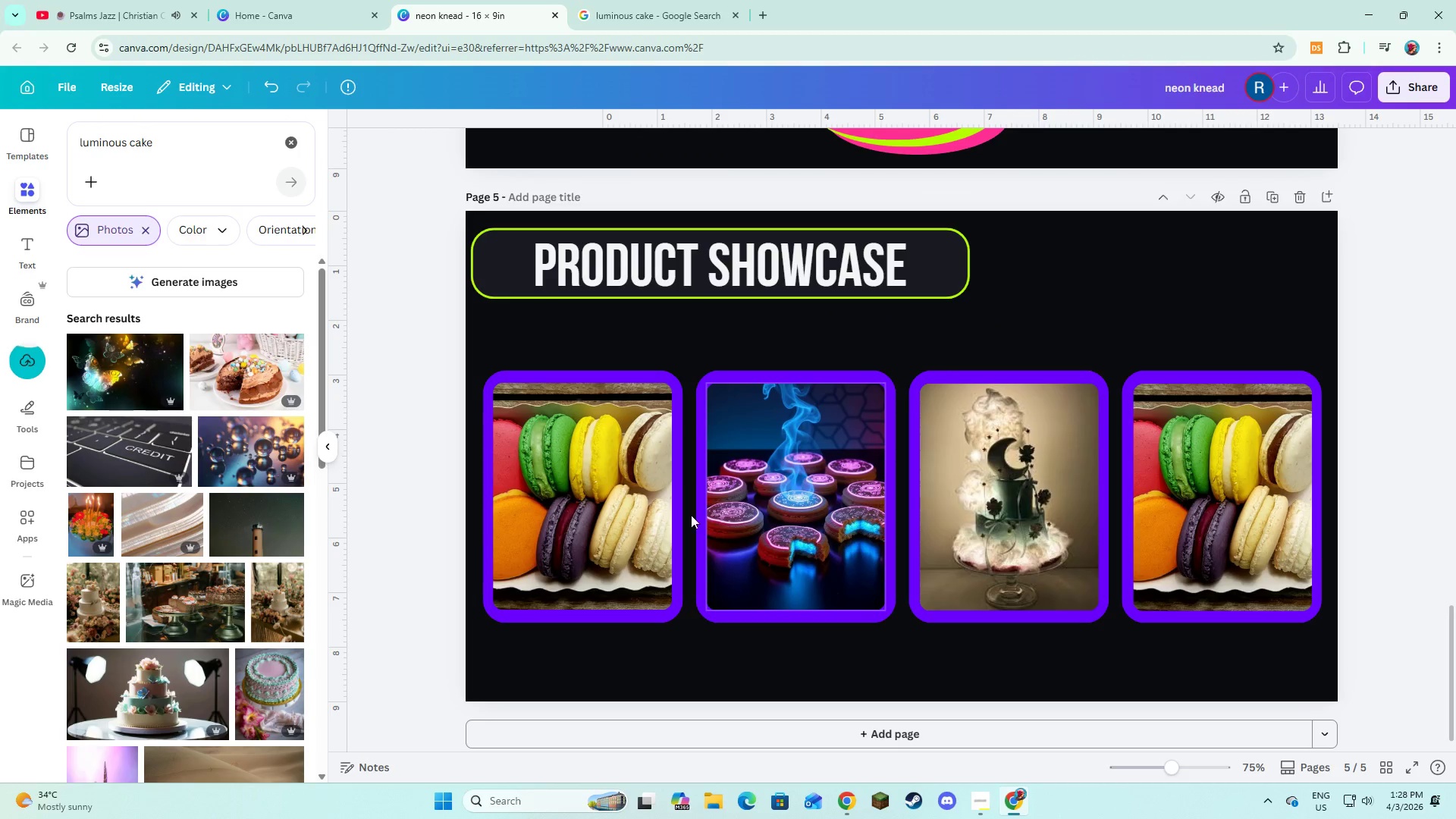 
left_click([264, 126])
 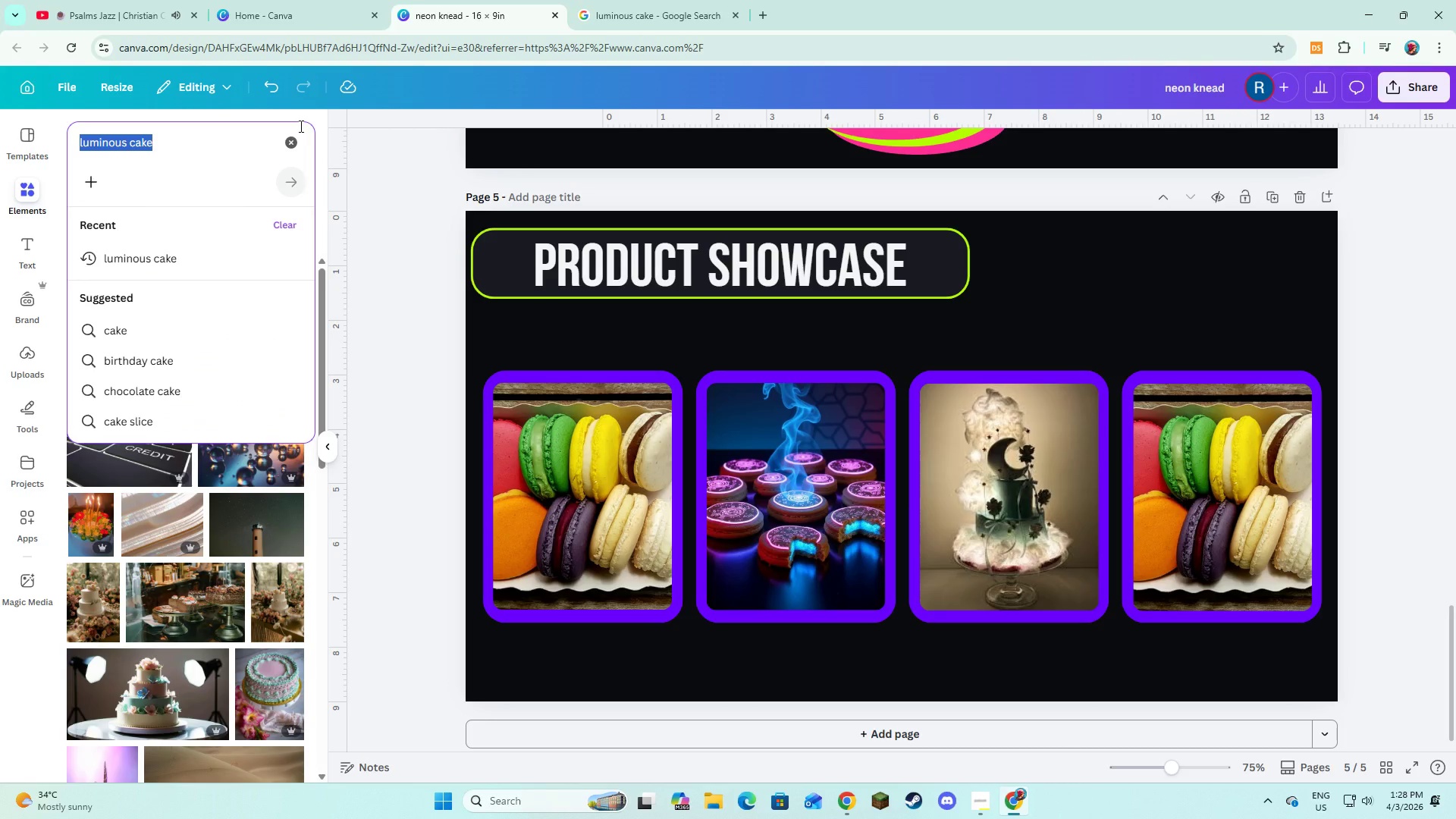 
type(UV drip dessert)
 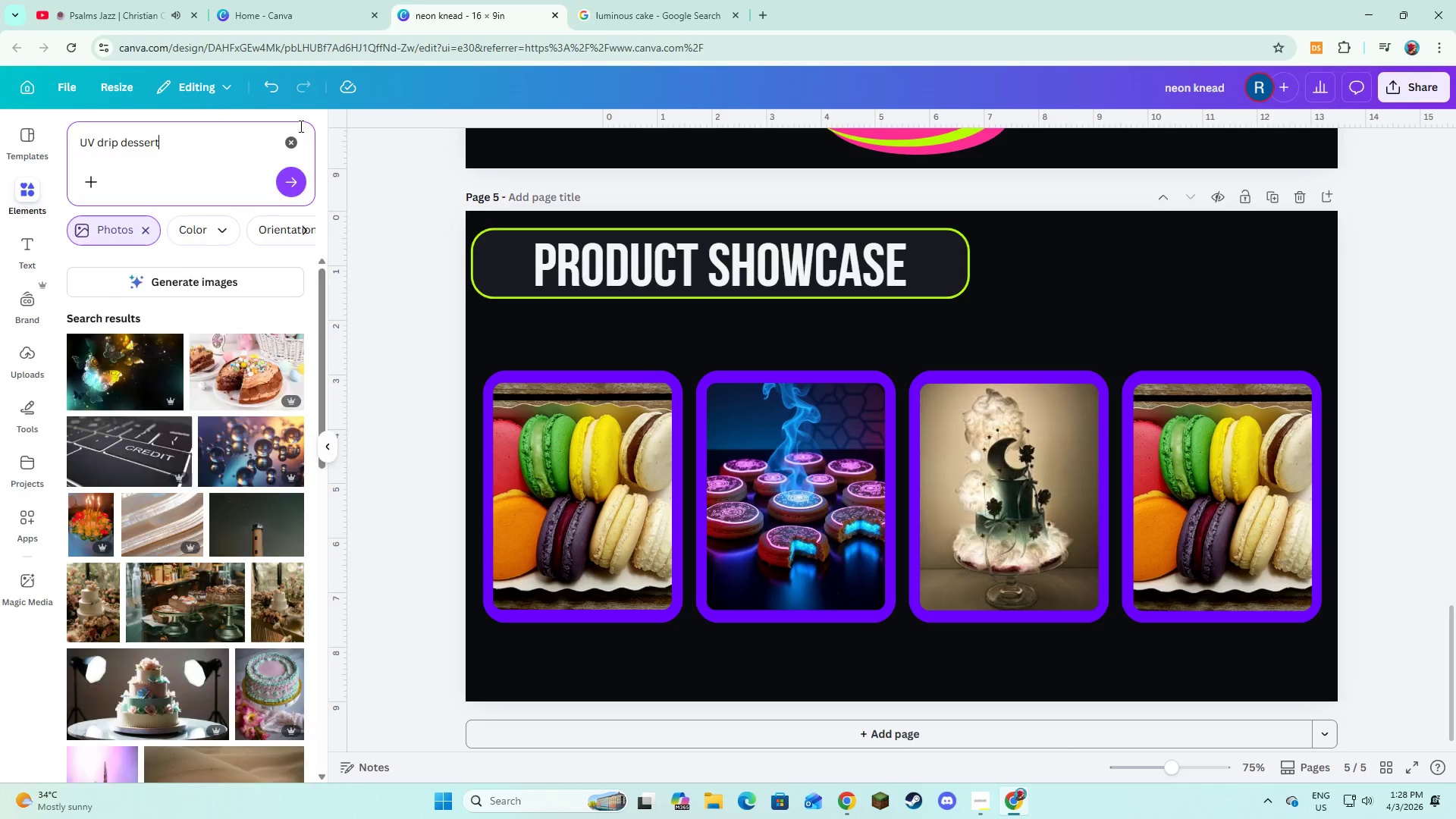 
key(Enter)
 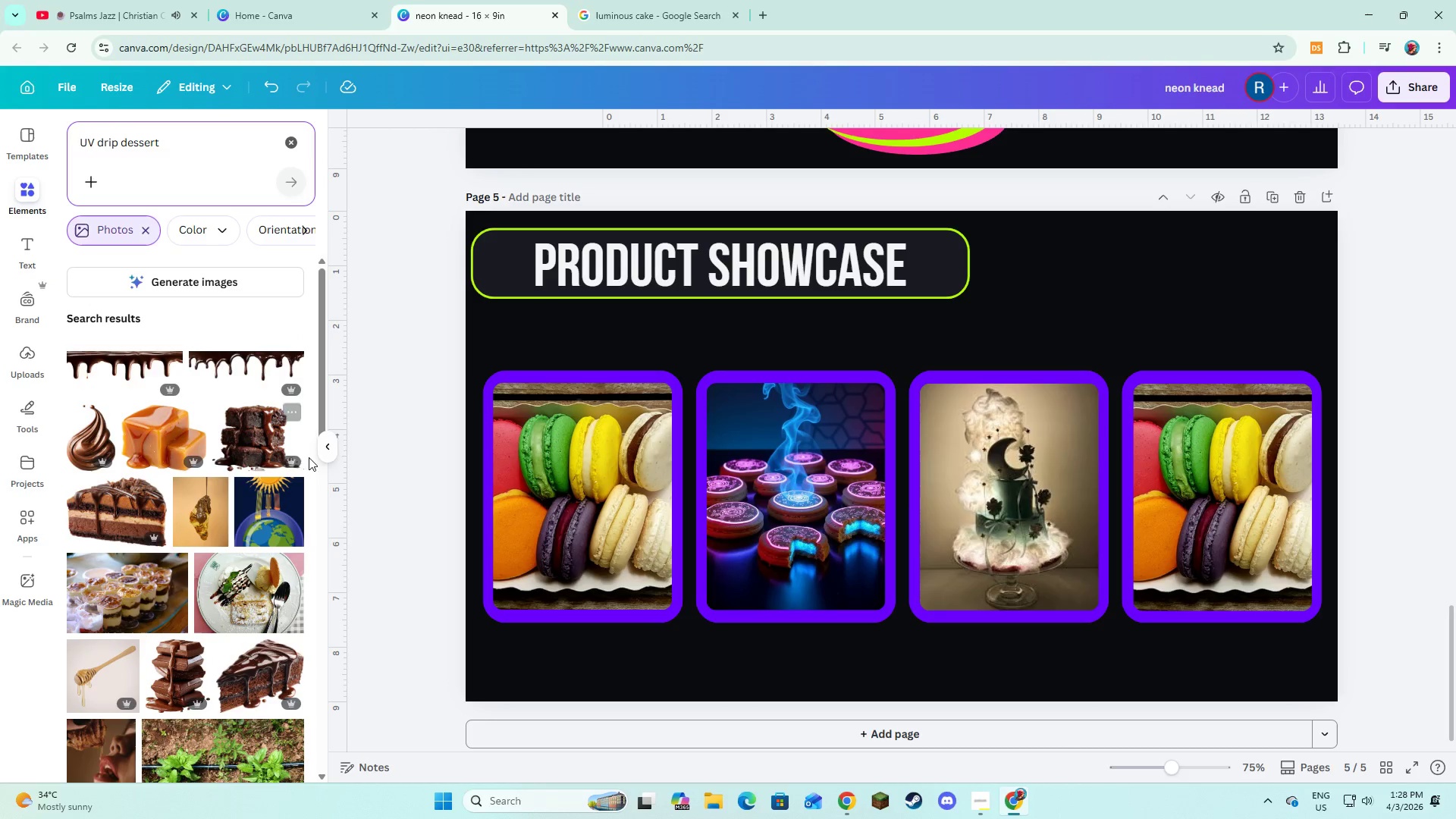 
left_click_drag(start_coordinate=[207, 136], to_coordinate=[70, 124])
 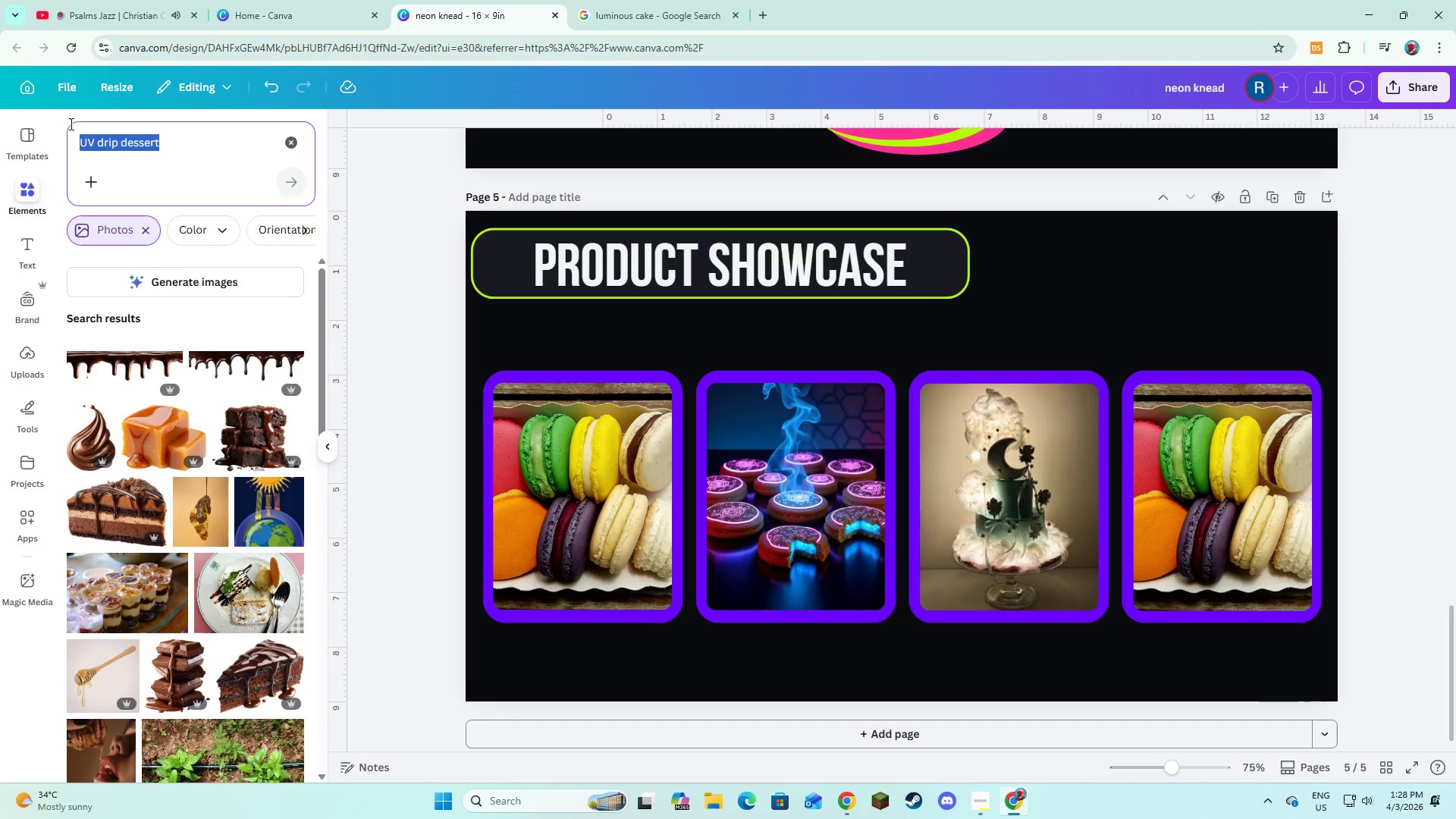 
key(Control+C)
 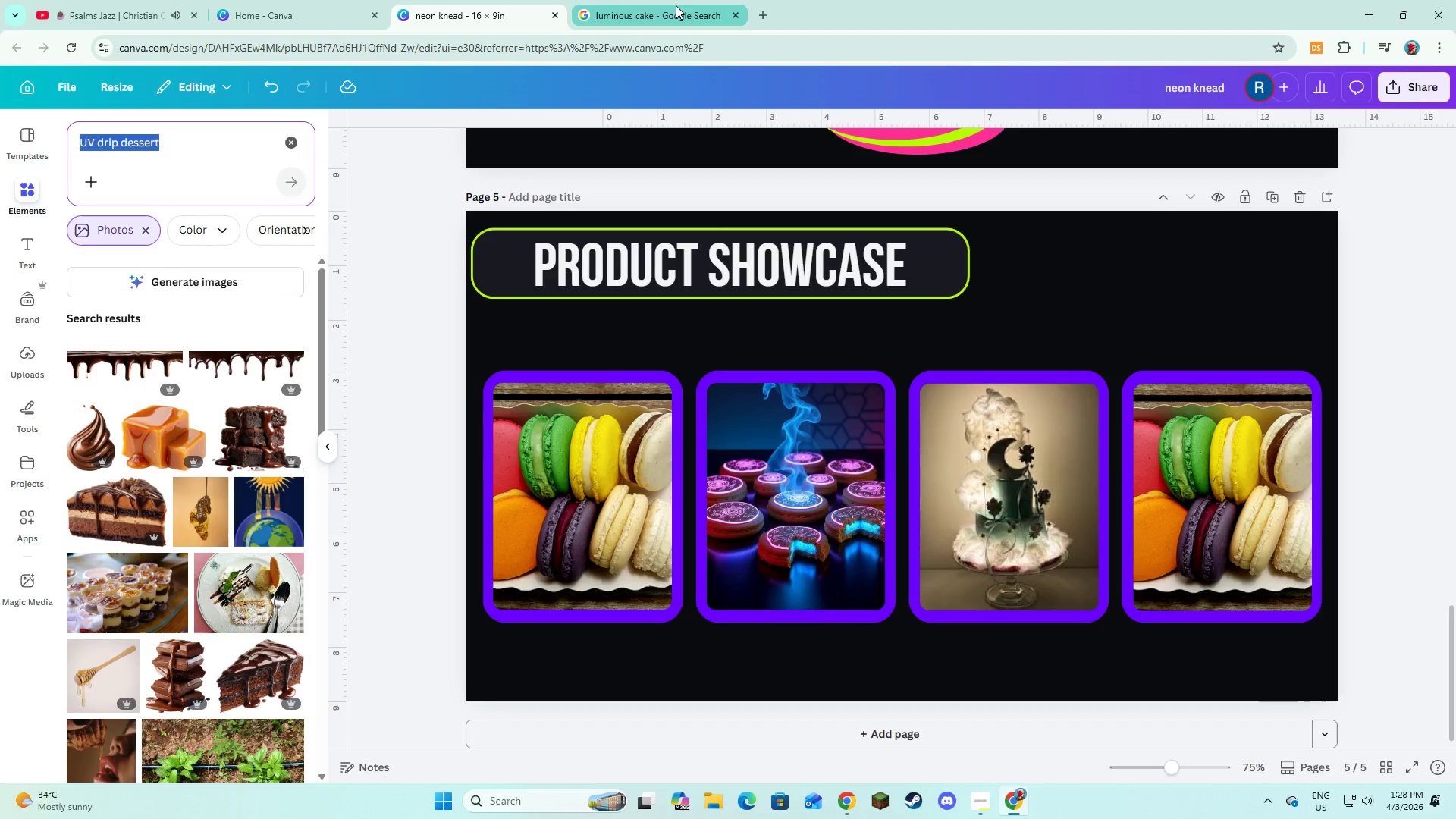 
key(Control+C)
 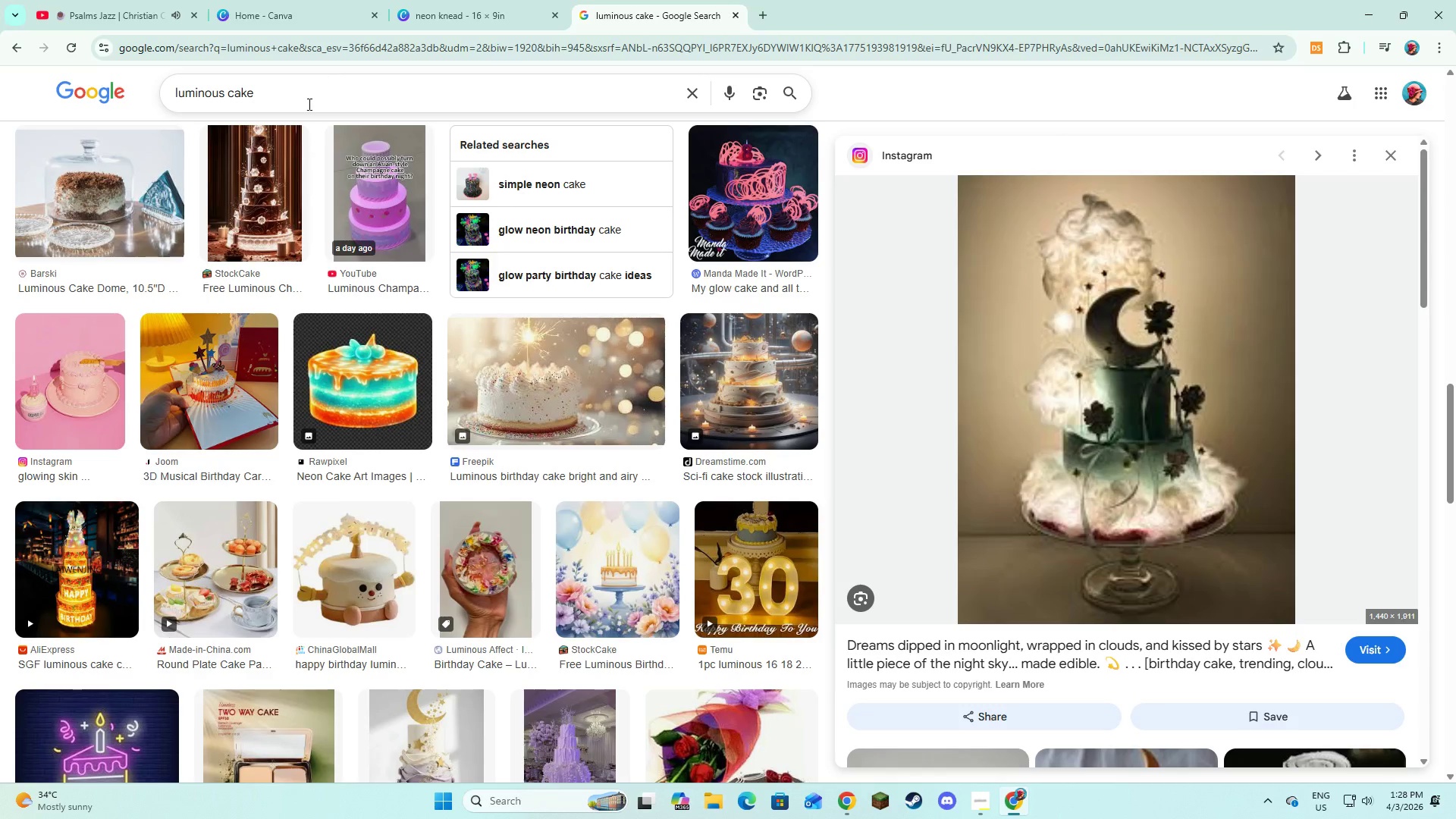 
left_click_drag(start_coordinate=[308, 114], to_coordinate=[176, 93])
 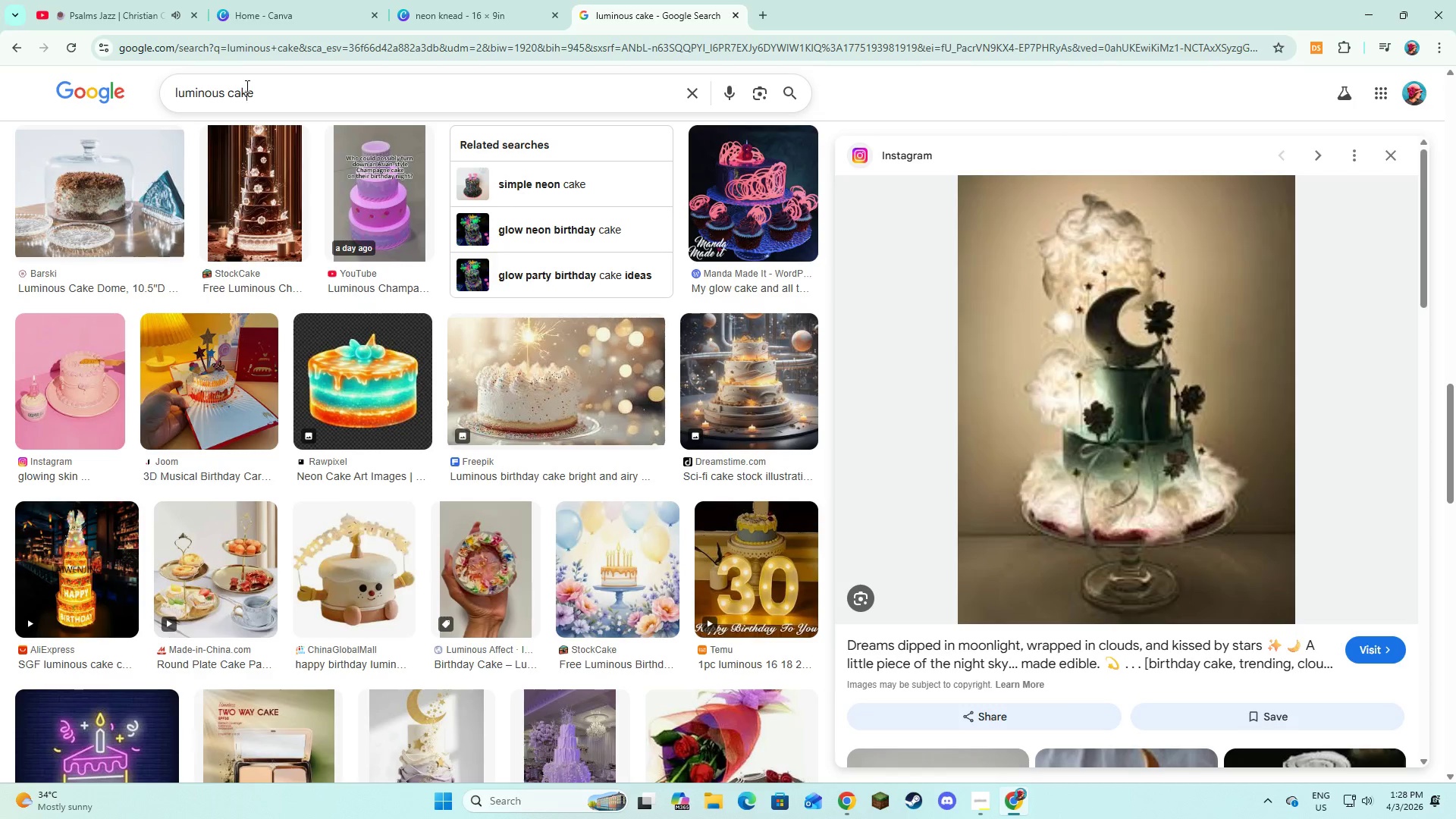 
left_click_drag(start_coordinate=[246, 86], to_coordinate=[150, 86])
 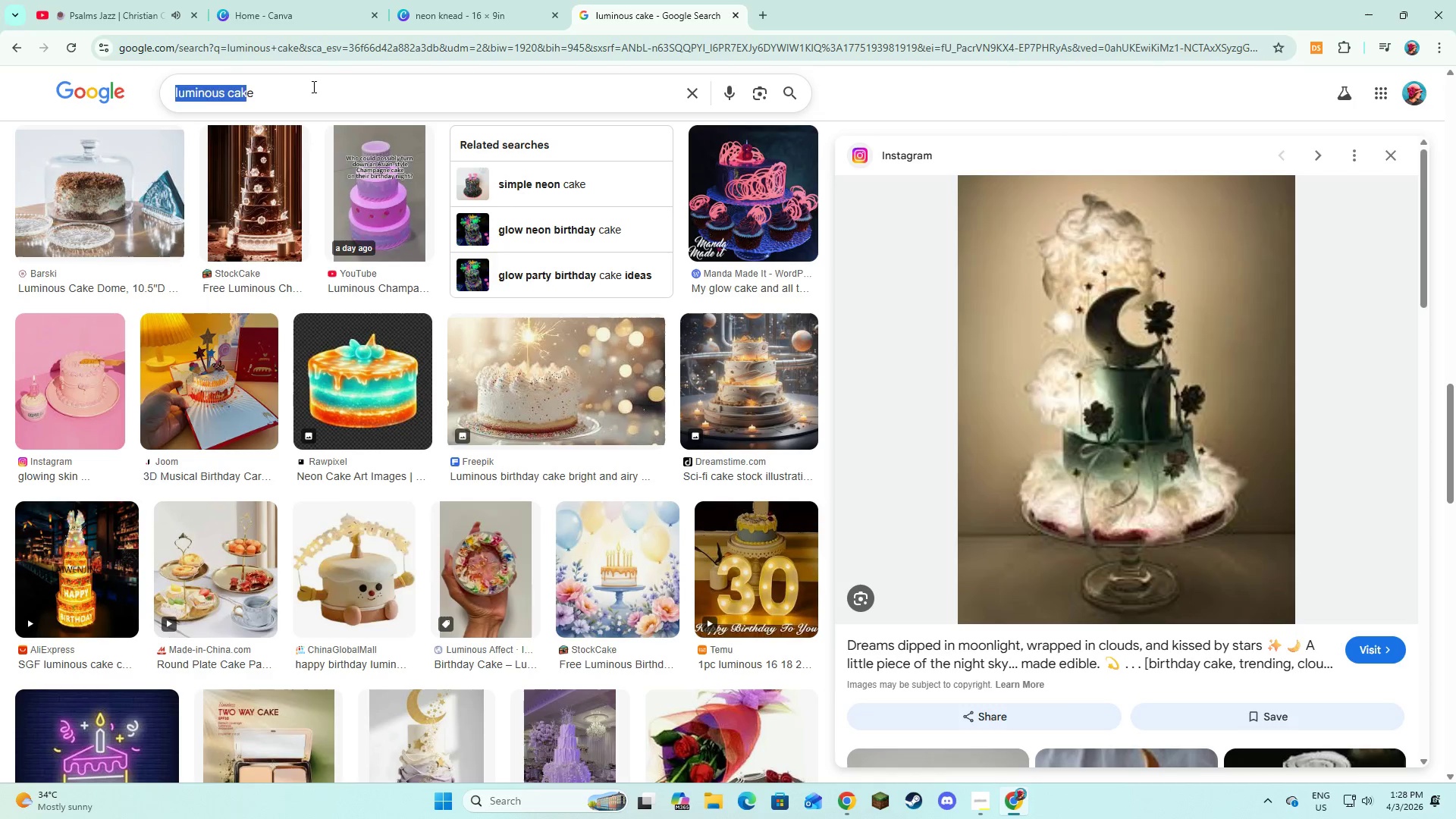 
left_click_drag(start_coordinate=[312, 86], to_coordinate=[144, 76])
 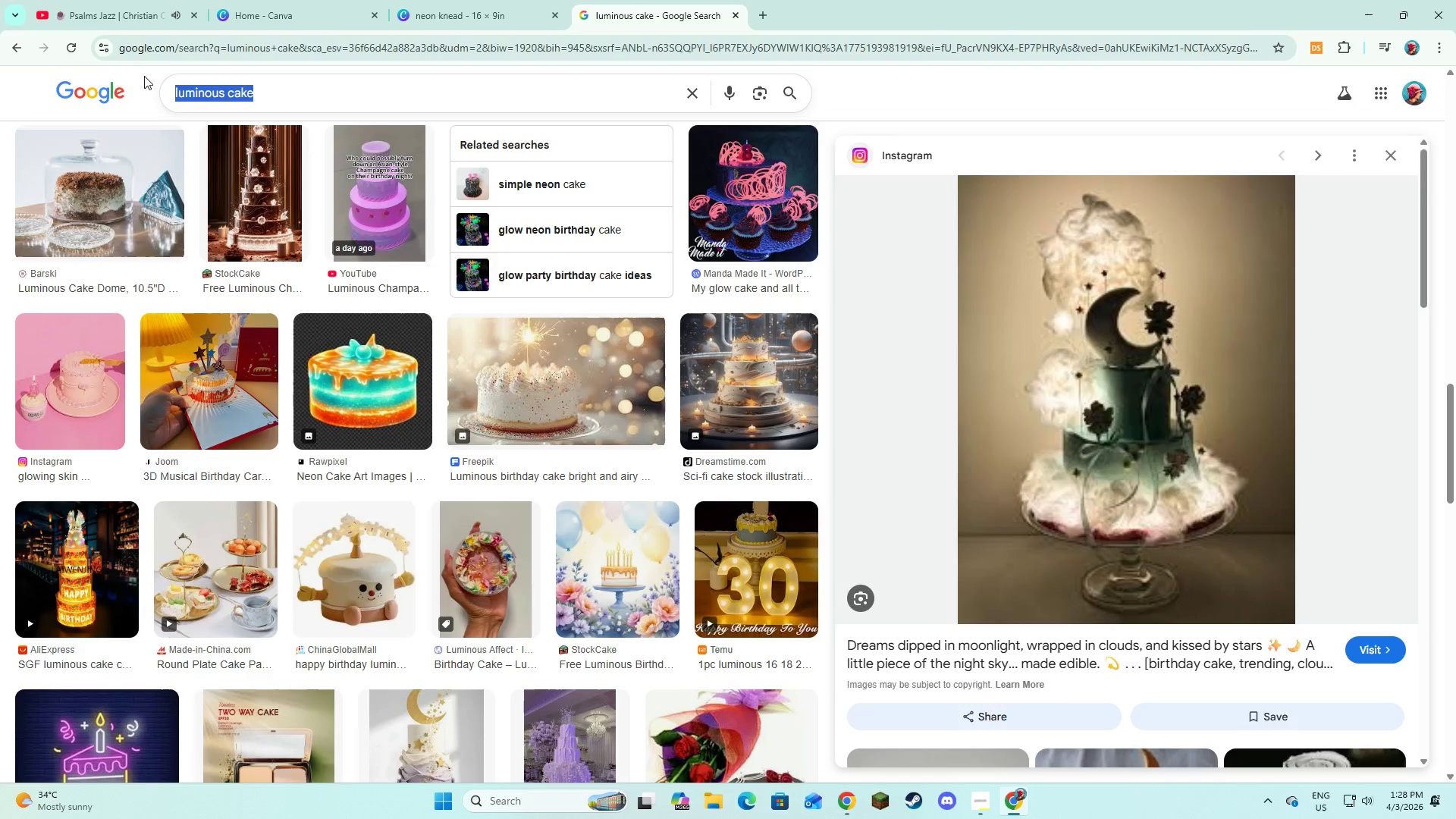 
key(Control+V)
 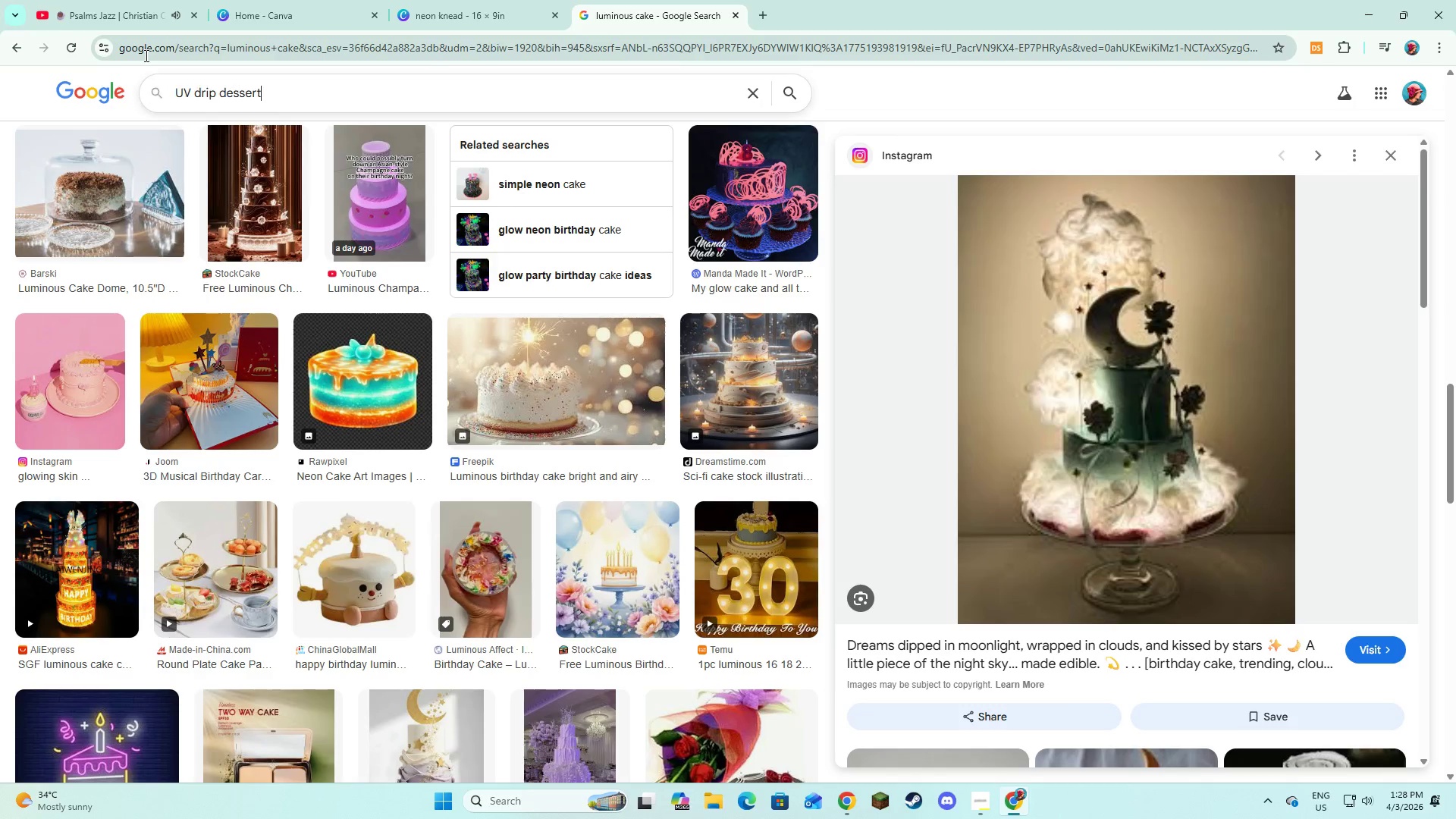 
key(NumpadEnter)
 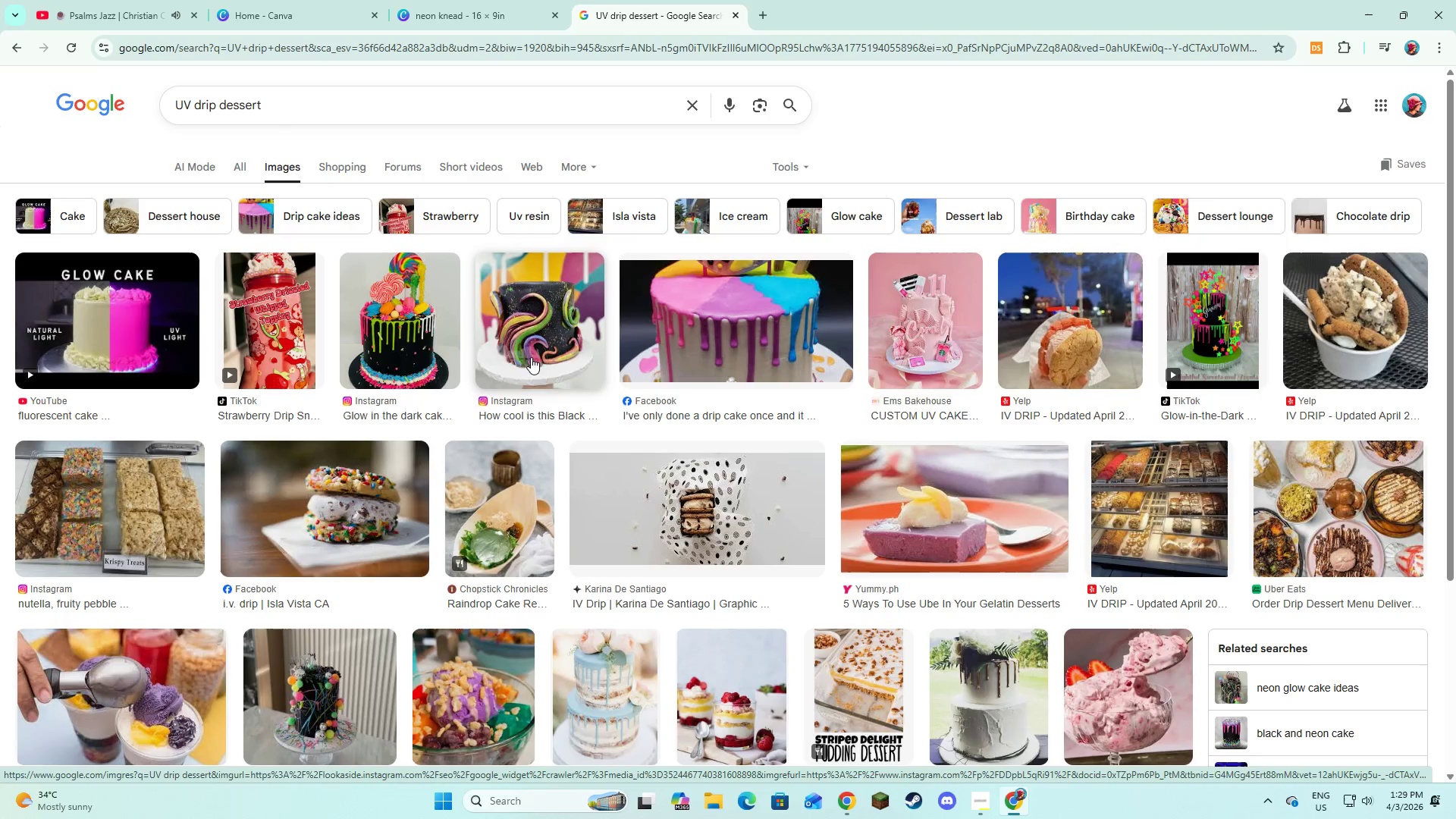 
wait(7.2)
 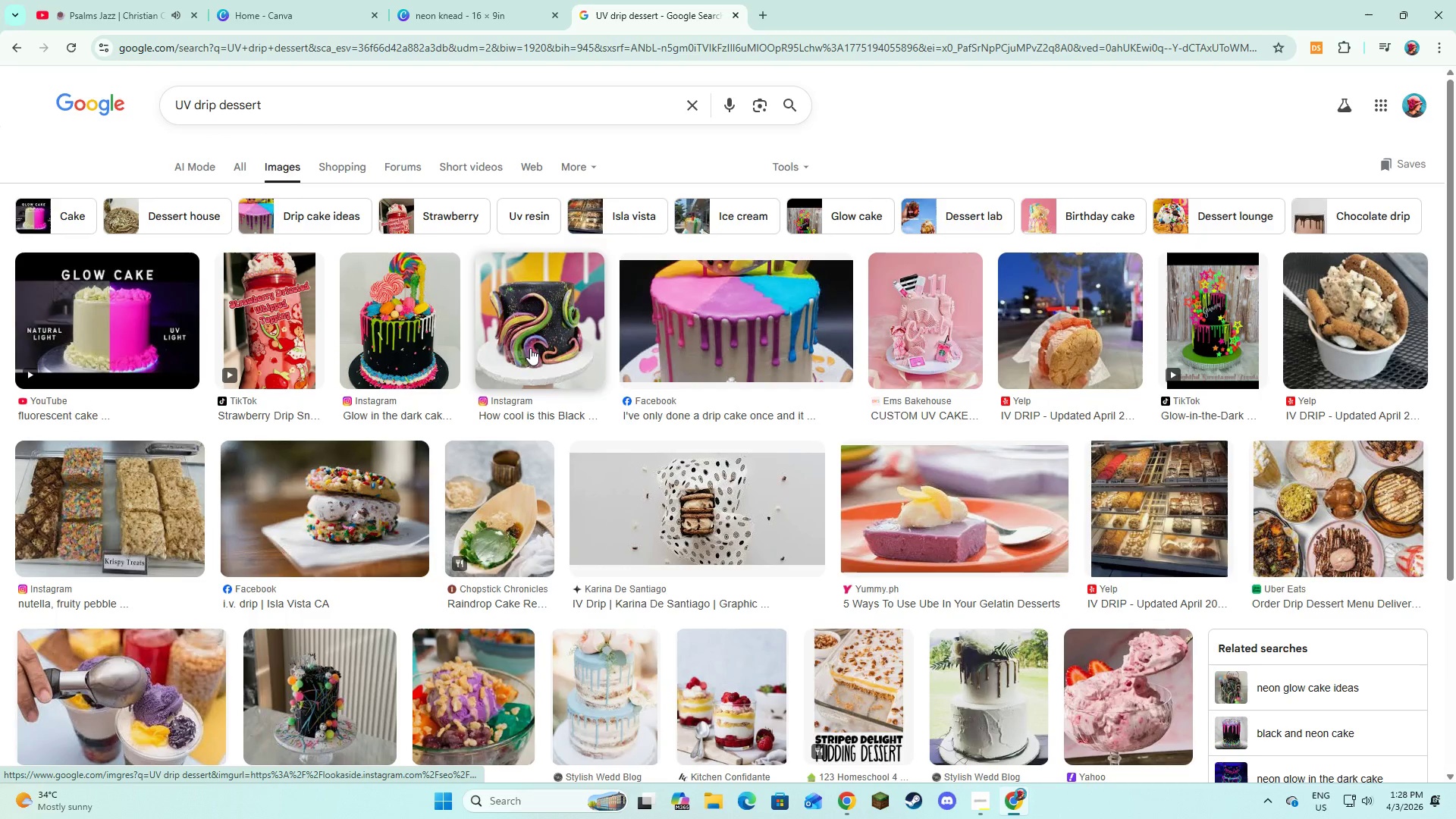 
left_click([418, 0])
 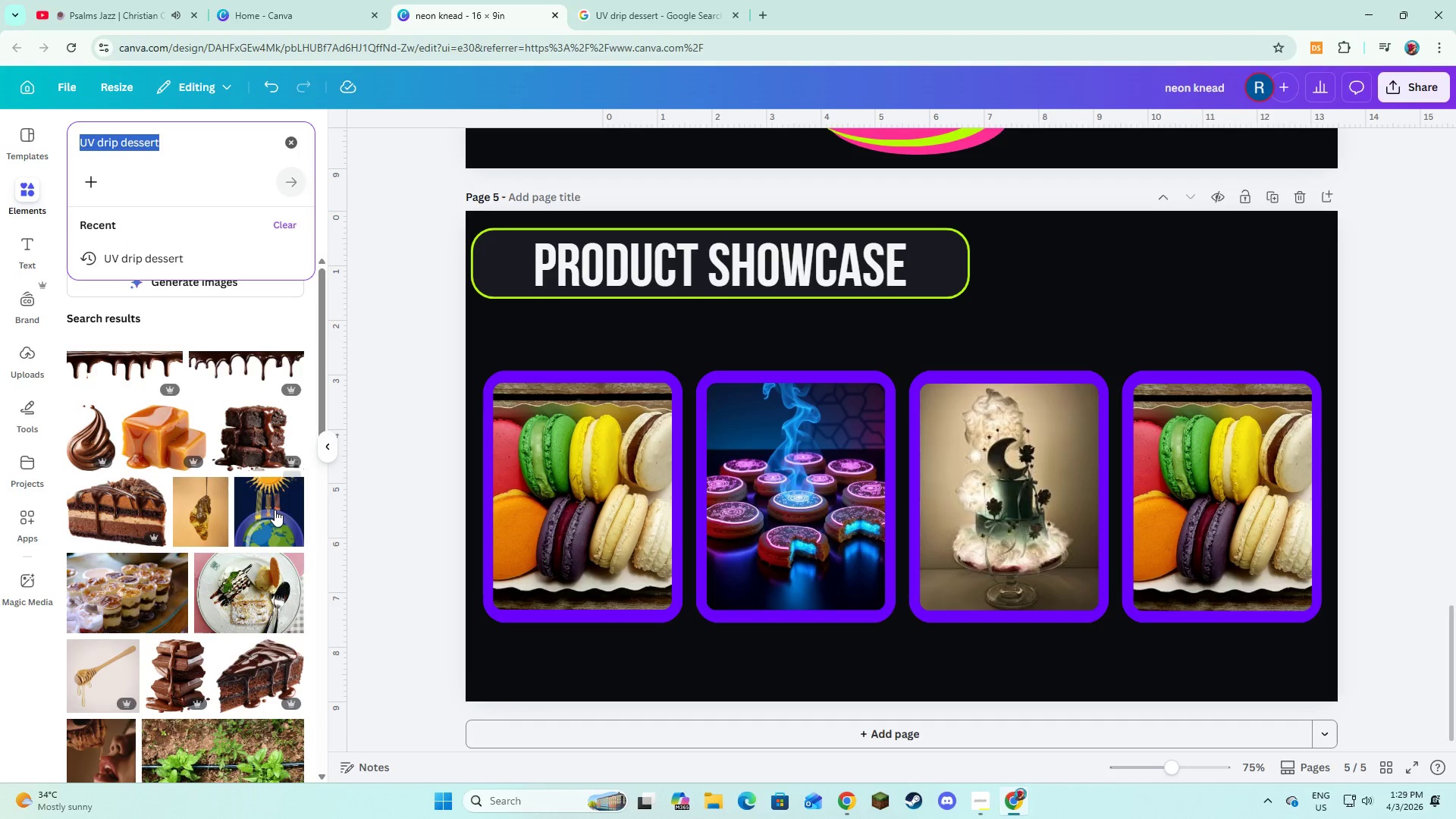 
scroll: coordinate [271, 510], scroll_direction: down, amount: 13.0
 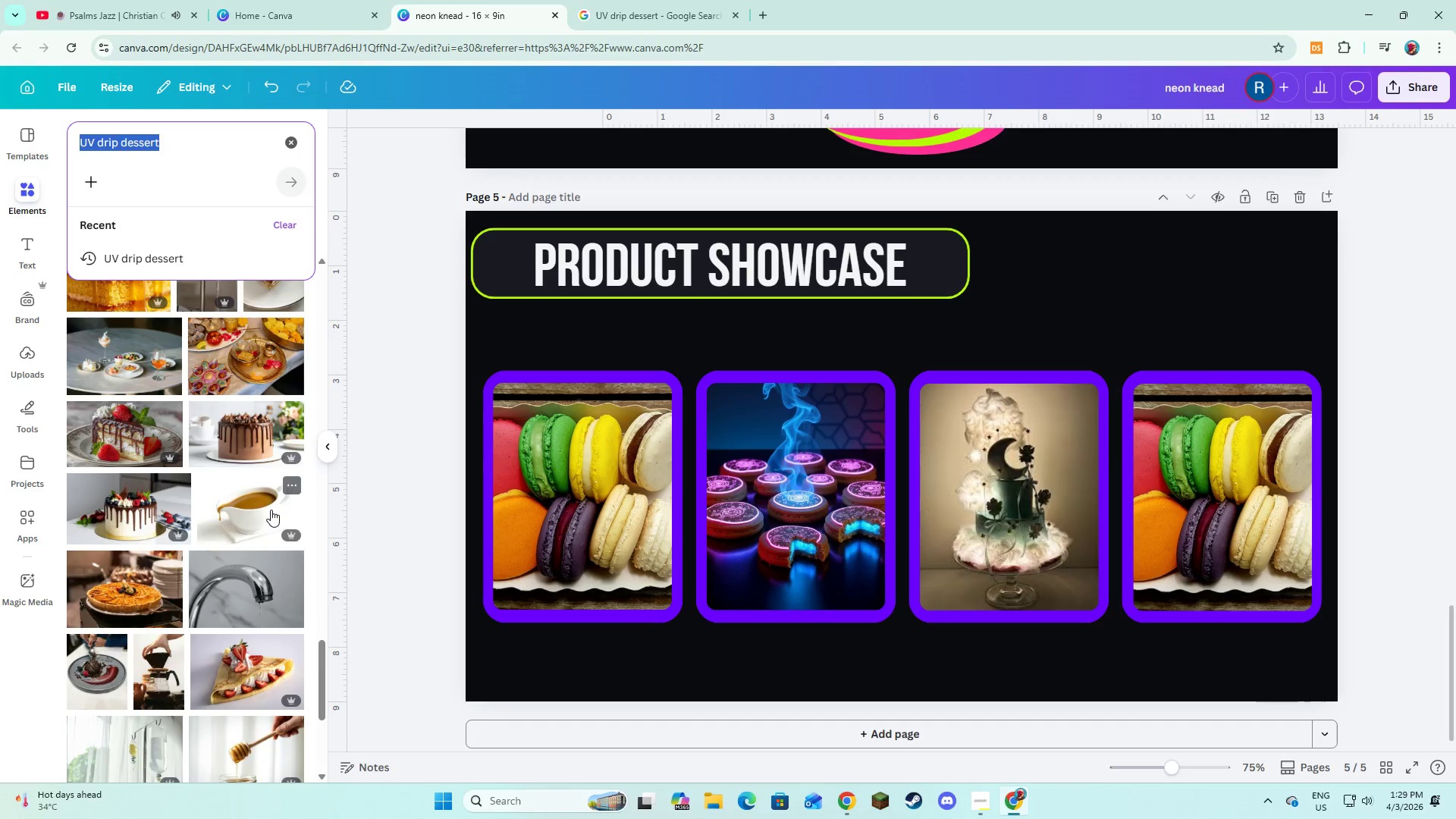 
left_click([577, 0])
 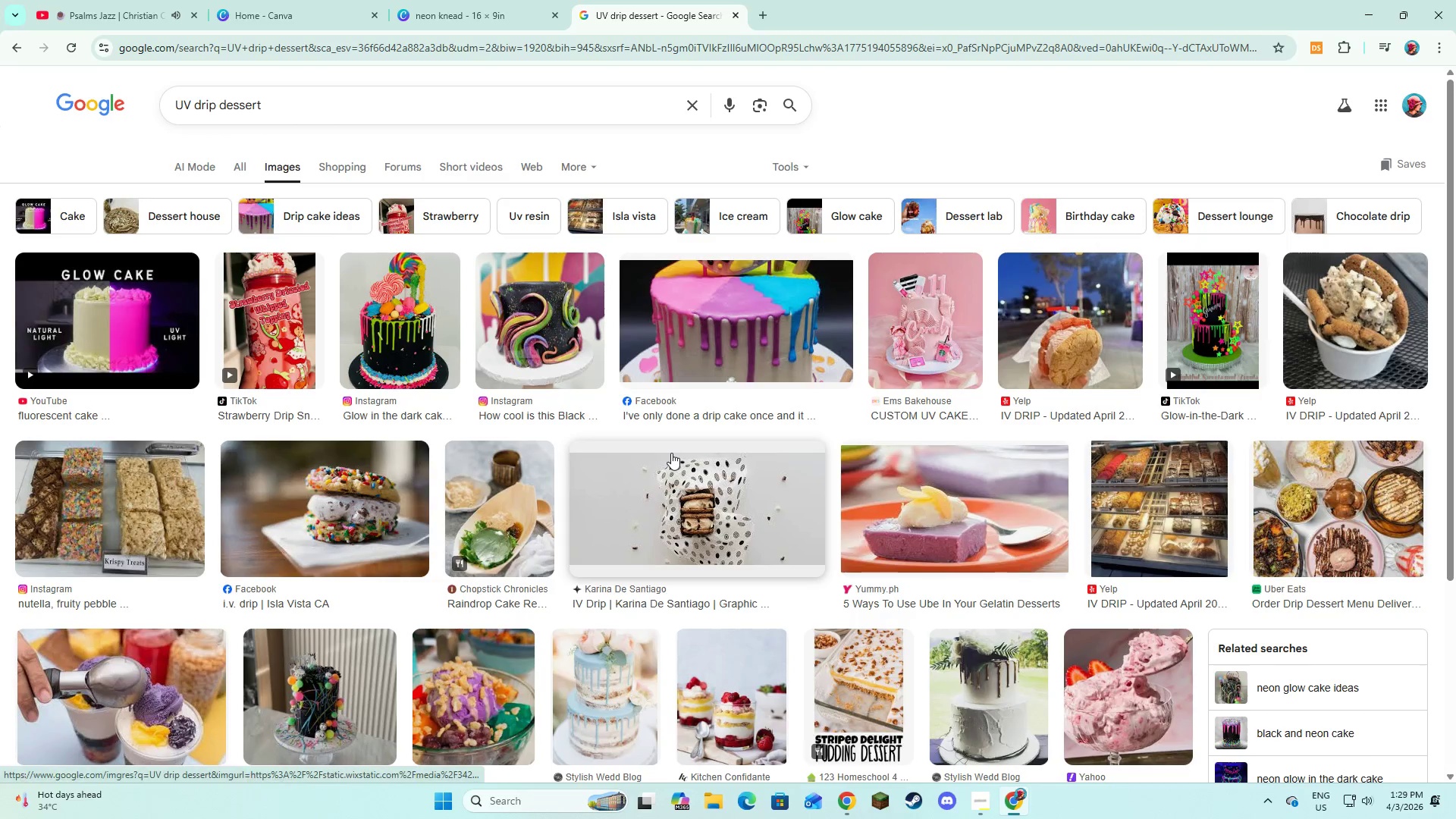 
scroll: coordinate [671, 453], scroll_direction: down, amount: 6.0
 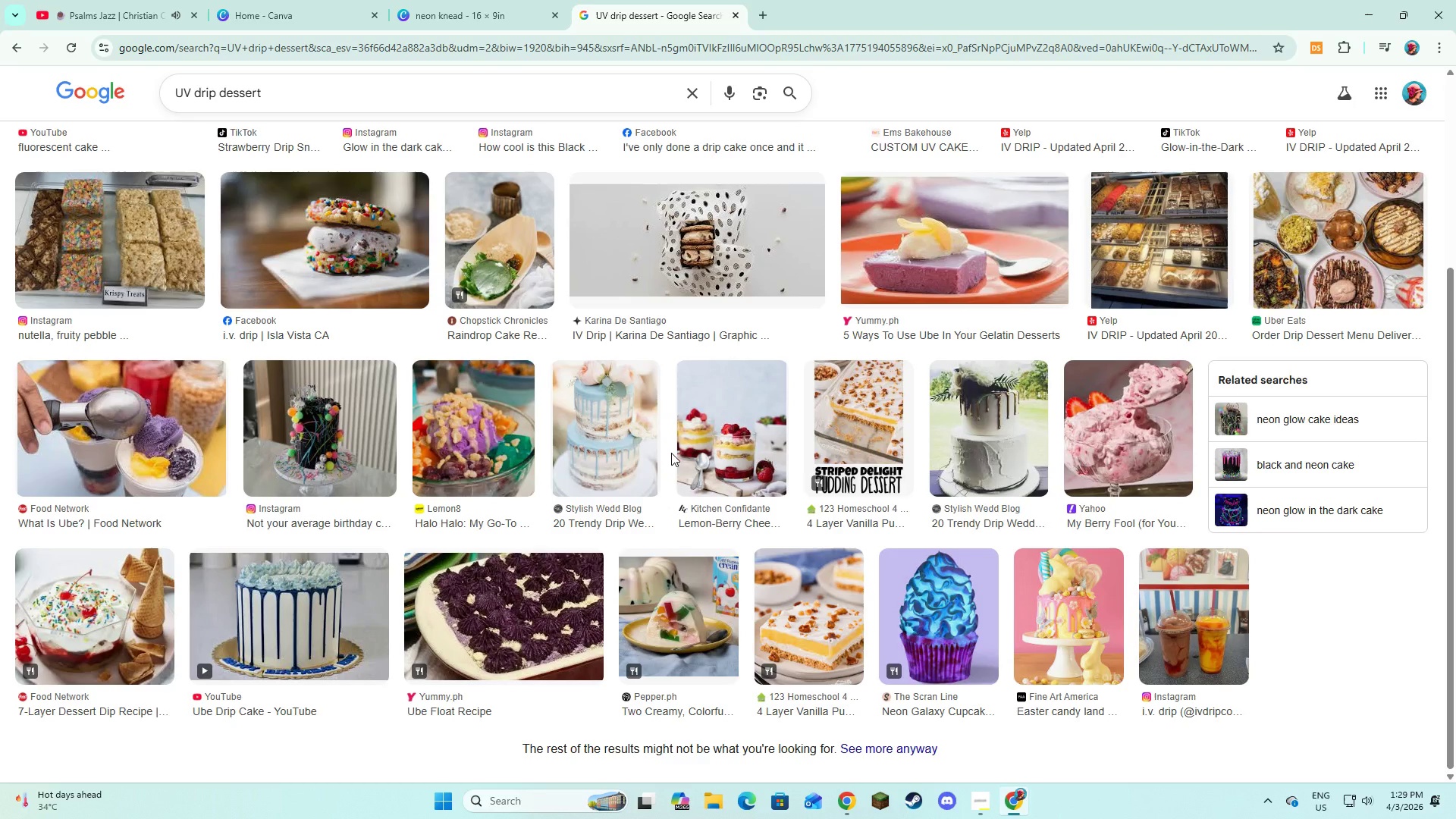 
mouse_move([971, 614])
 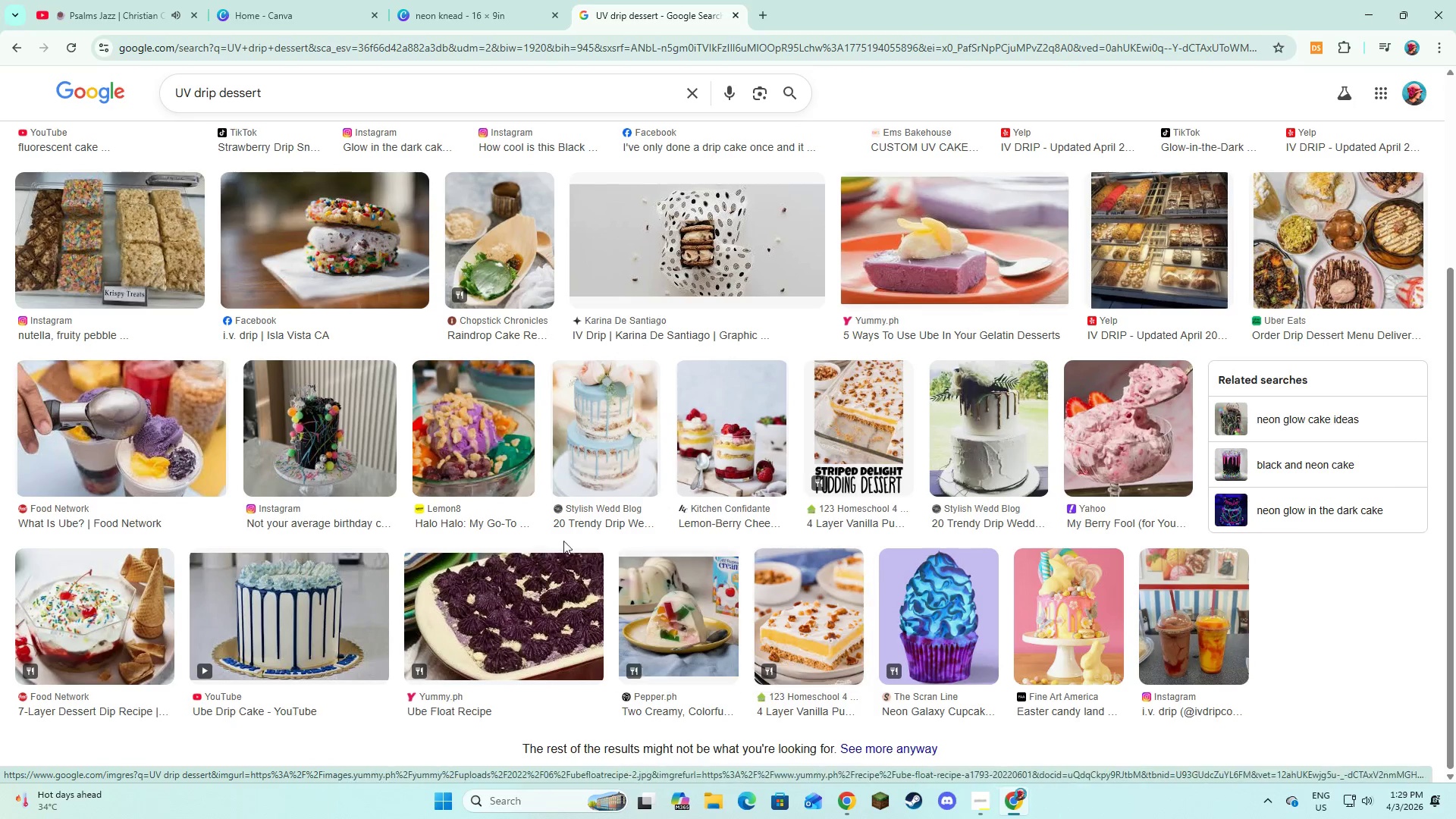 
scroll: coordinate [563, 538], scroll_direction: up, amount: 6.0
 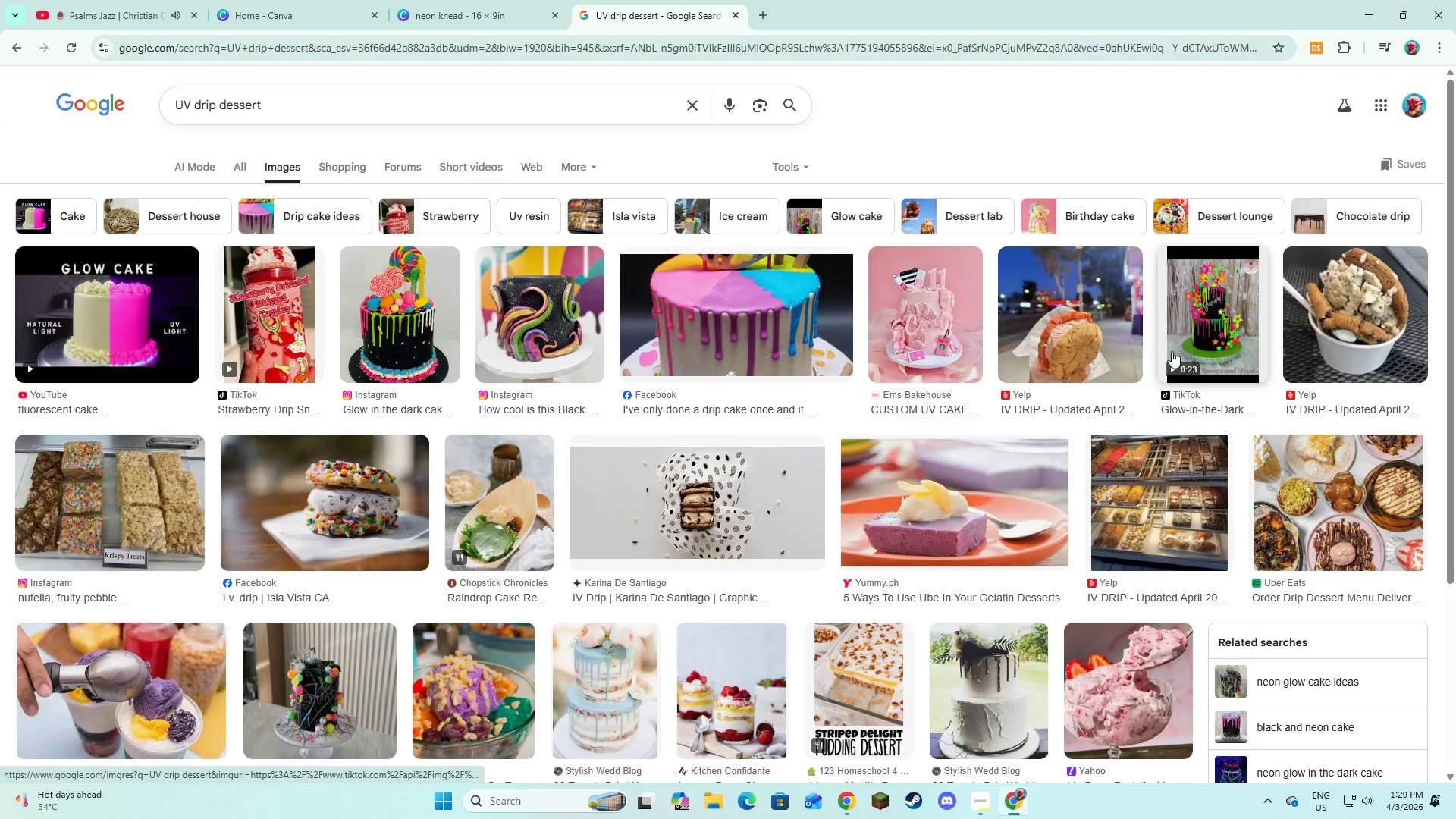 
left_click([1203, 311])
 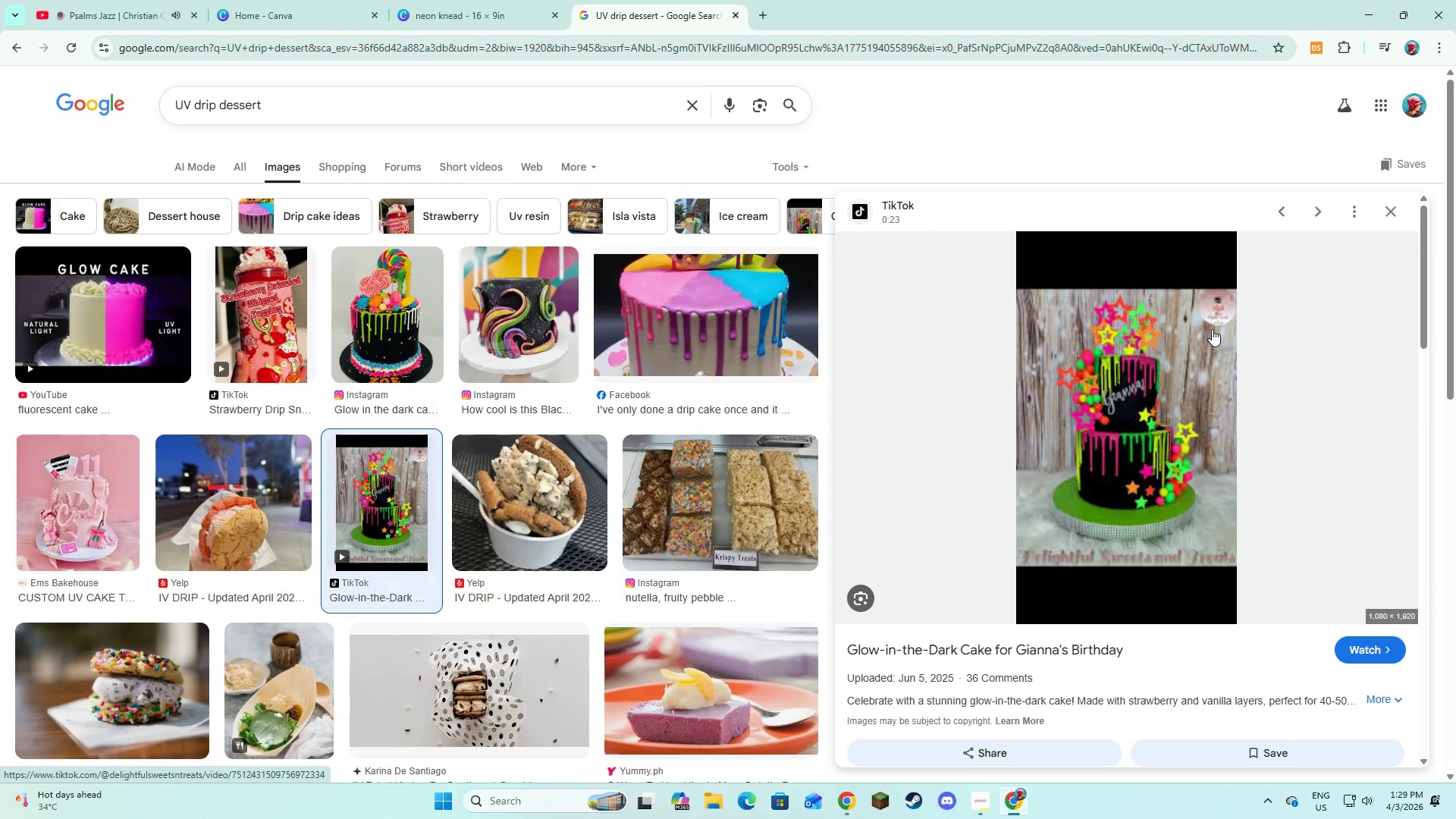 
scroll: coordinate [1096, 462], scroll_direction: down, amount: 16.0
 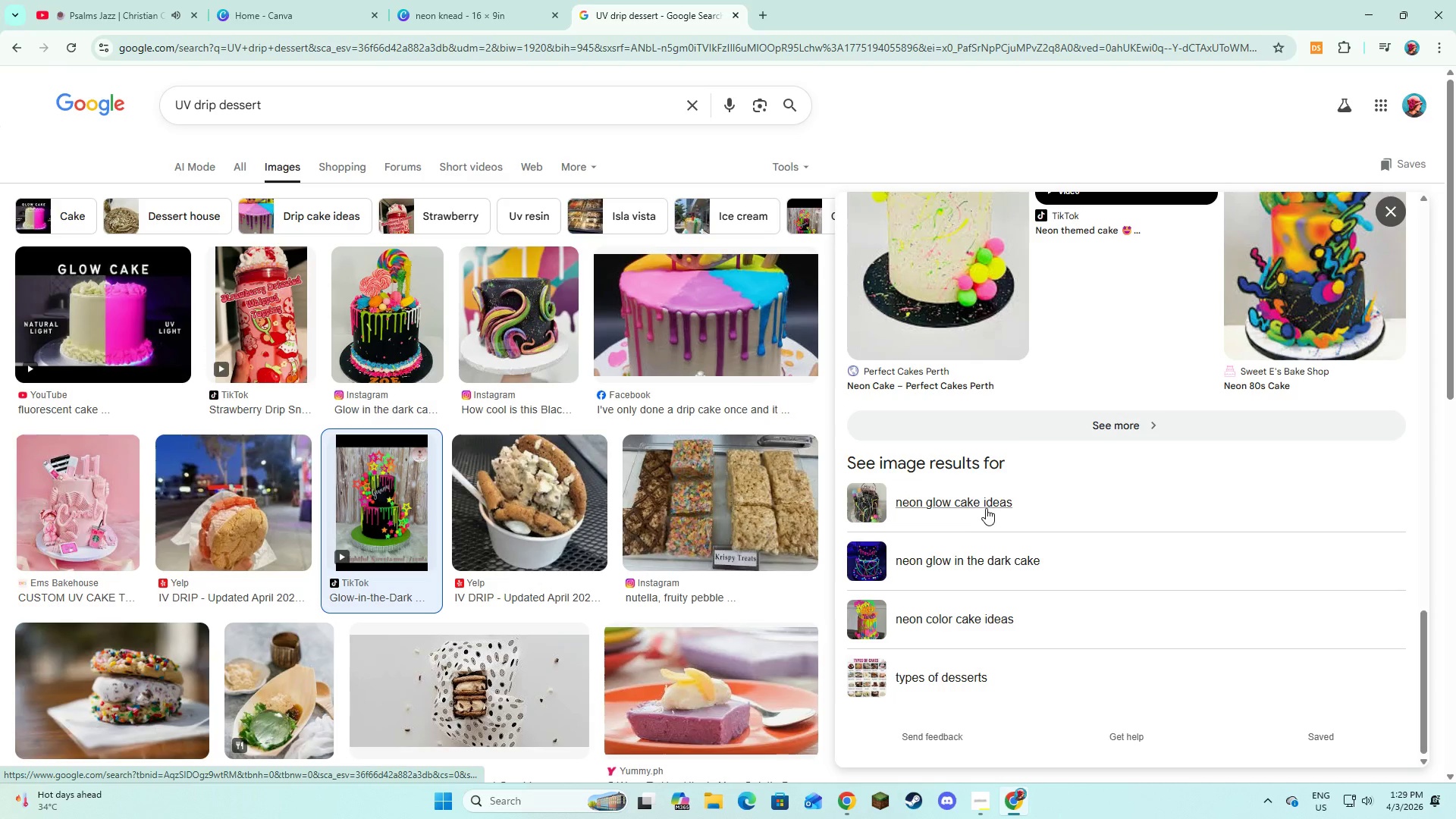 
left_click([985, 508])
 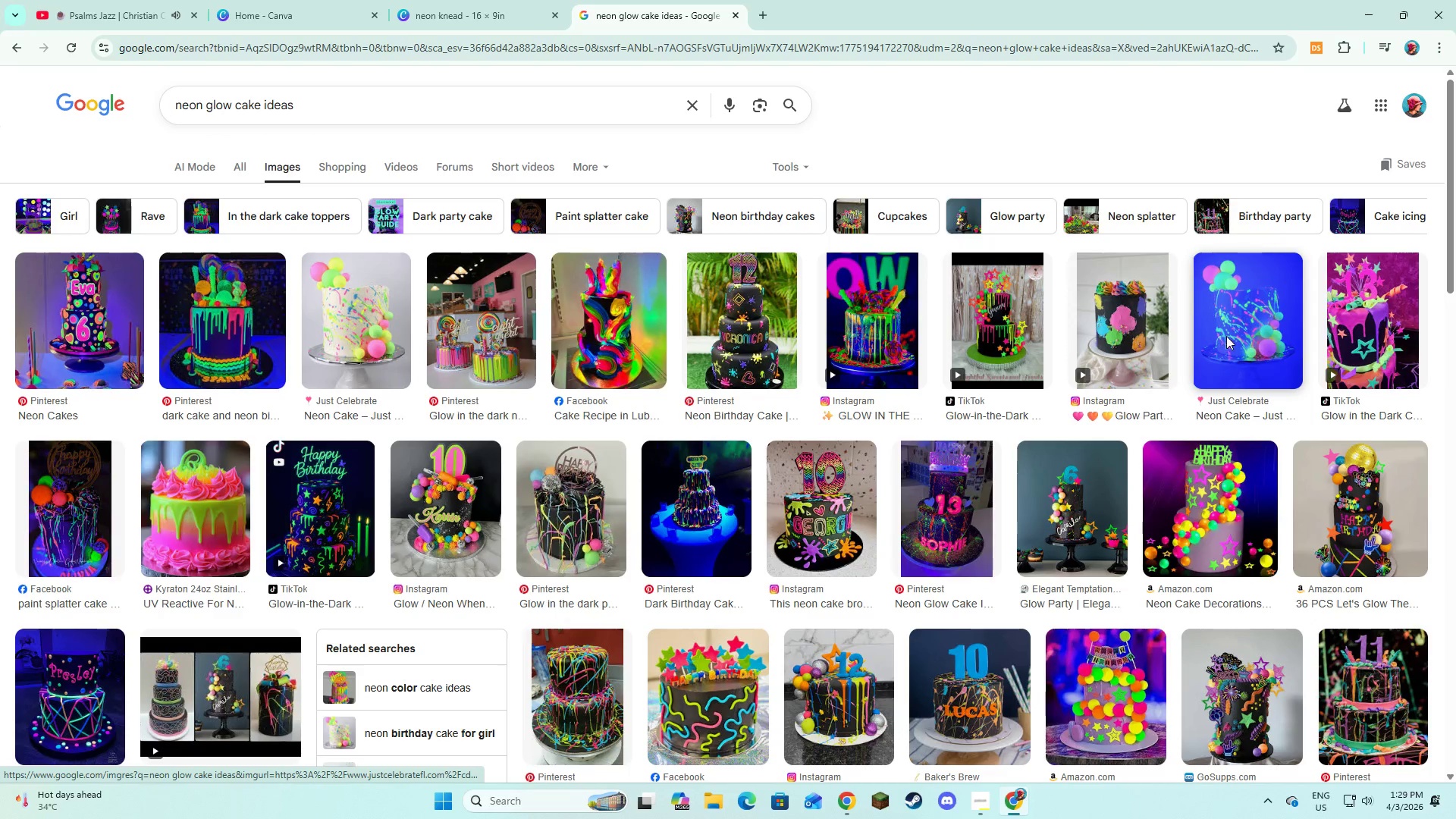 
wait(7.22)
 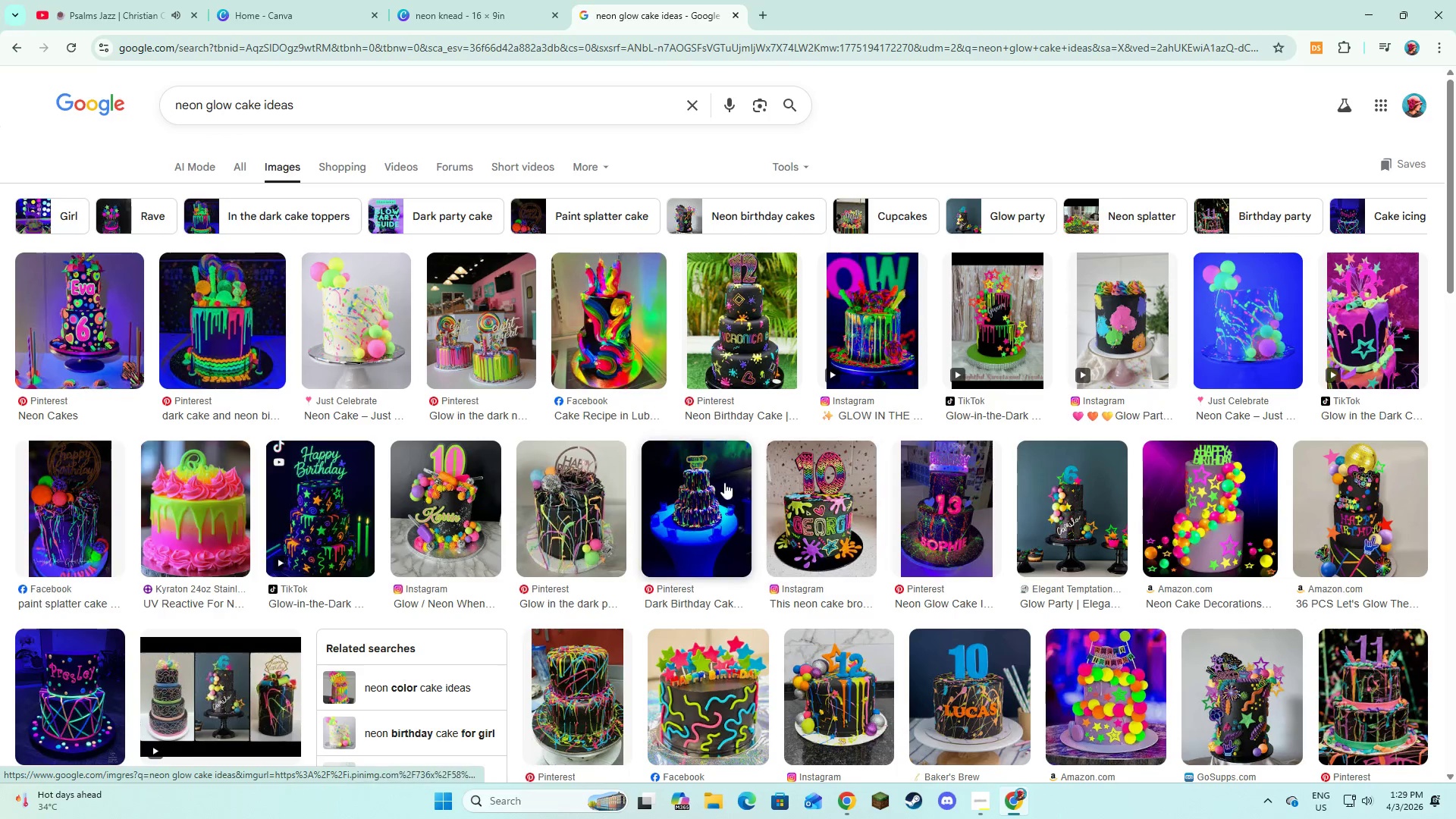 
left_click([1226, 336])
 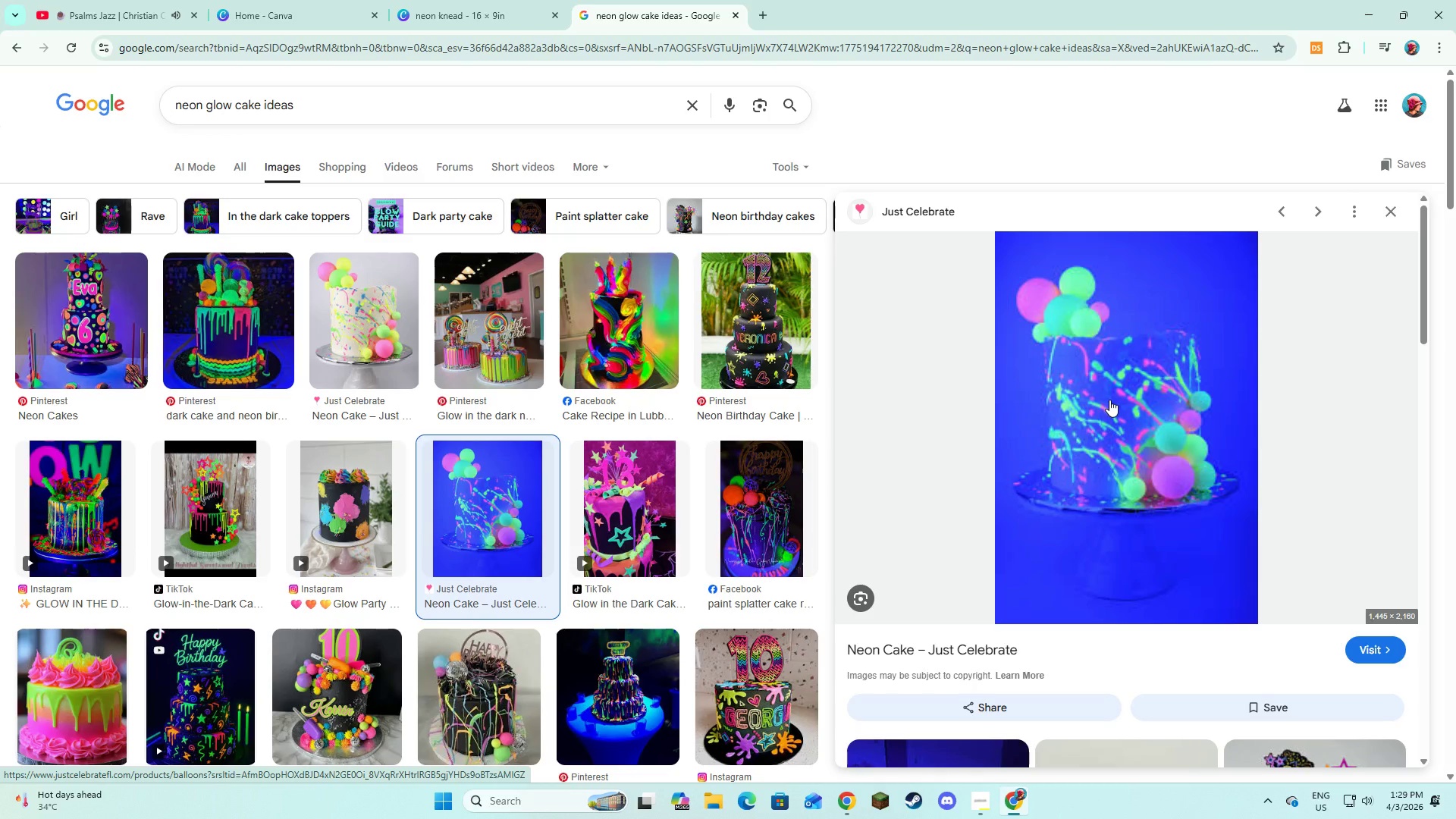 
right_click([1104, 431])
 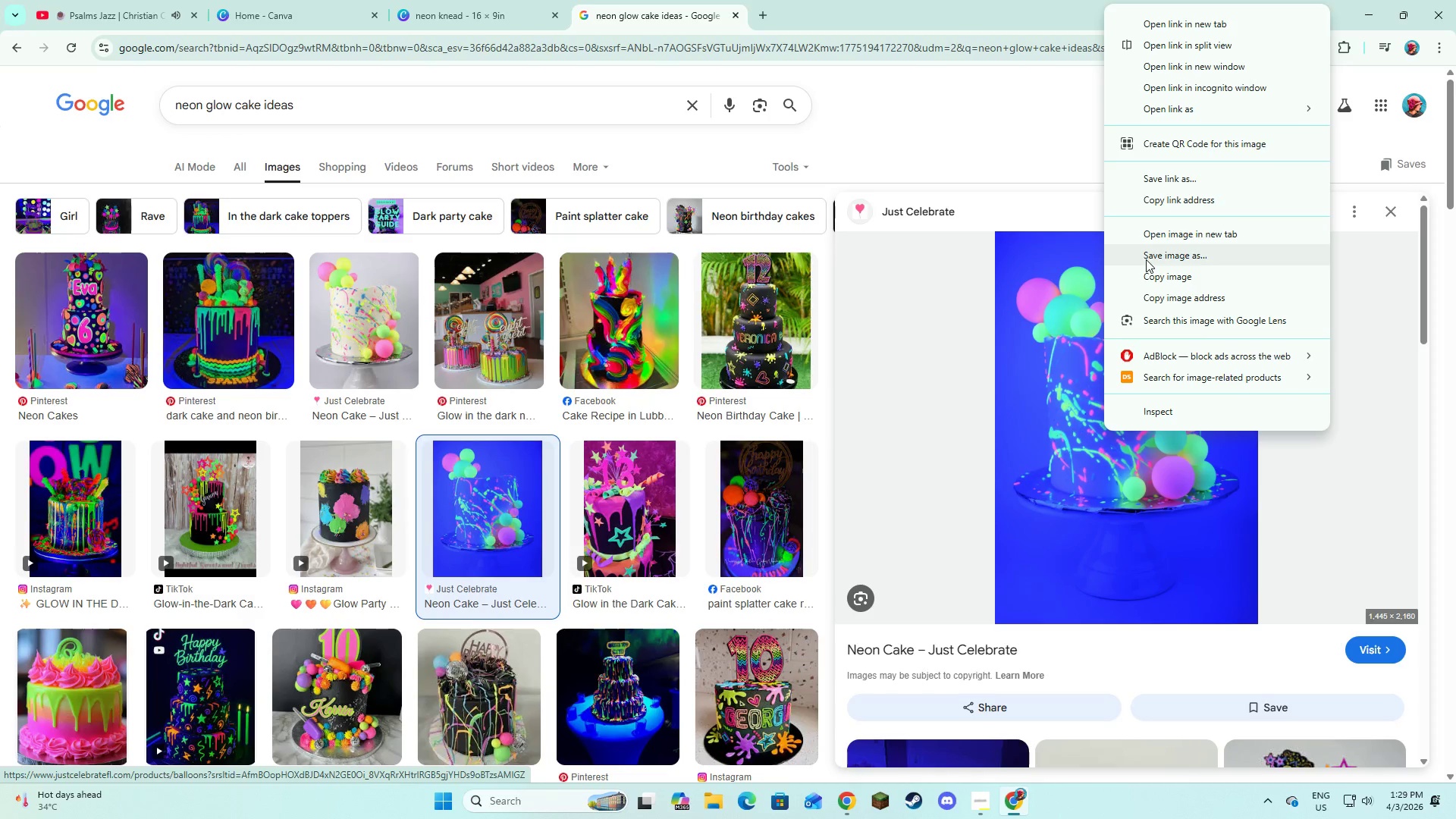 
left_click([1146, 271])
 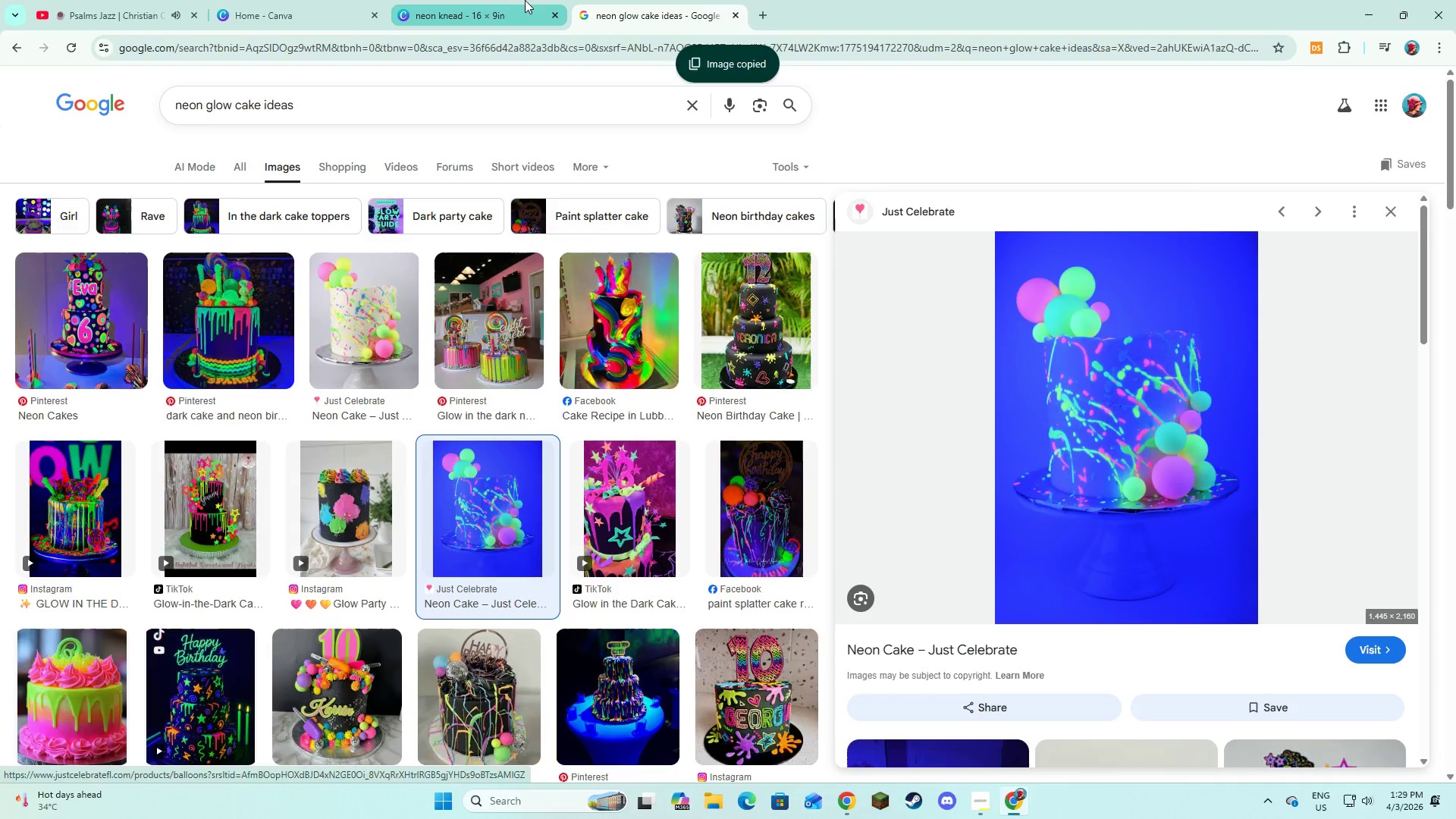 
left_click([519, 0])
 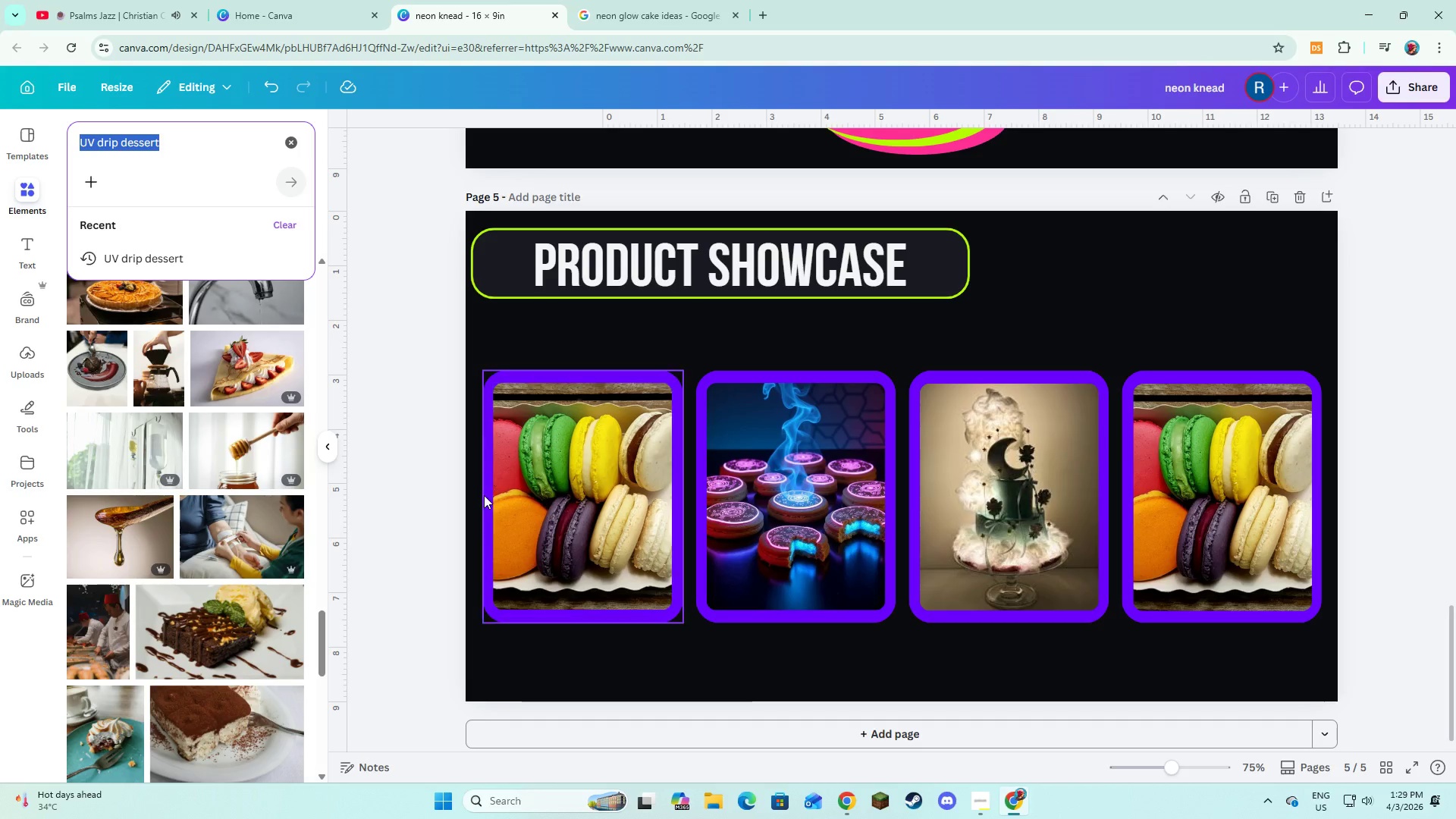 
left_click([543, 676])
 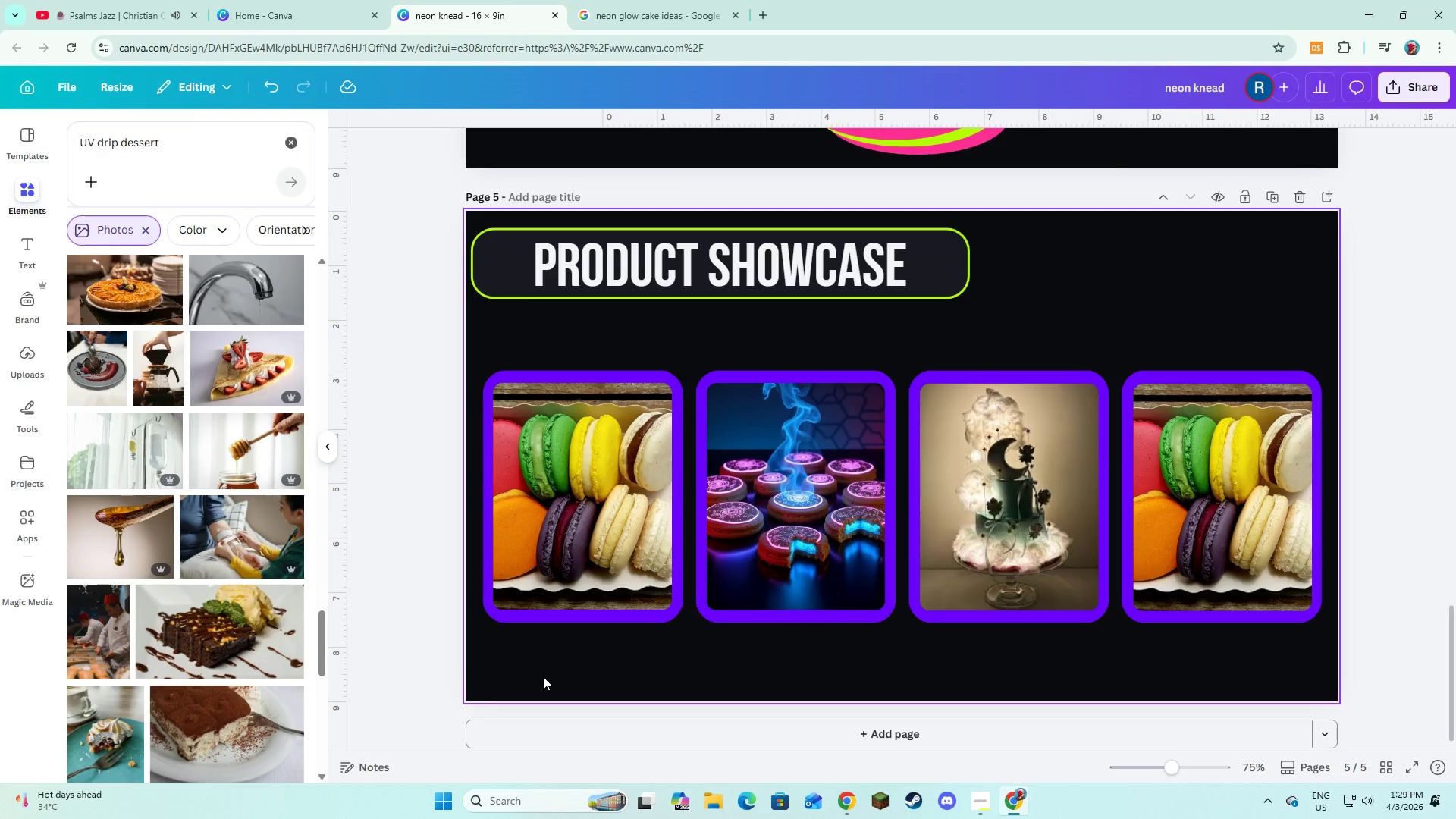 
key(Control+V)
 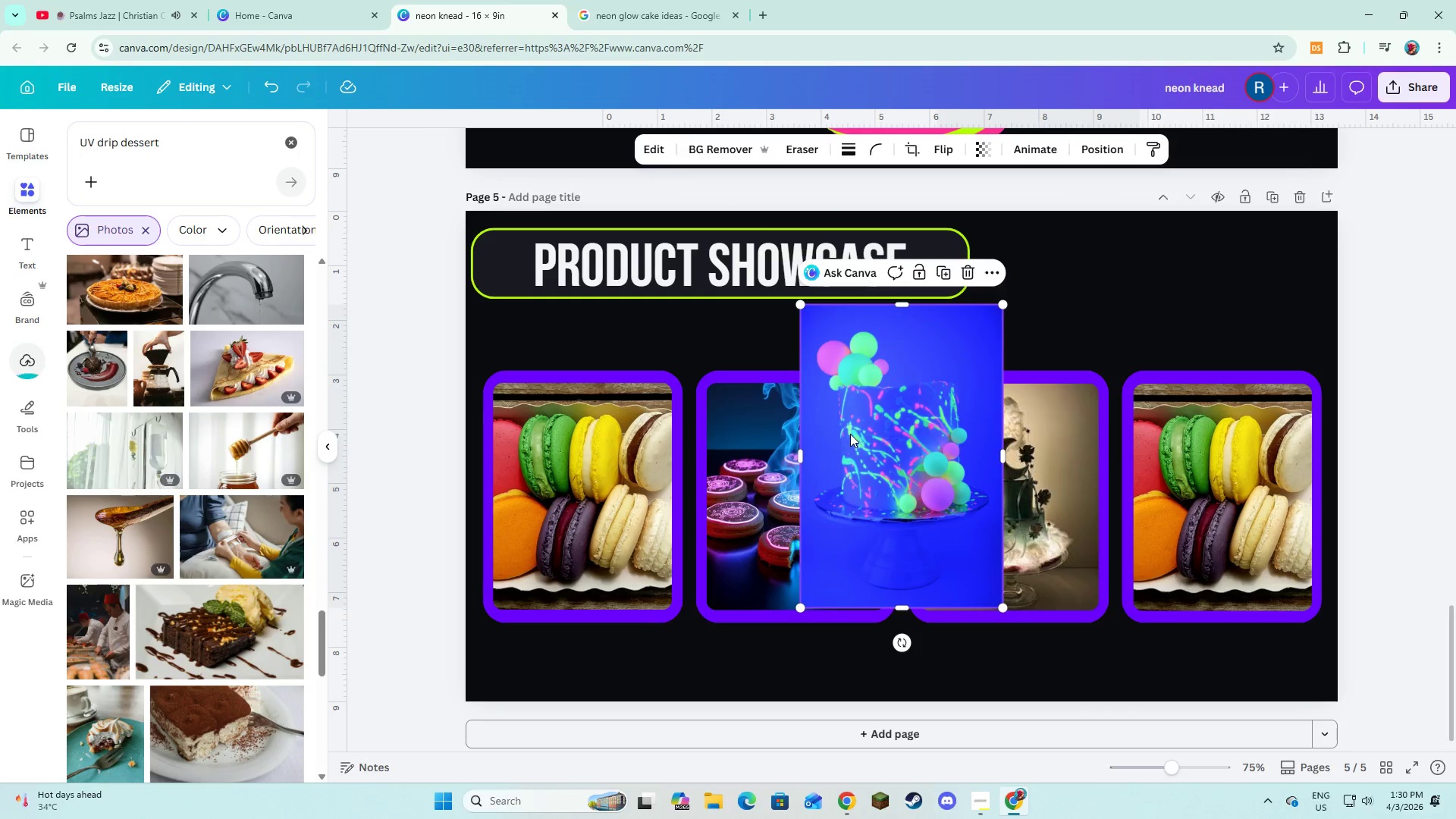 
left_click_drag(start_coordinate=[863, 434], to_coordinate=[1167, 465])
 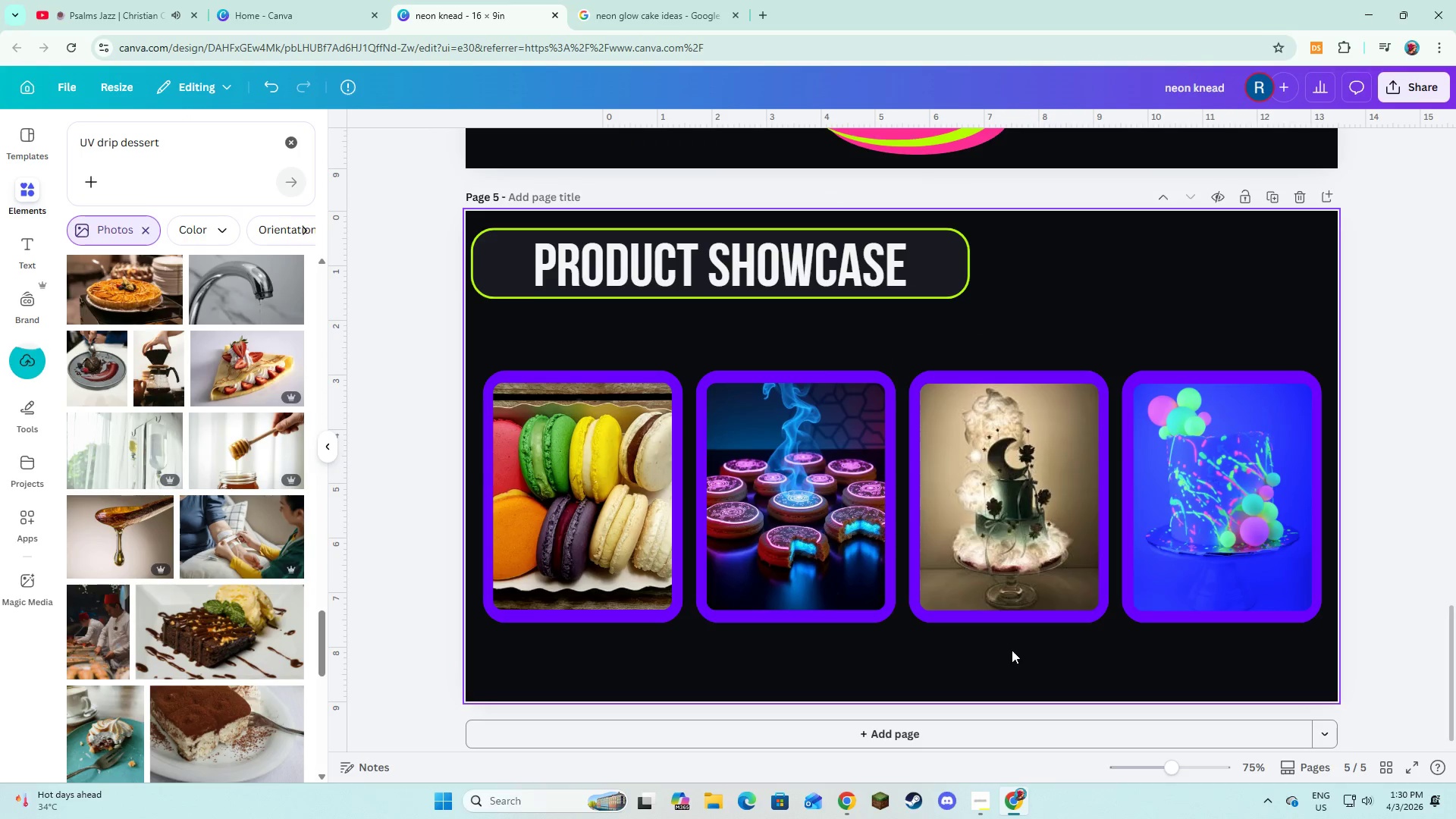 
left_click([1011, 662])
 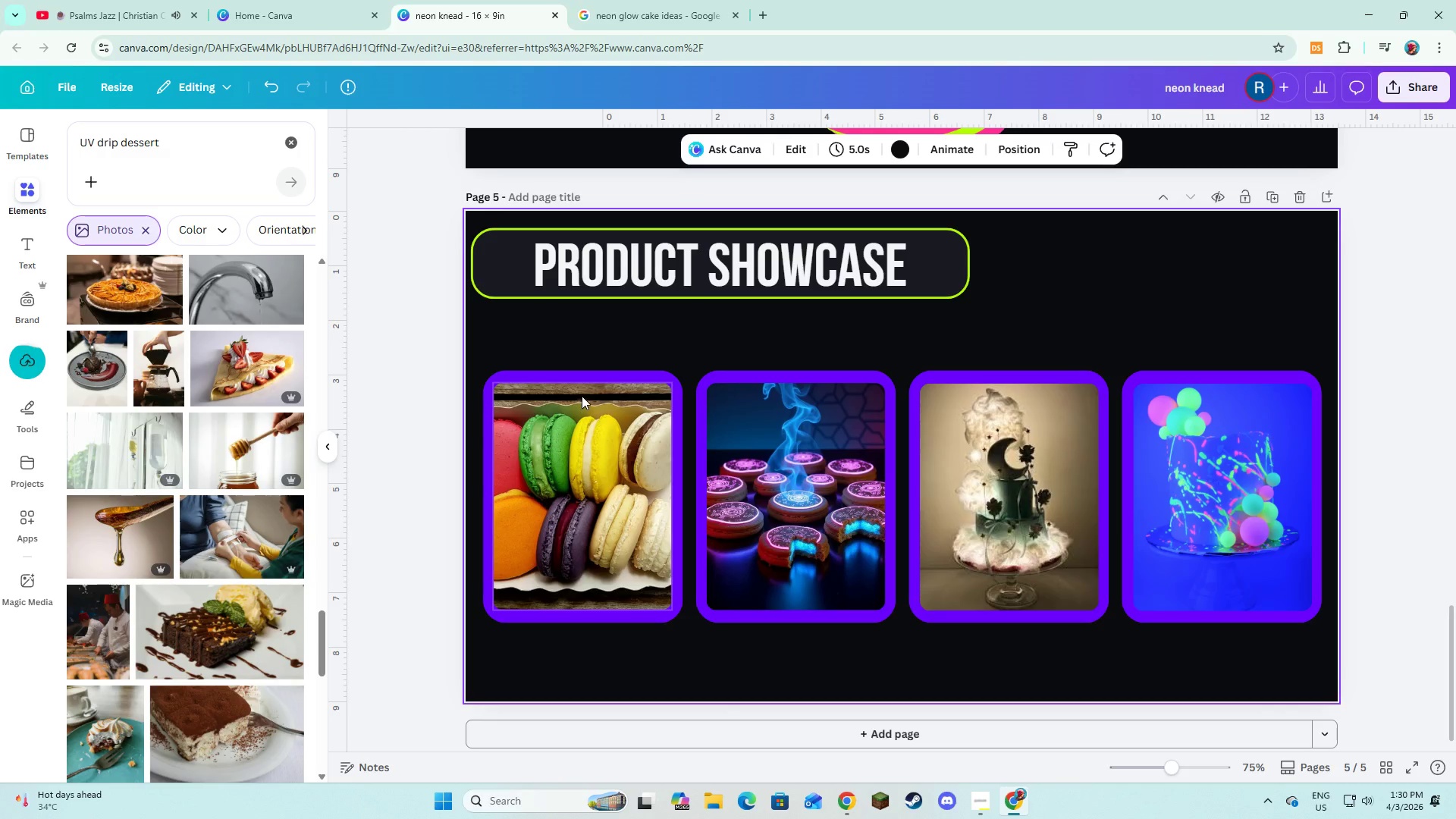 
left_click([585, 375])
 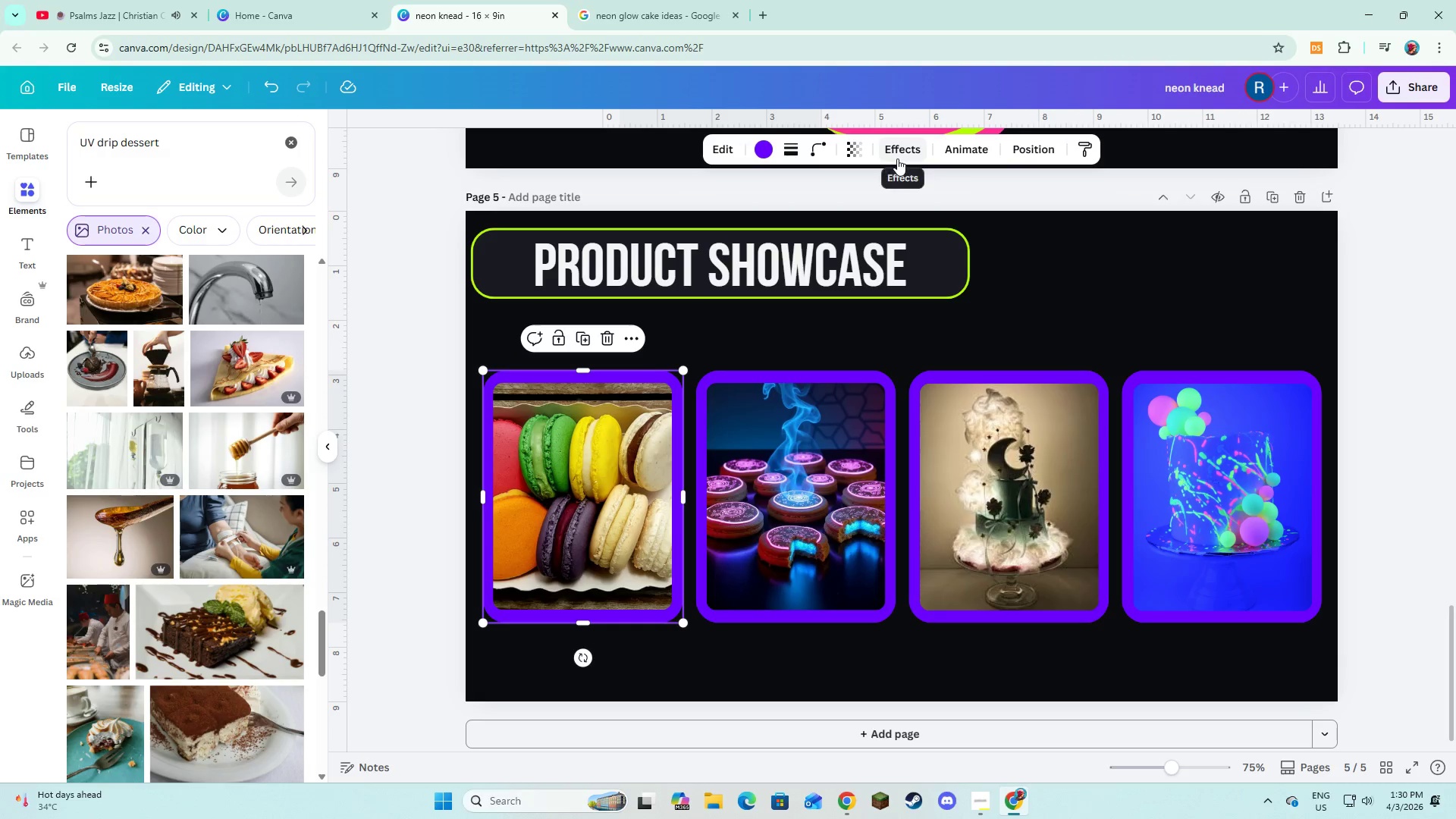 
left_click([897, 158])
 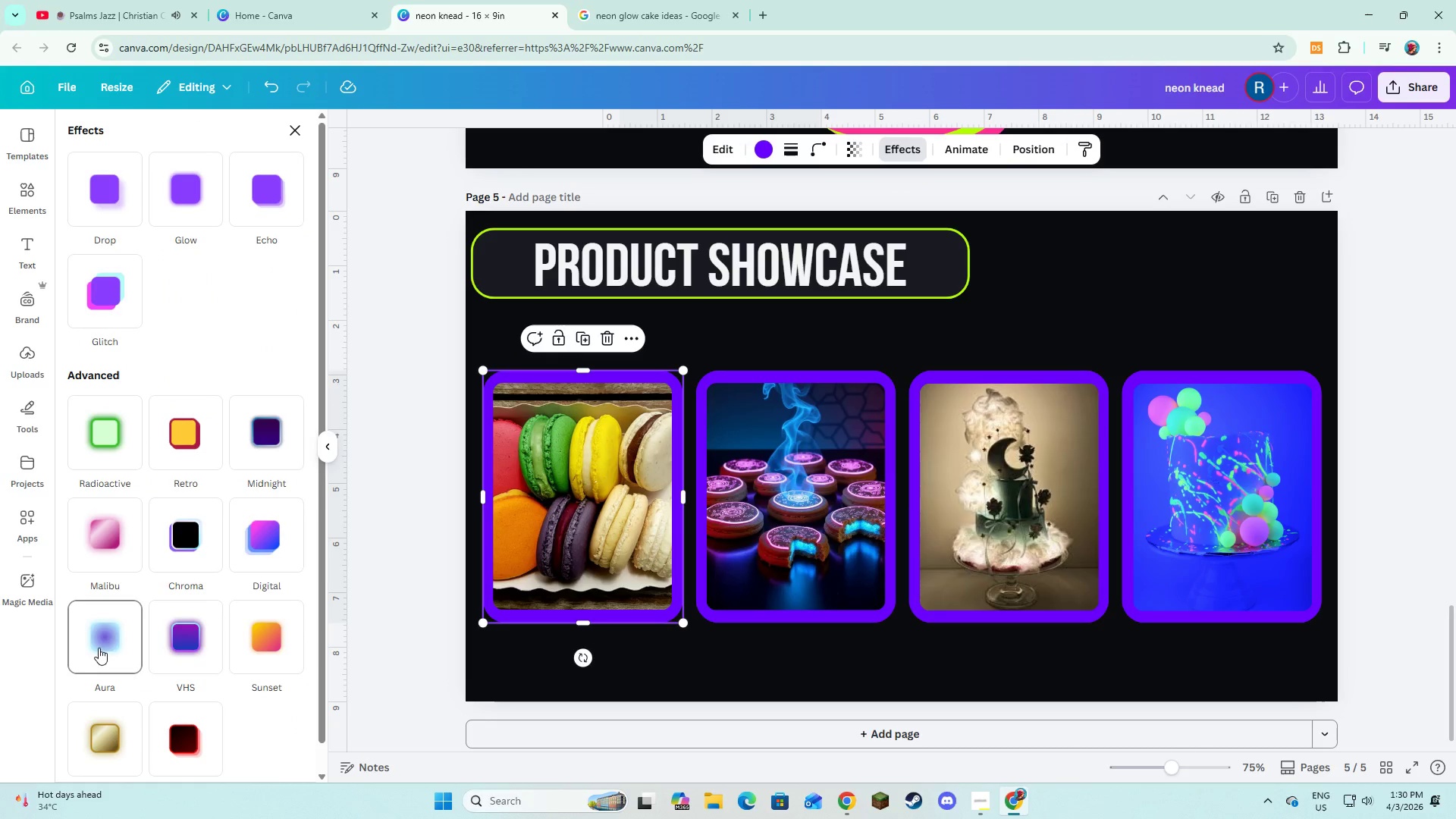 
scroll: coordinate [195, 513], scroll_direction: up, amount: 2.0
 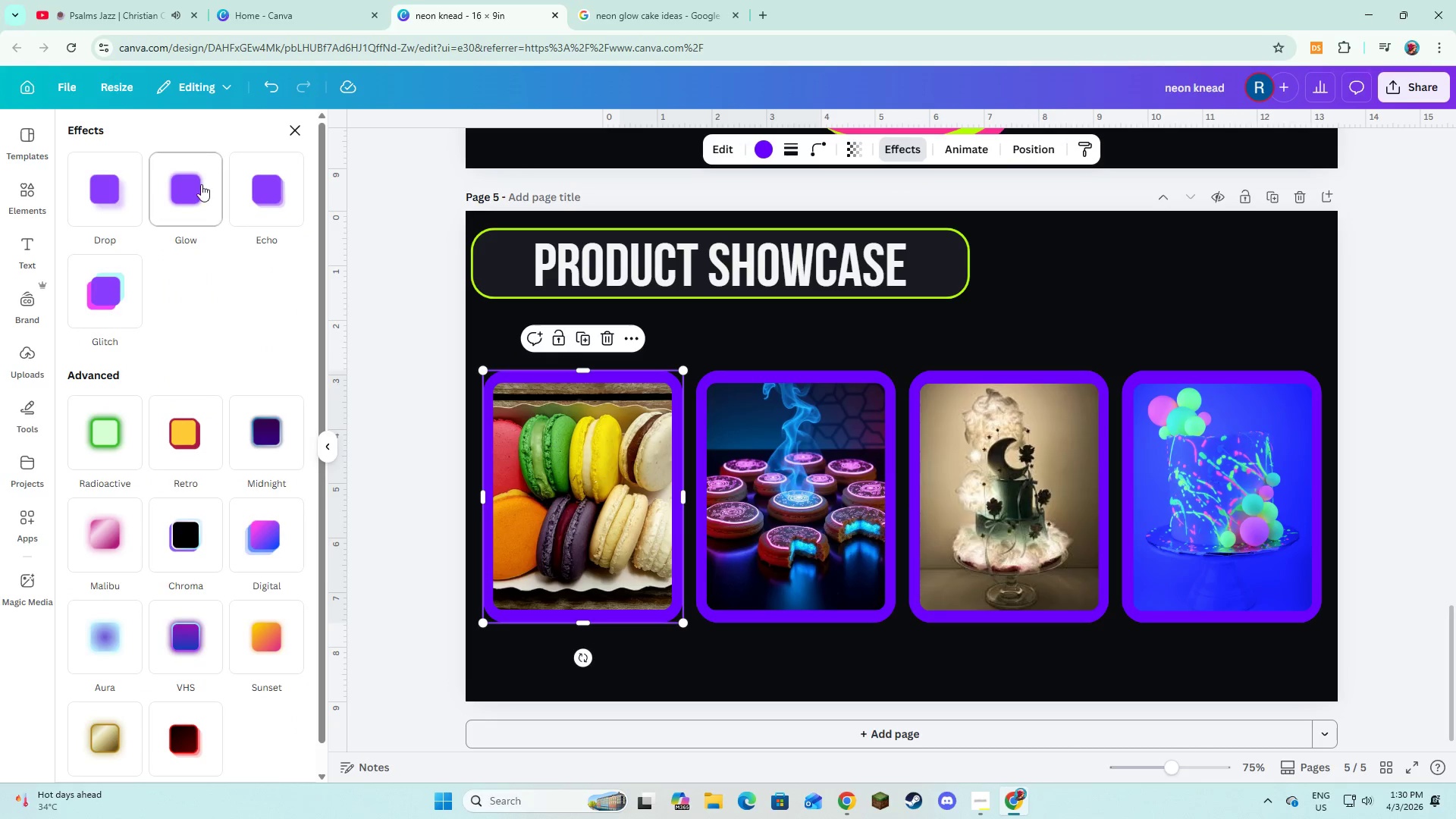 
left_click([201, 185])
 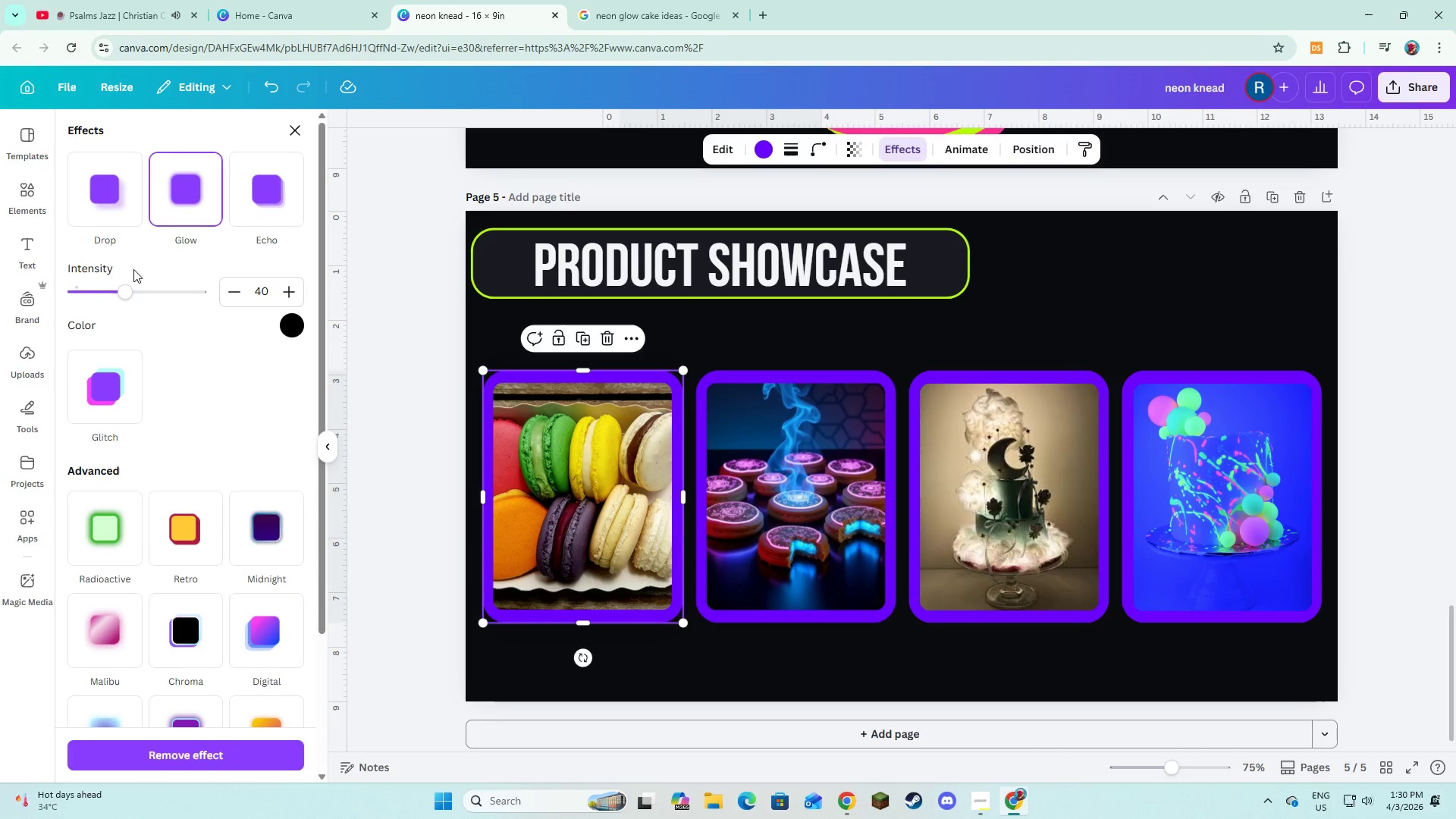 
left_click_drag(start_coordinate=[132, 289], to_coordinate=[160, 296])
 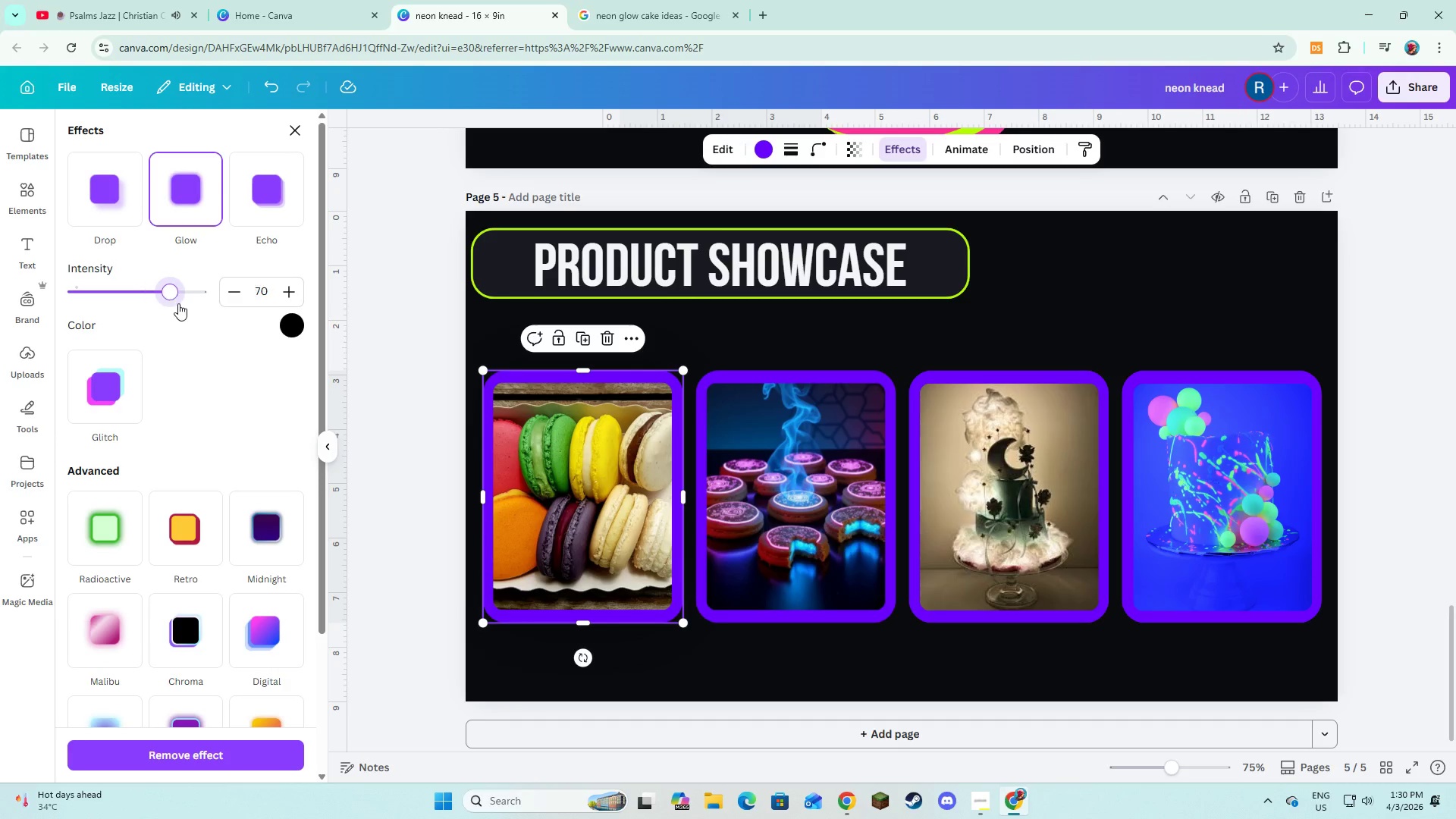 
left_click_drag(start_coordinate=[160, 296], to_coordinate=[194, 305])
 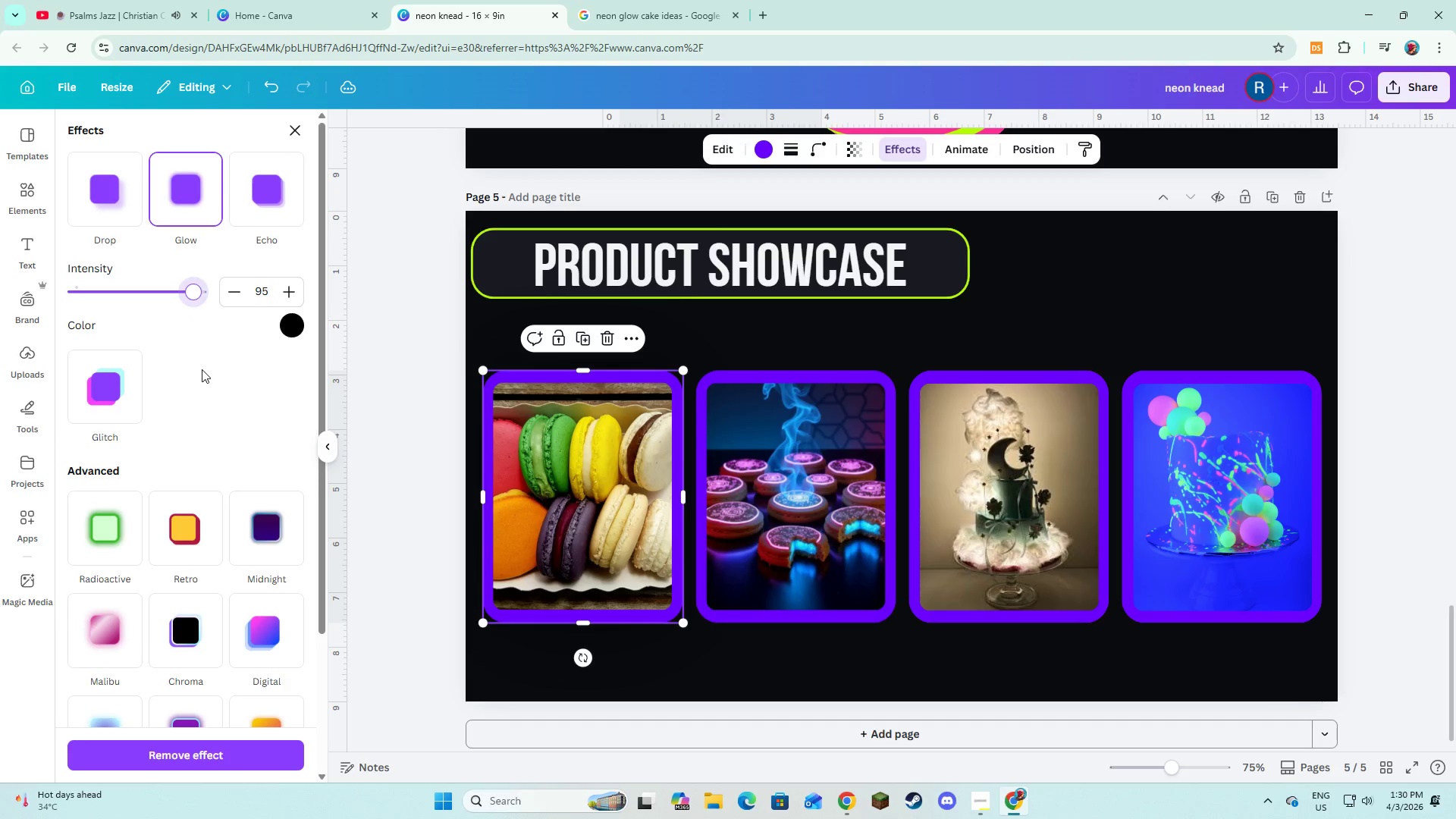 
left_click([202, 369])
 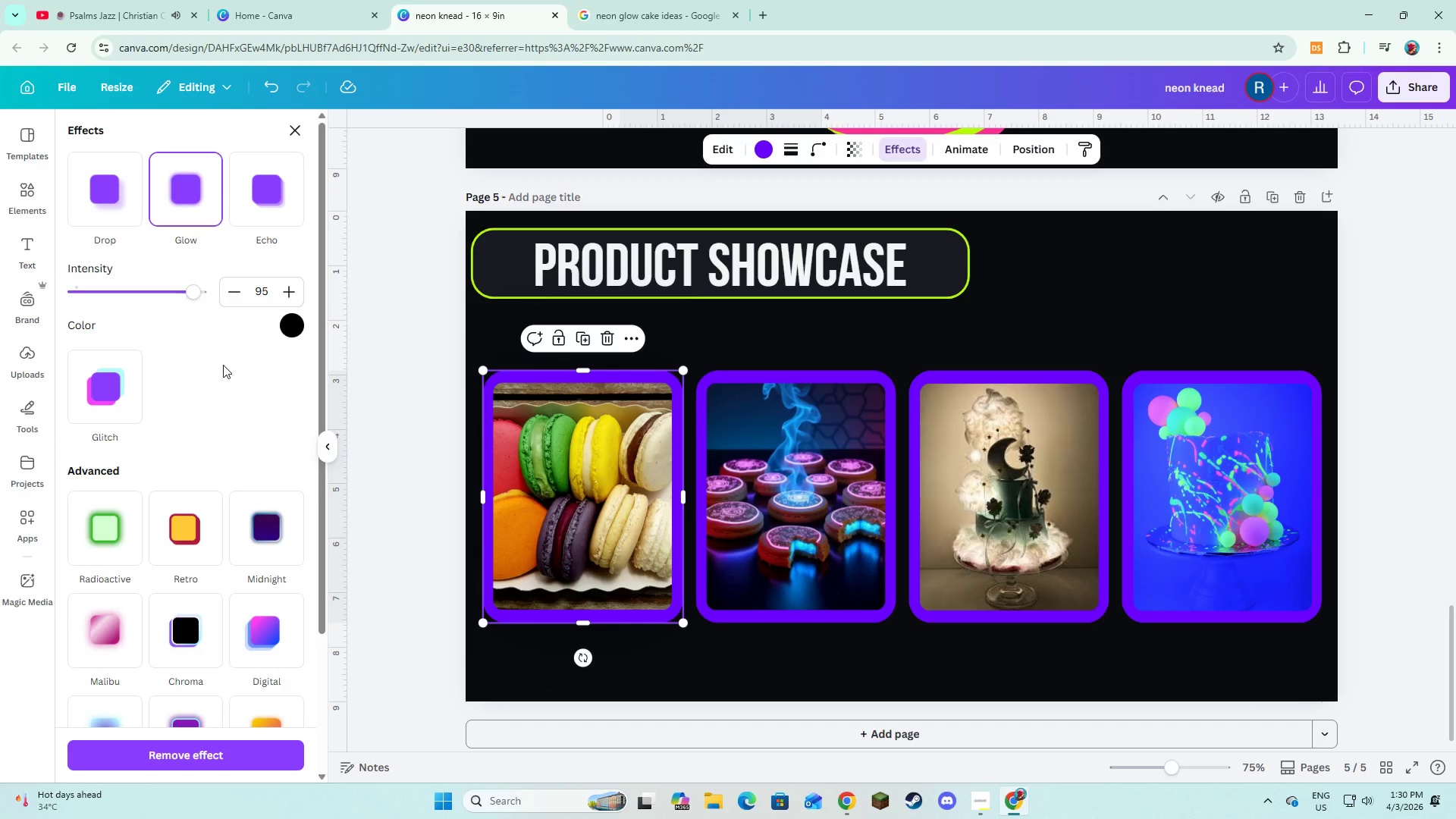 
scroll: coordinate [184, 438], scroll_direction: down, amount: 2.0
 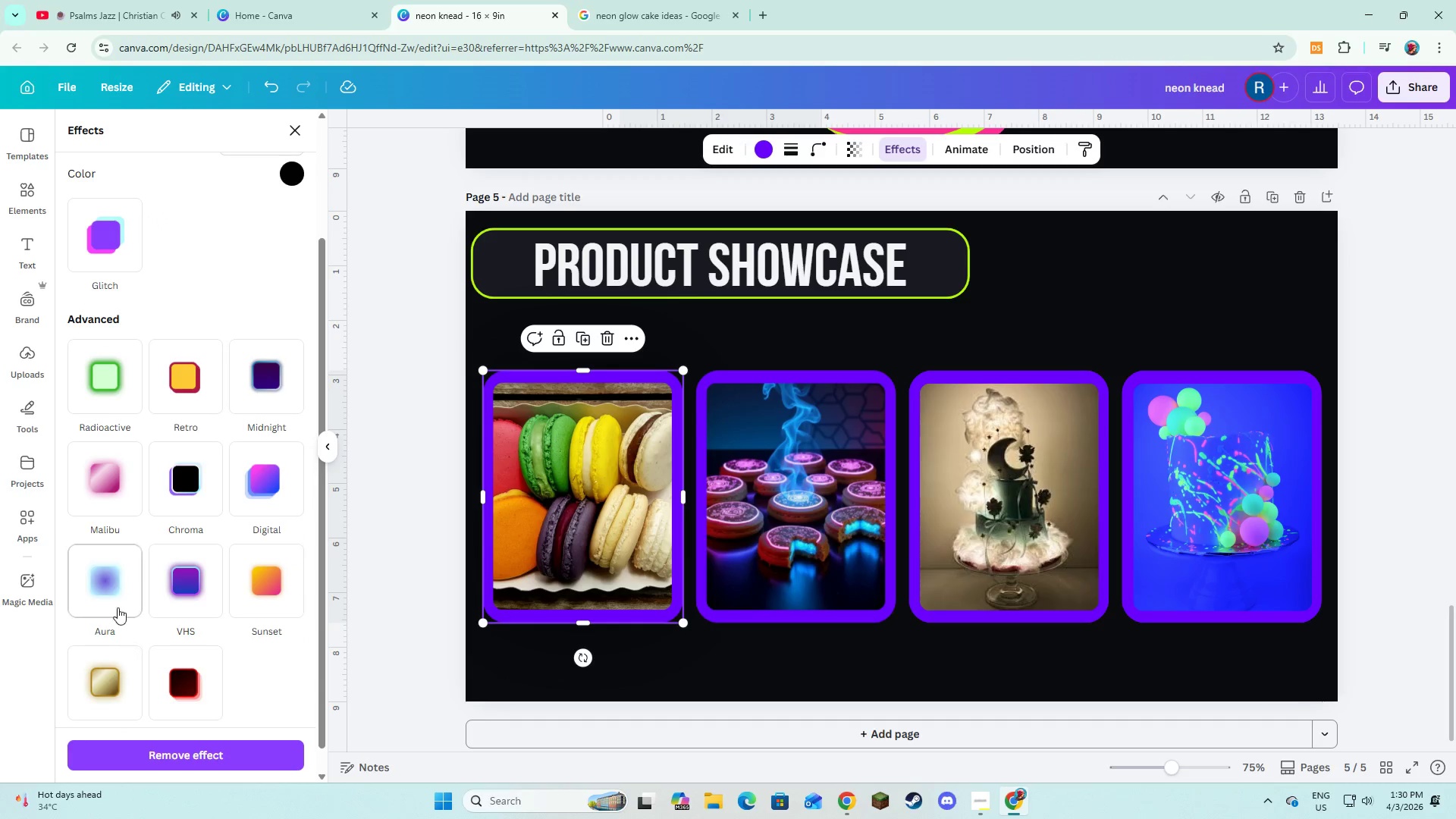 
left_click([113, 590])
 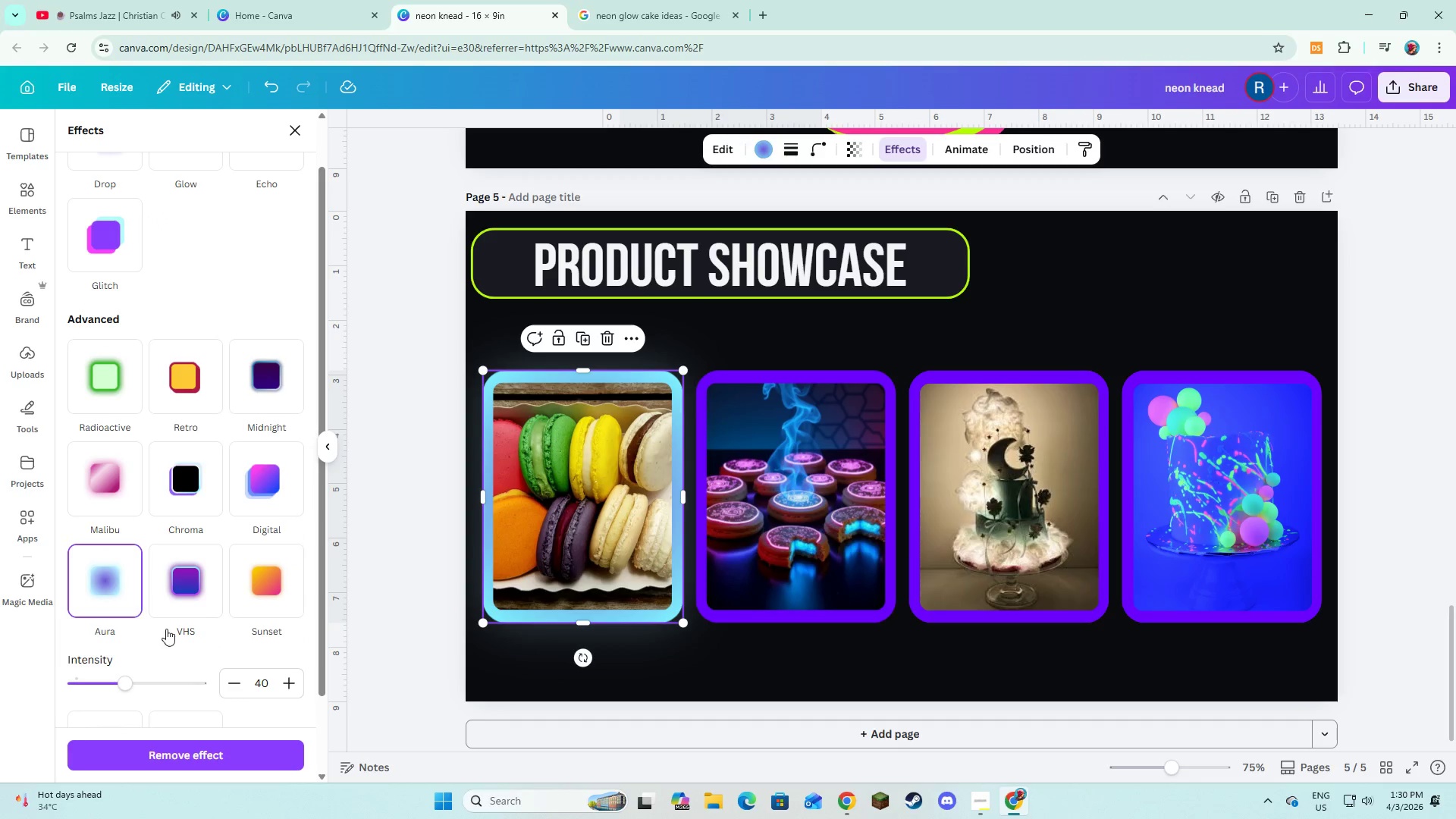 
scroll: coordinate [209, 662], scroll_direction: down, amount: 2.0
 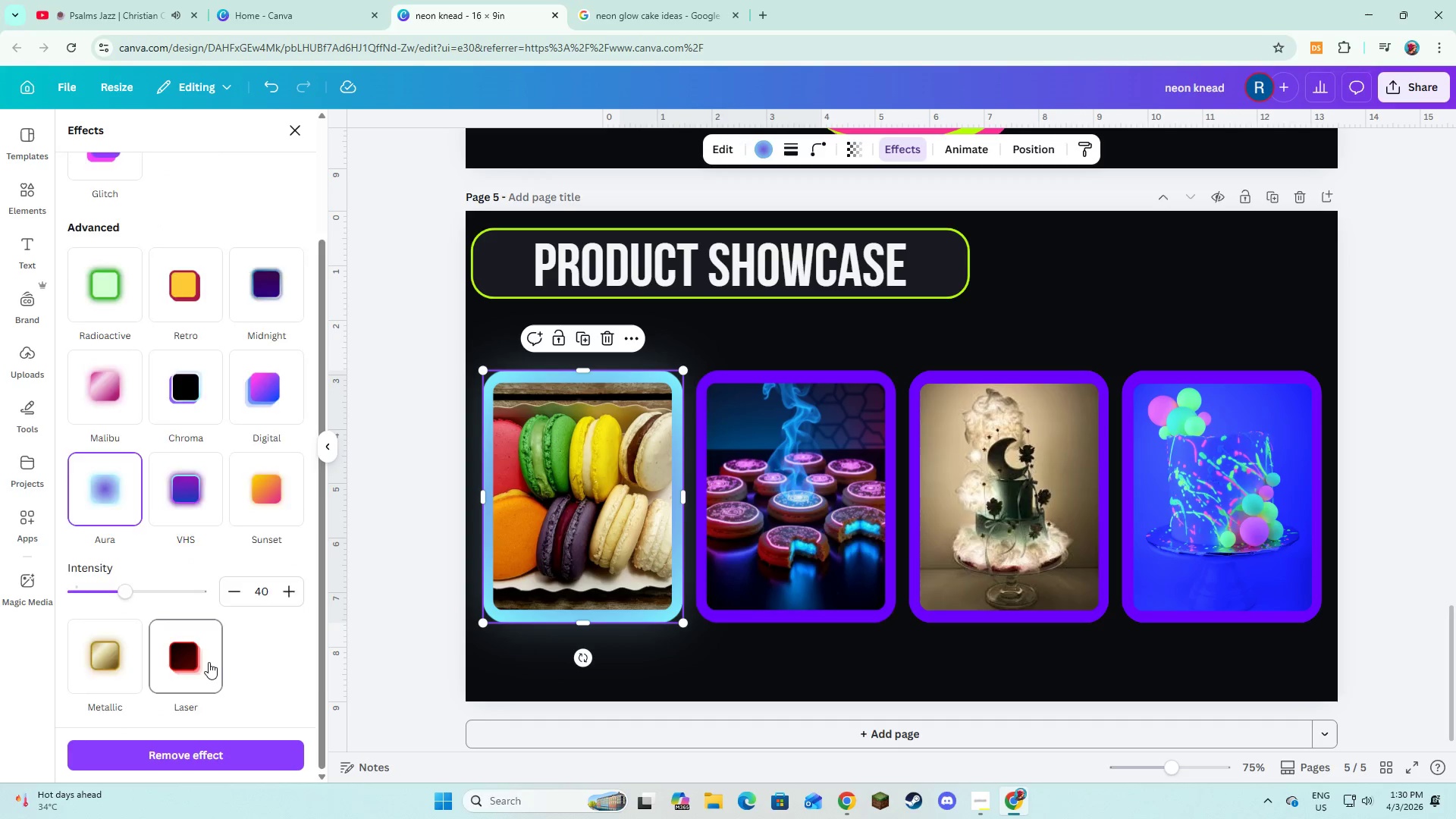 
scroll: coordinate [209, 662], scroll_direction: up, amount: 2.0
 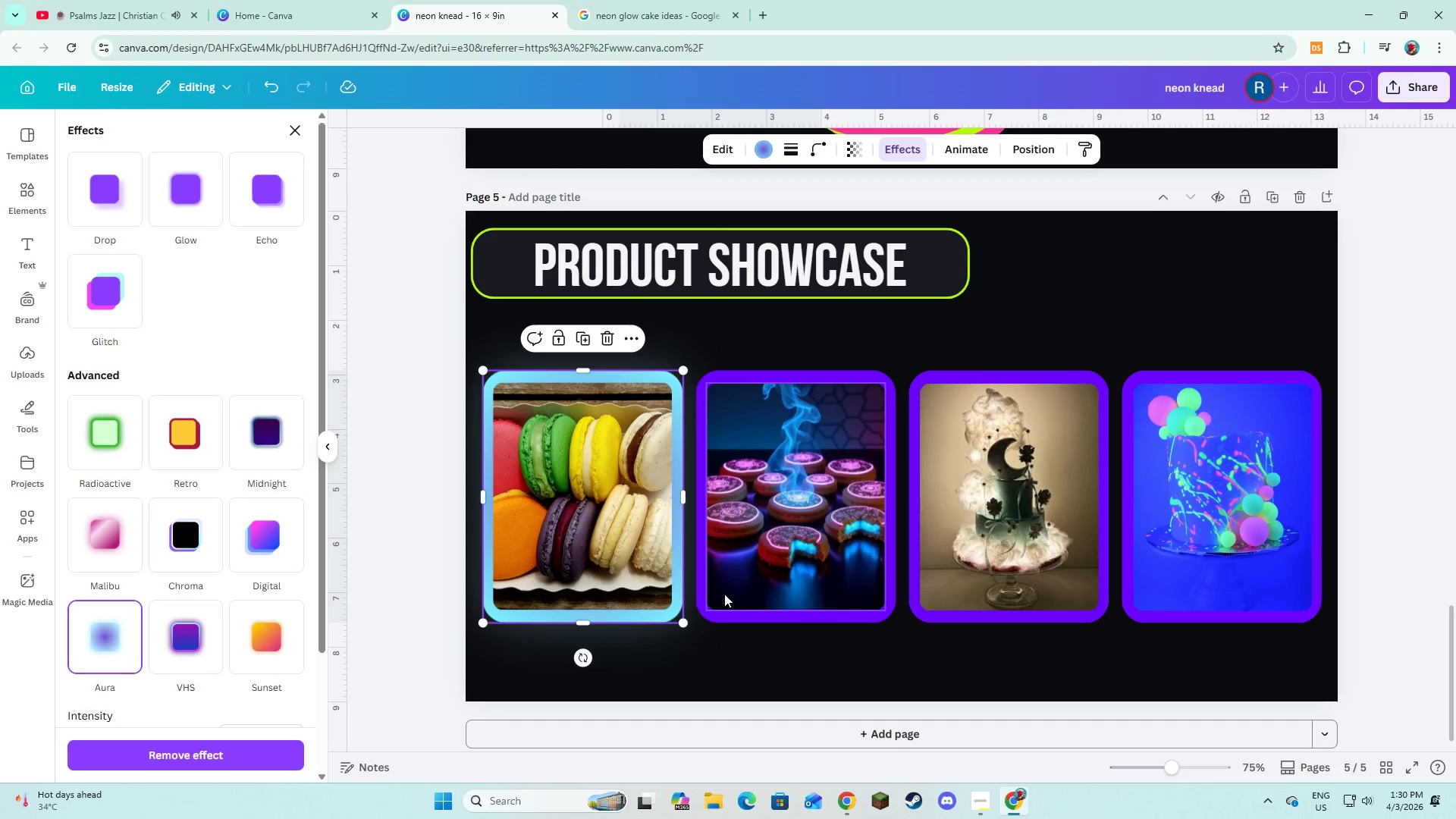 
left_click([723, 611])
 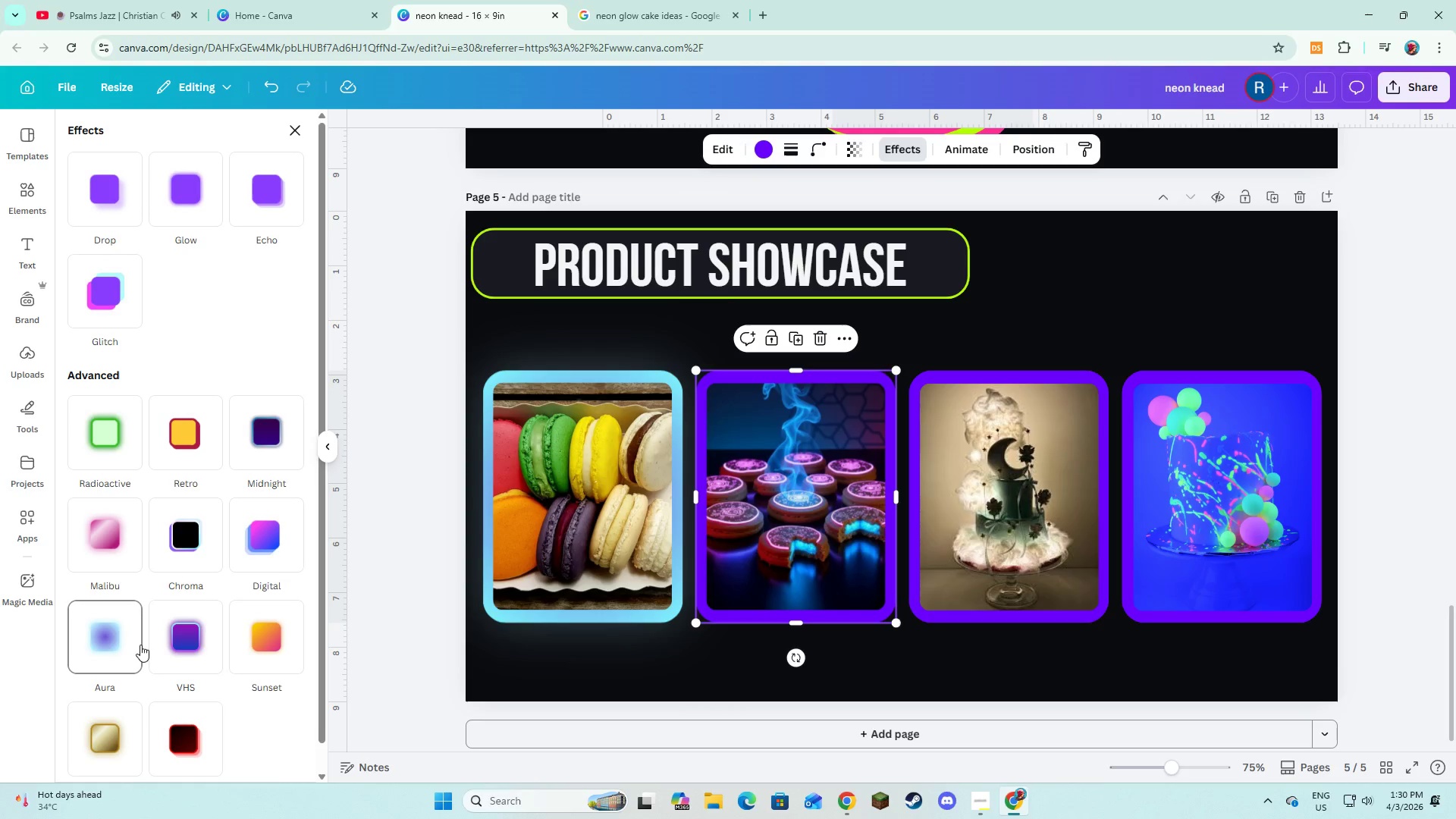 
left_click([140, 645])
 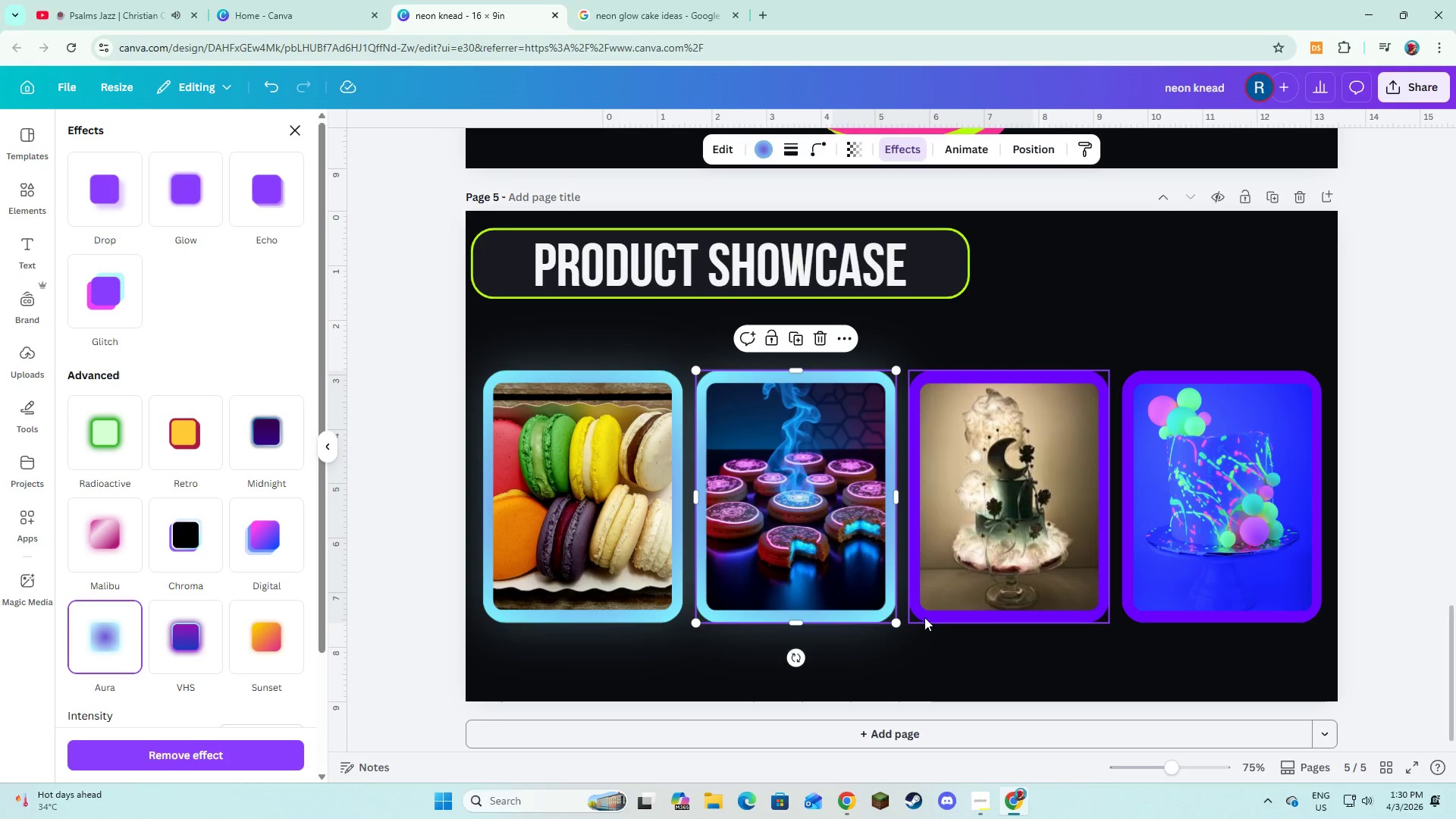 
left_click([924, 617])
 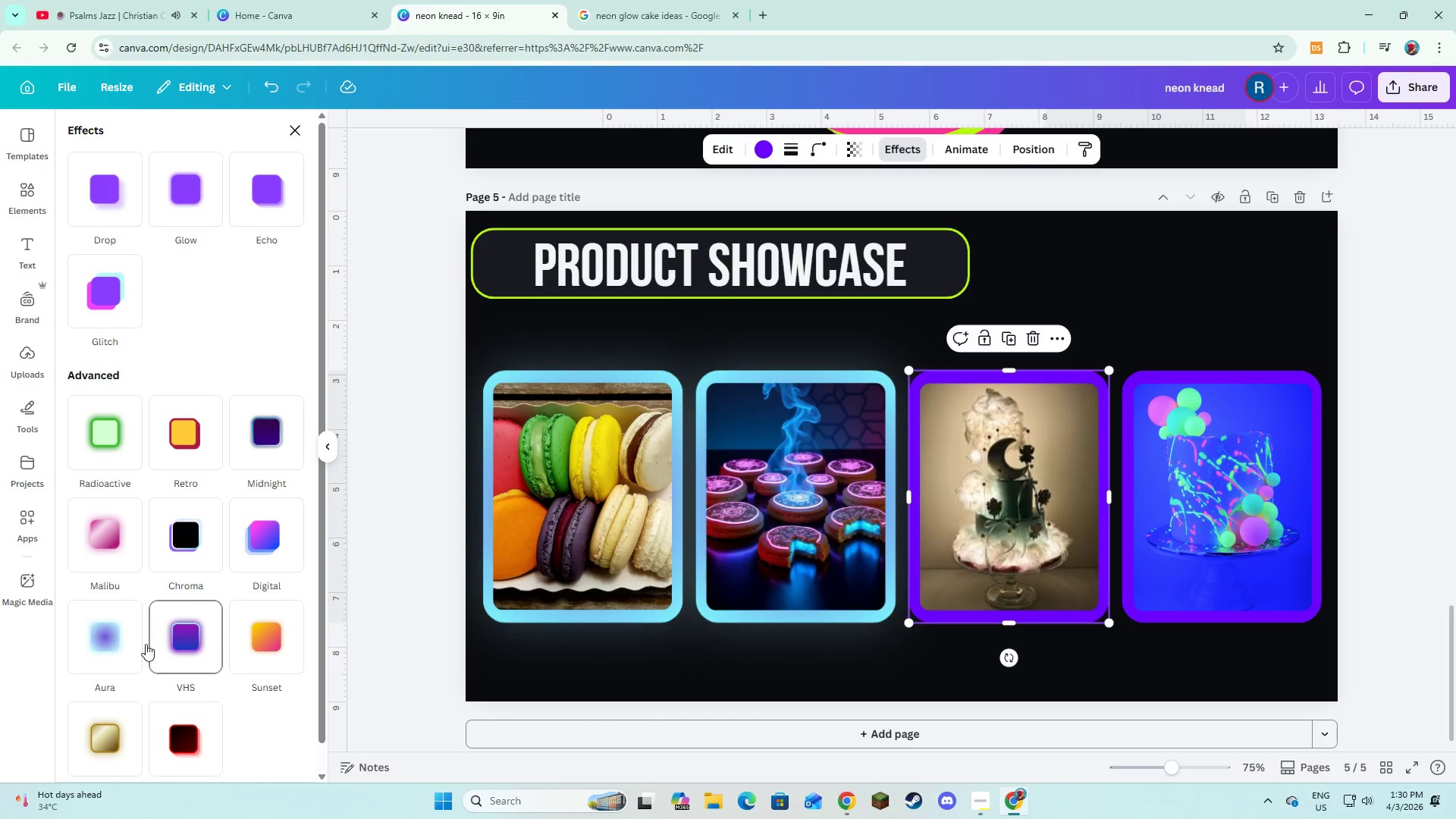 
left_click([111, 635])
 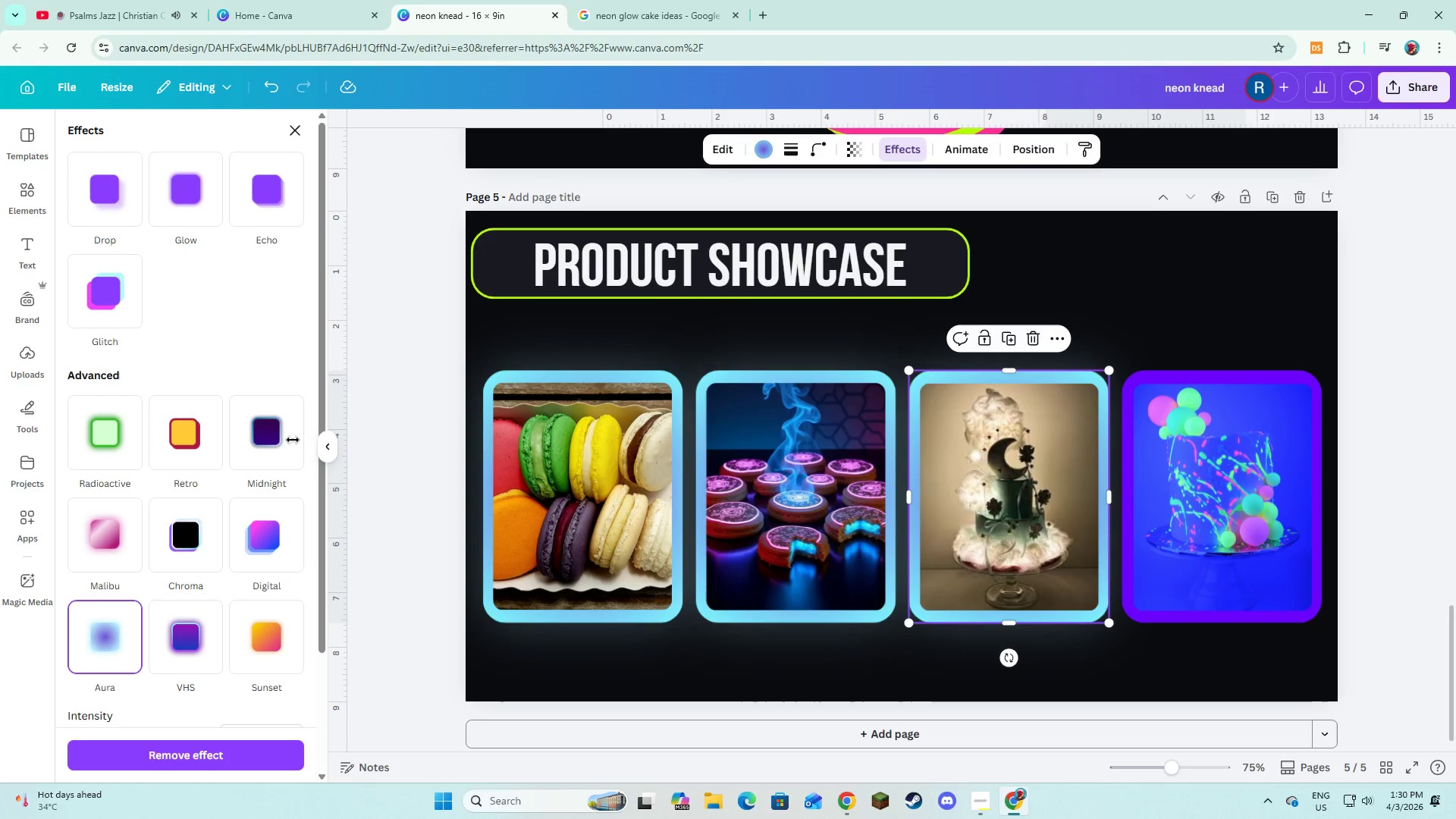 
left_click([116, 424])
 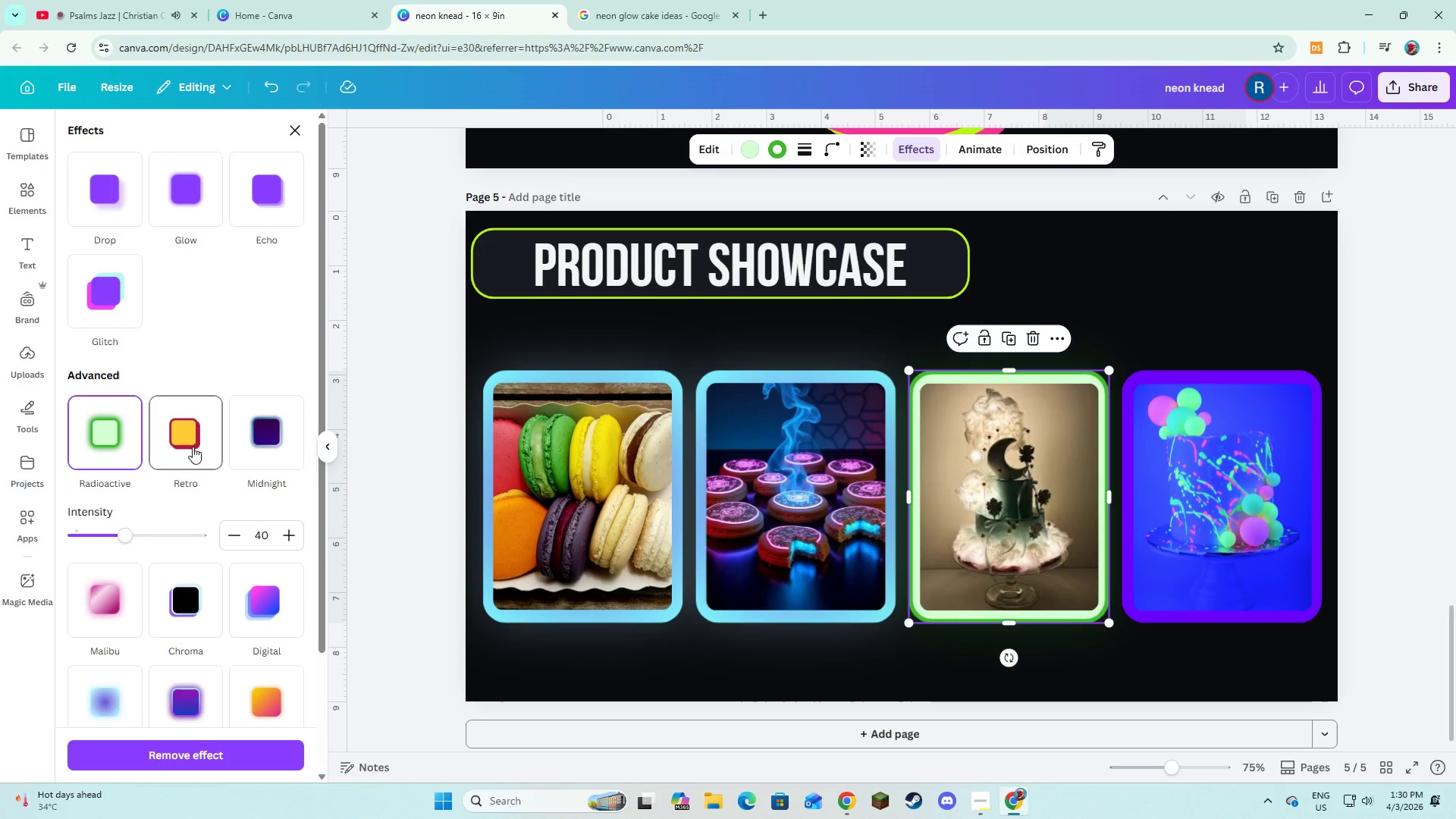 
scroll: coordinate [194, 449], scroll_direction: down, amount: 2.0
 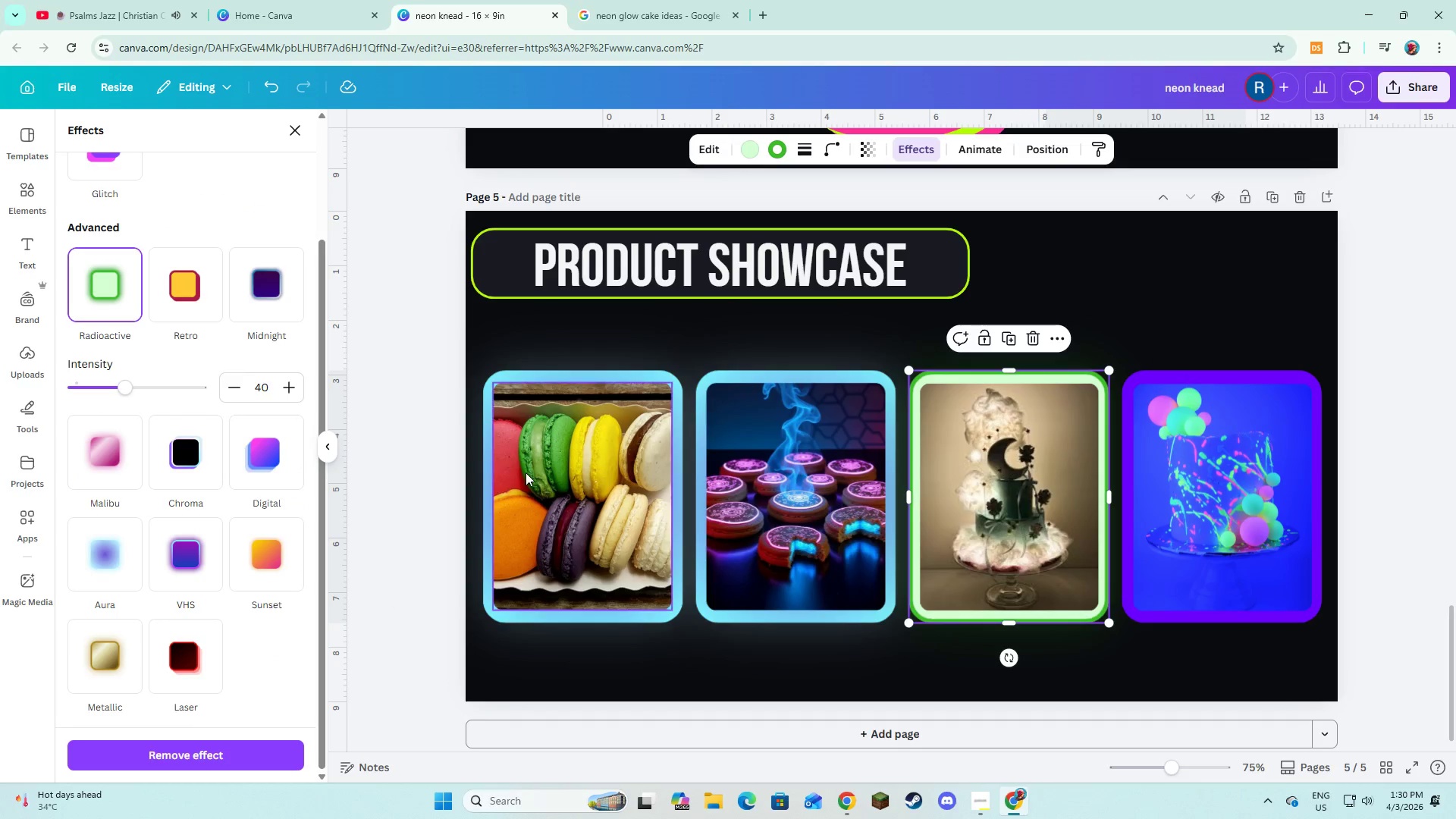 
left_click([548, 380])
 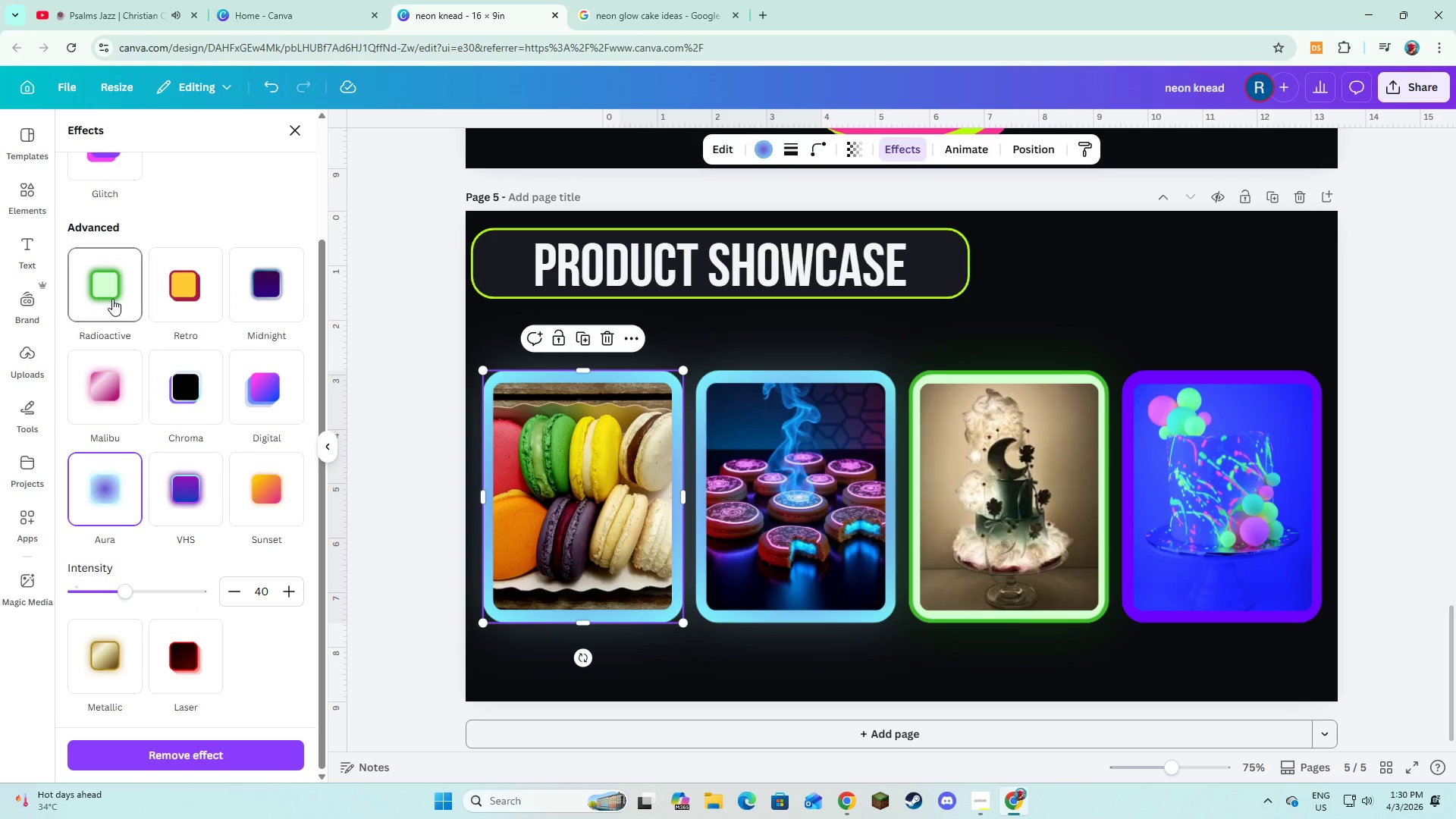 
left_click([112, 299])
 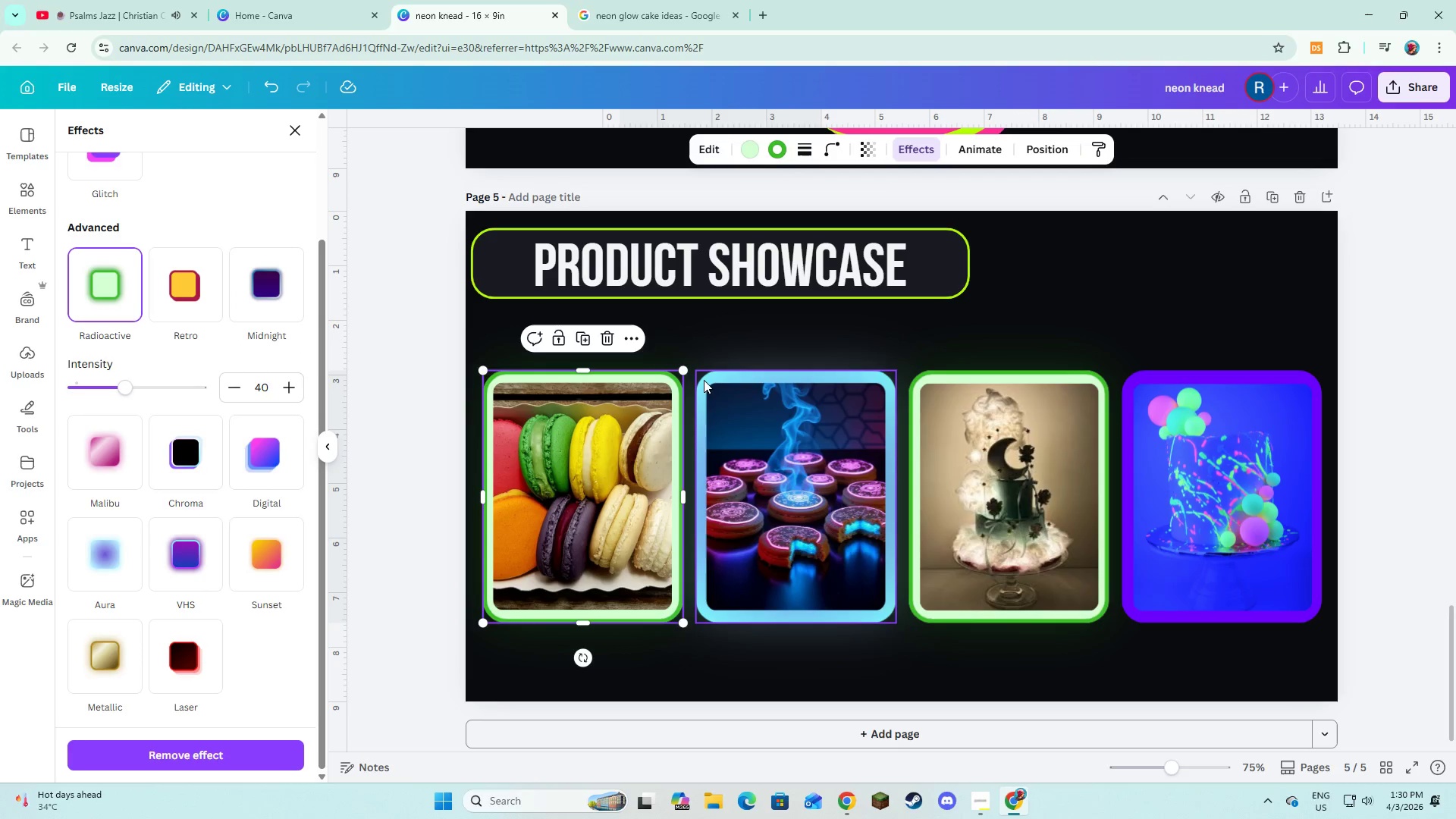 
left_click([707, 380])
 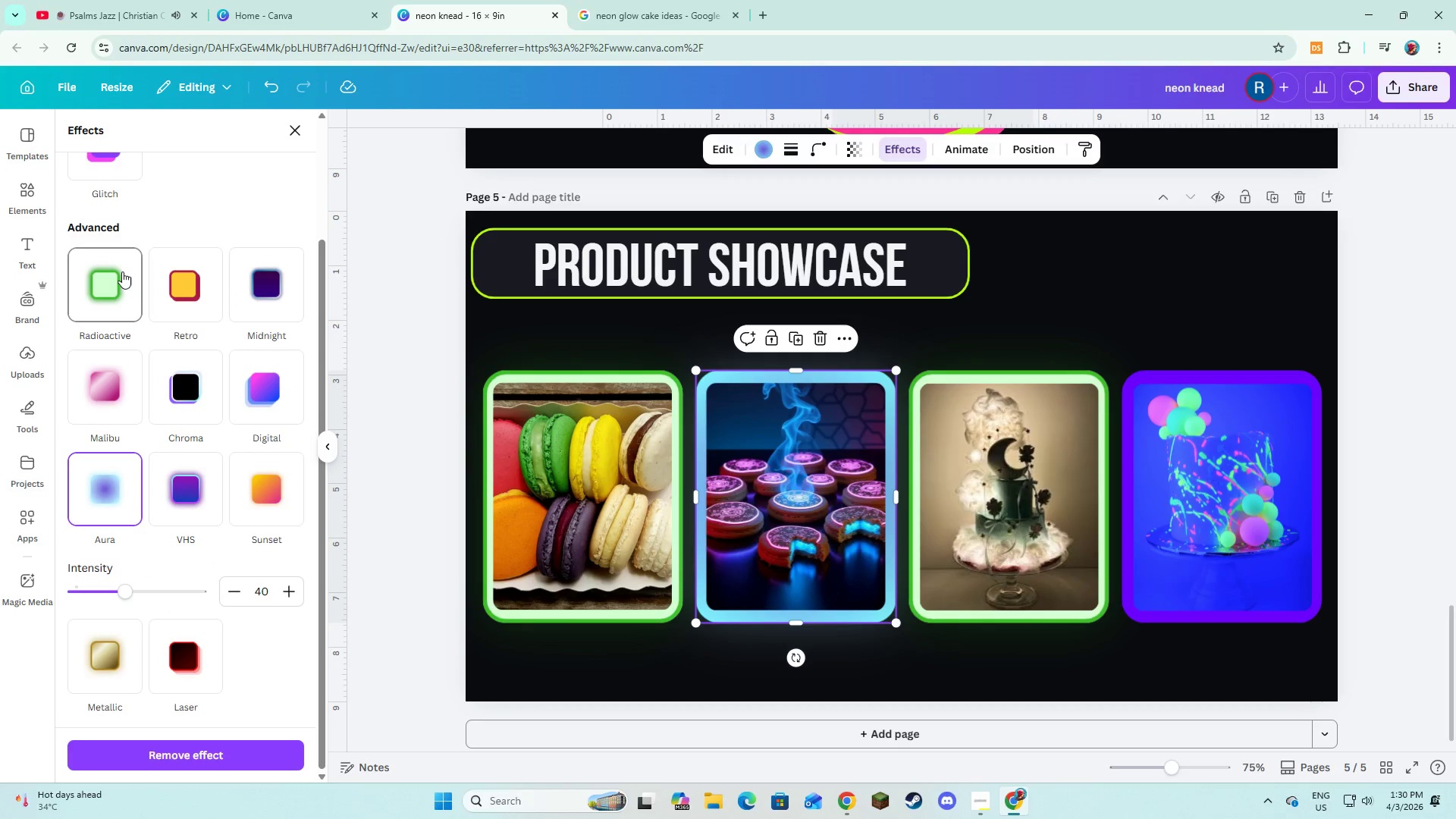 
left_click([113, 283])
 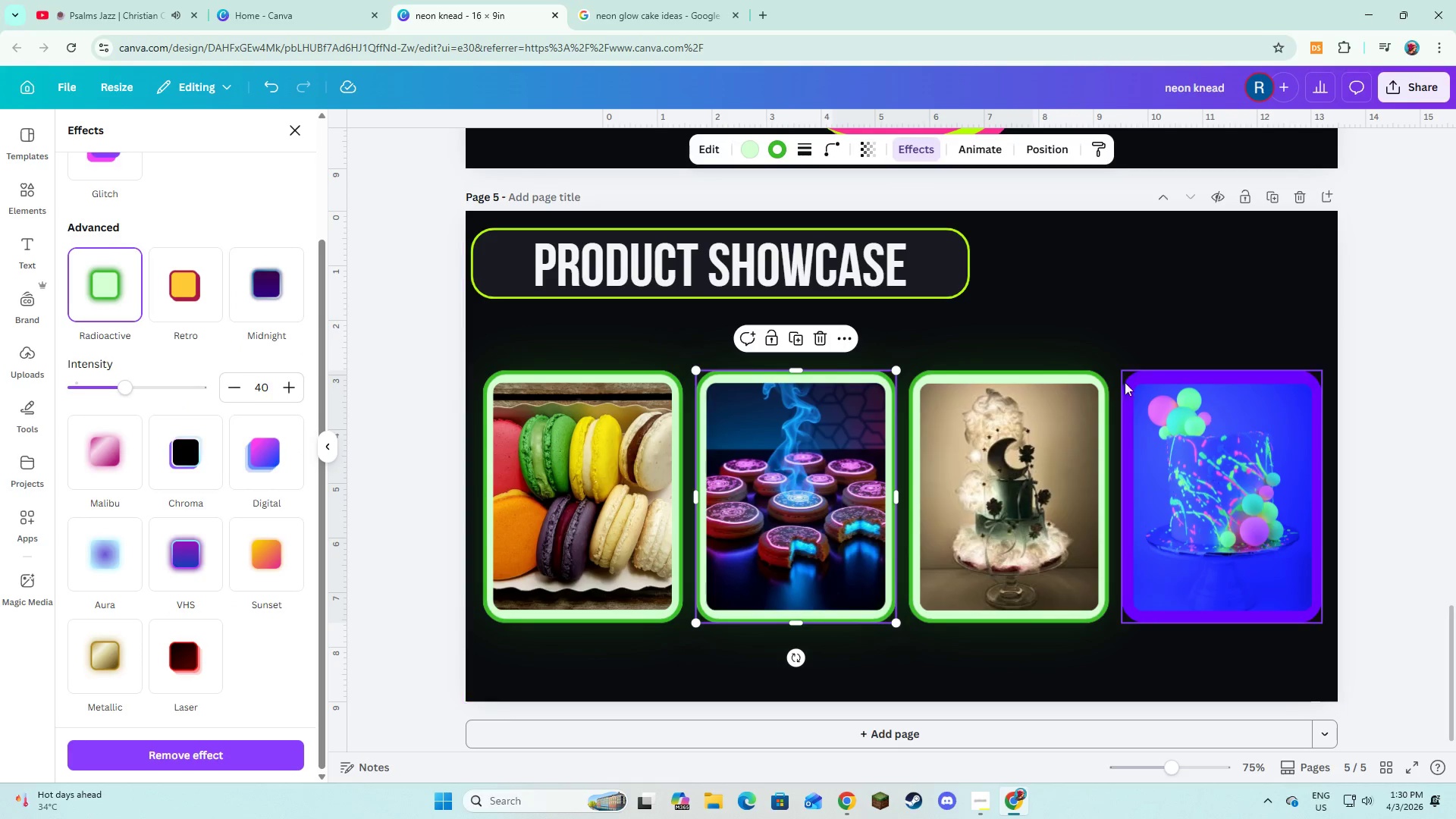 
left_click([1143, 377])
 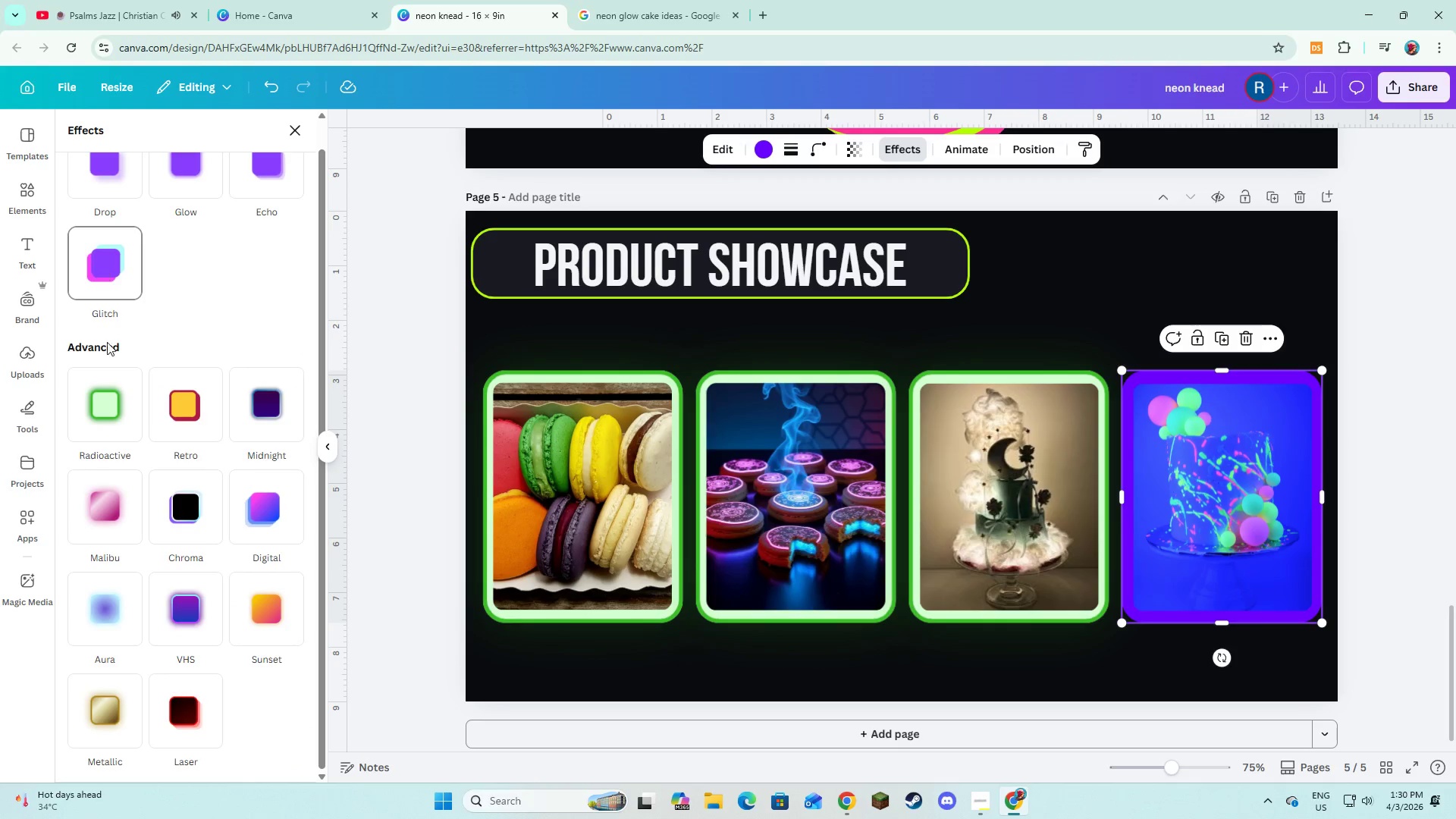 
left_click([102, 403])
 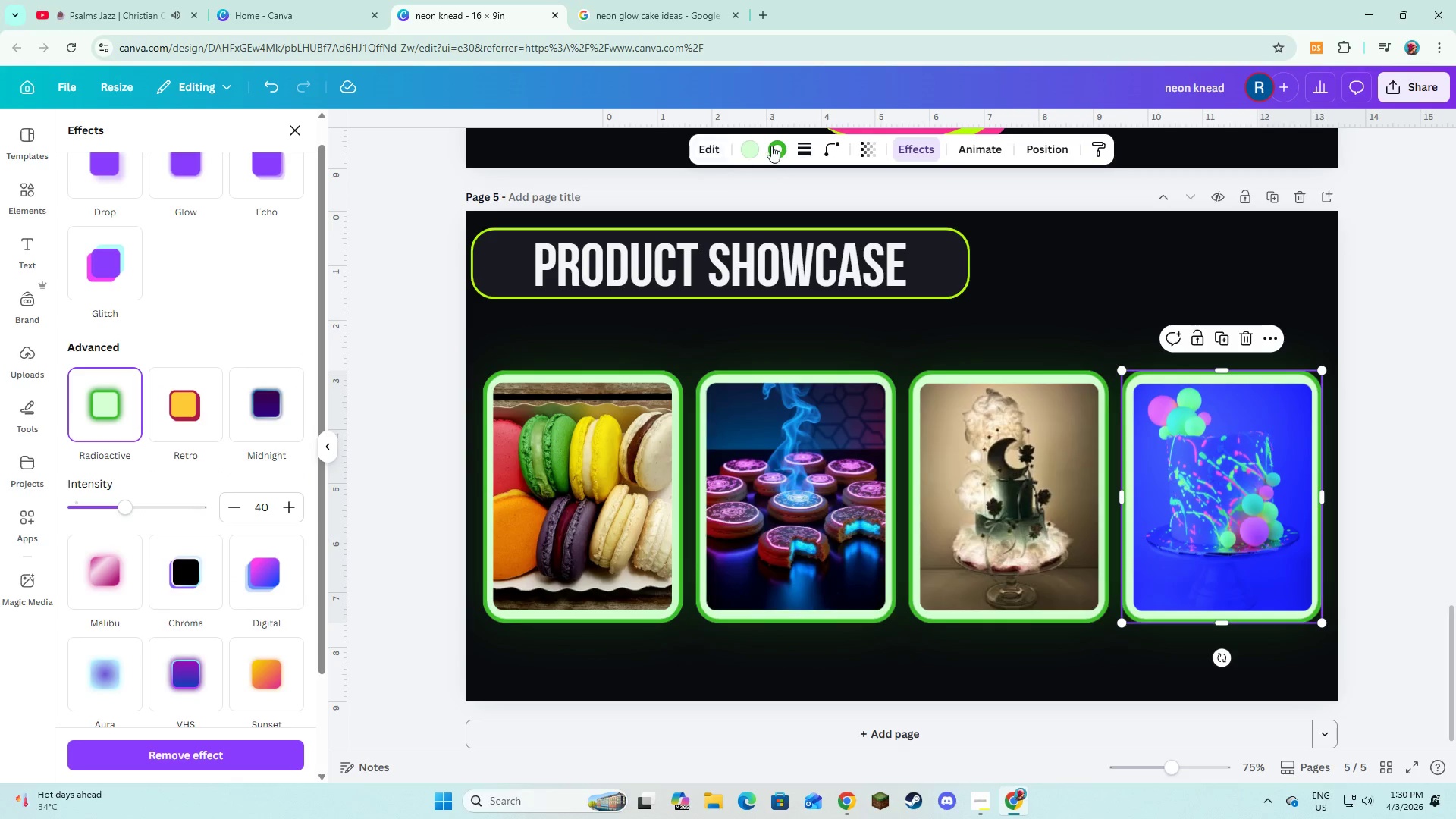 
left_click([771, 146])
 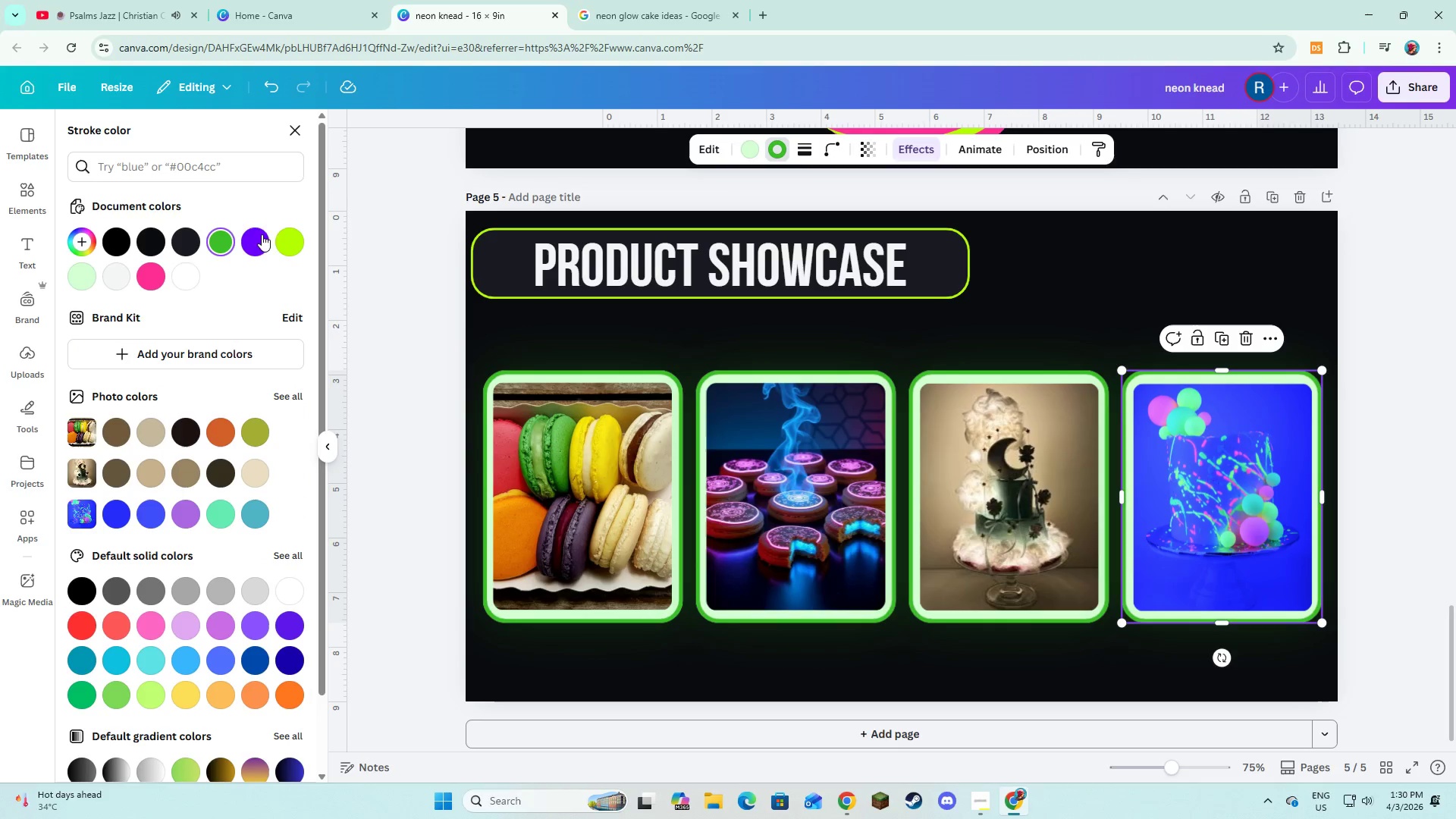 
left_click([265, 234])
 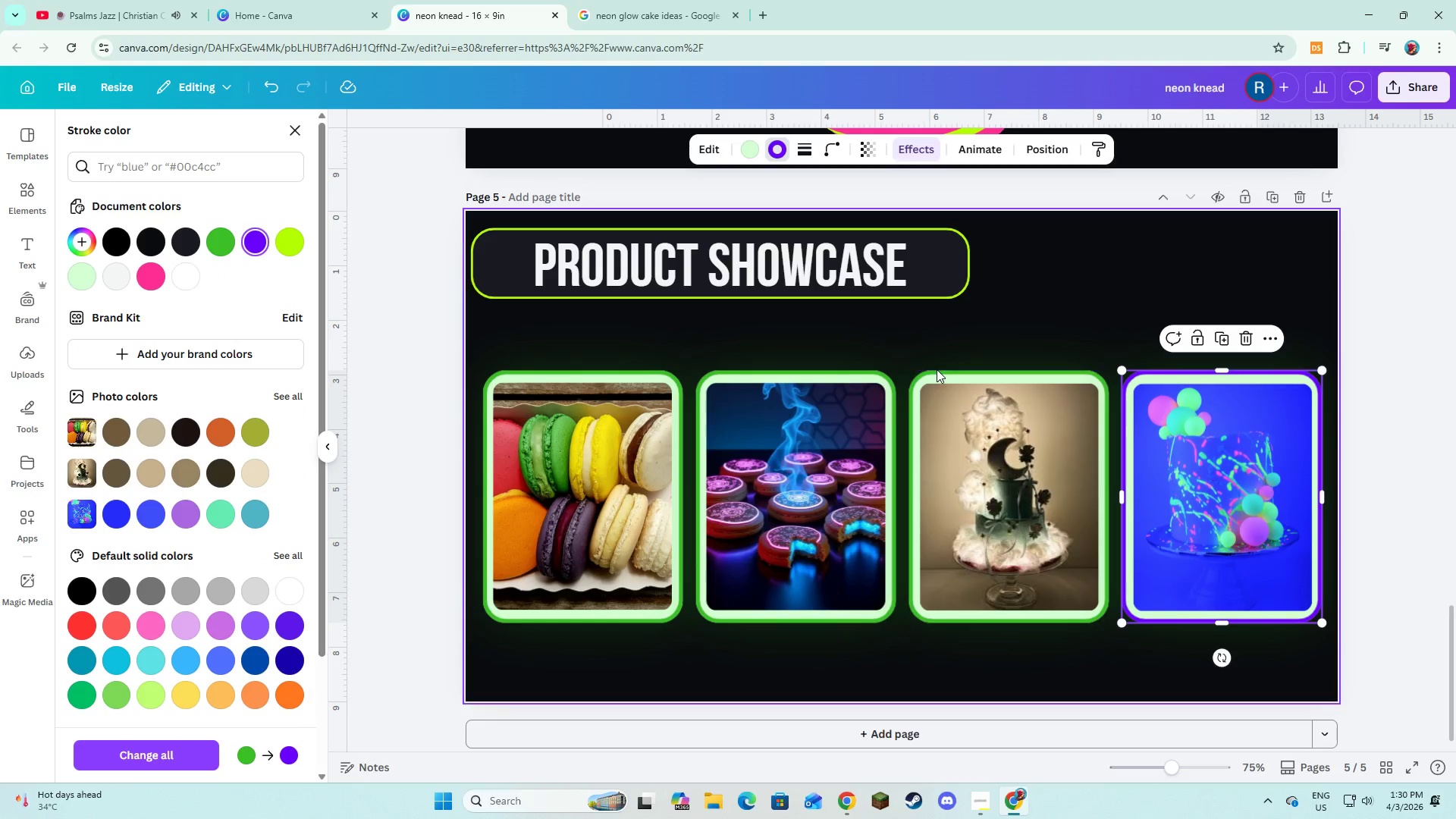 
left_click([937, 369])
 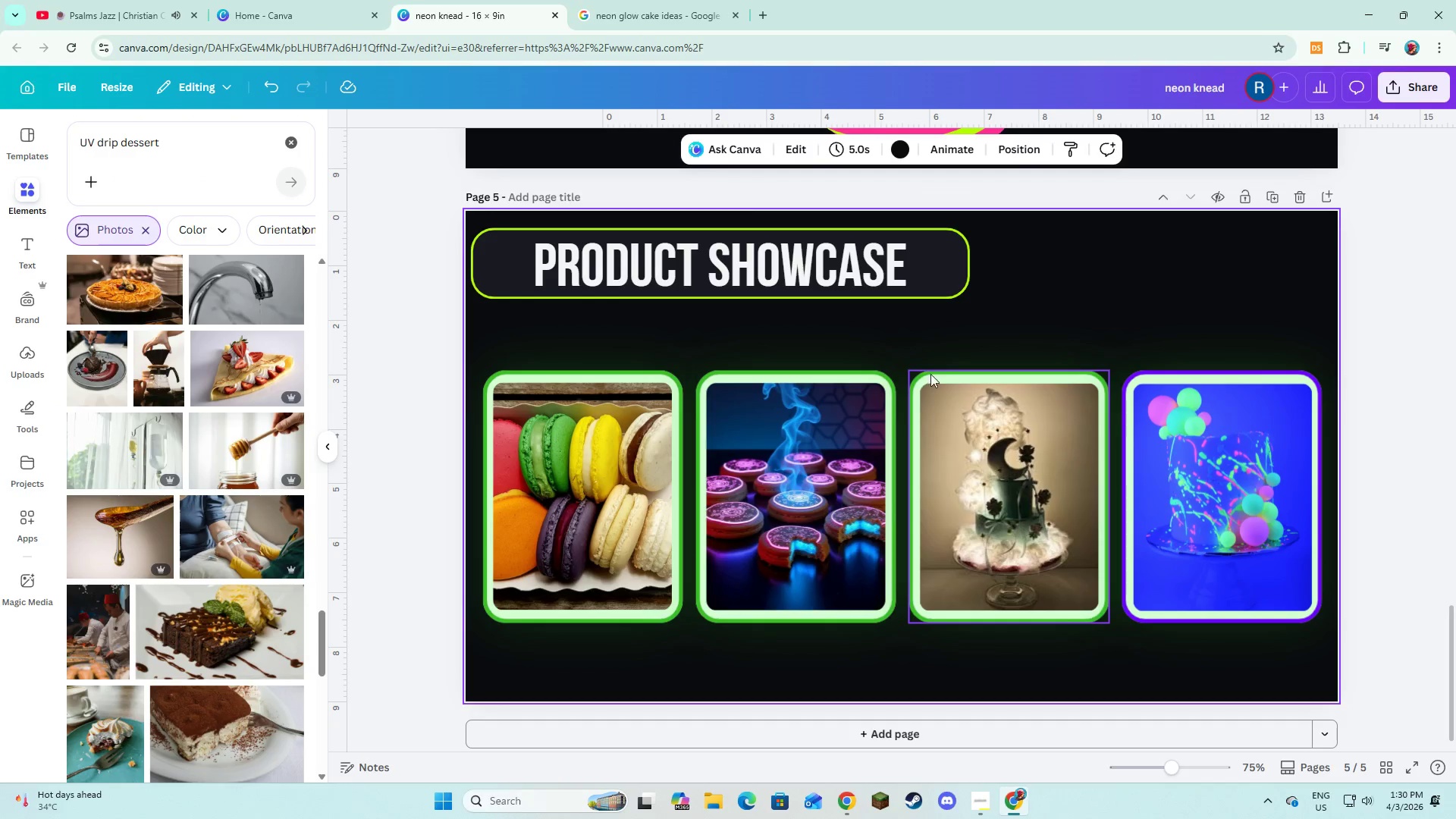 
left_click([934, 375])
 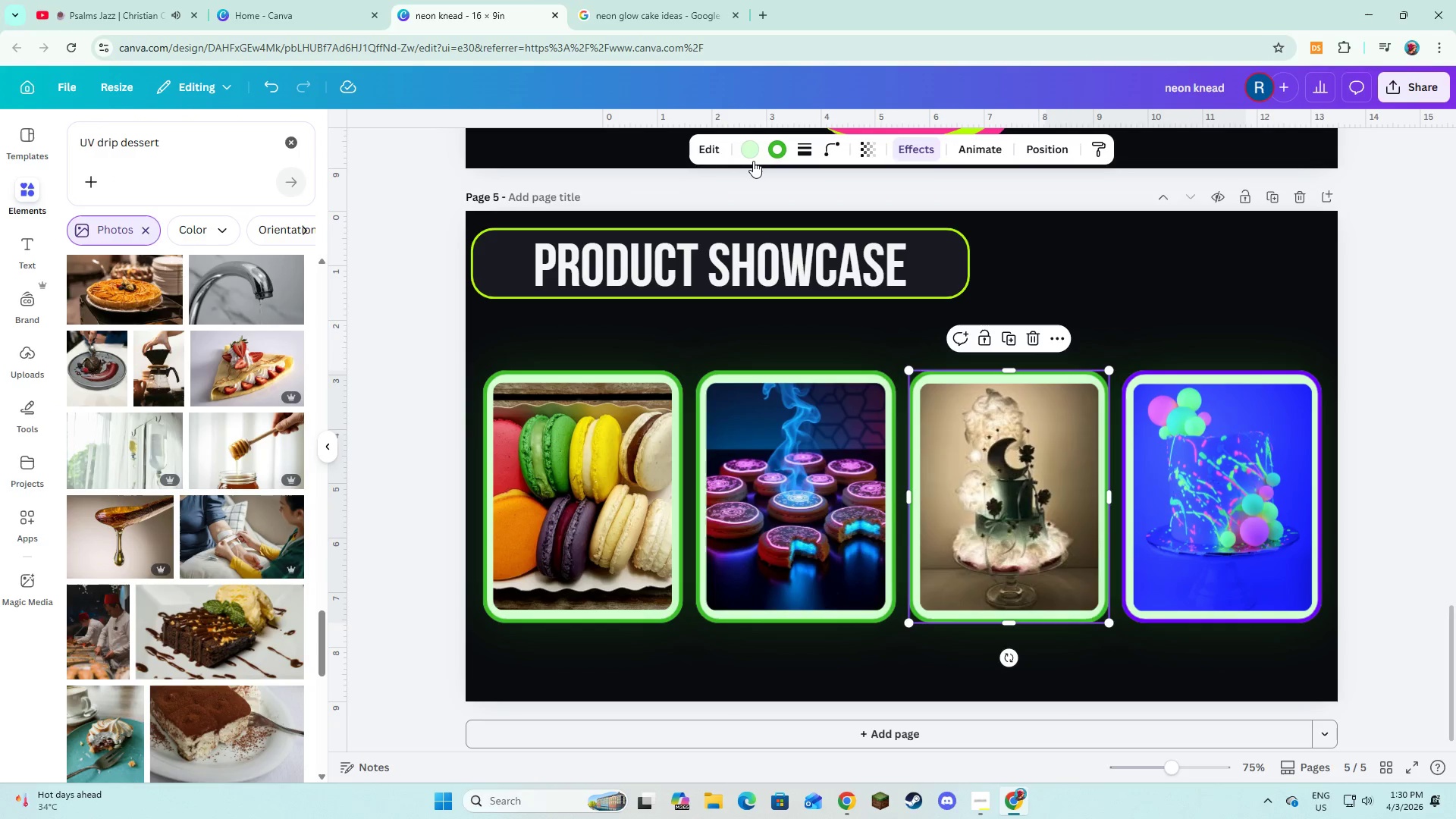 
left_click([767, 144])
 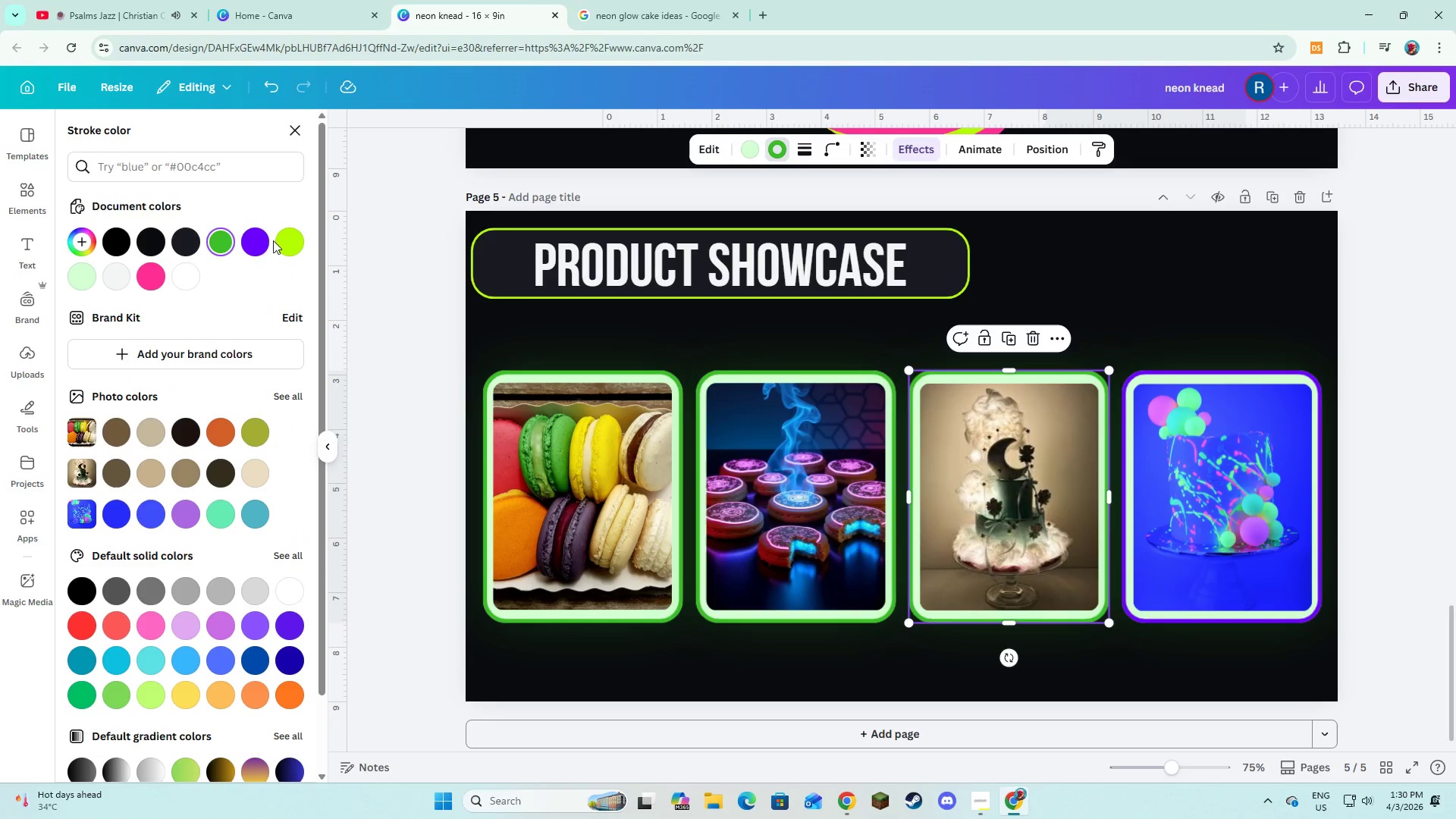 
left_click([257, 246])
 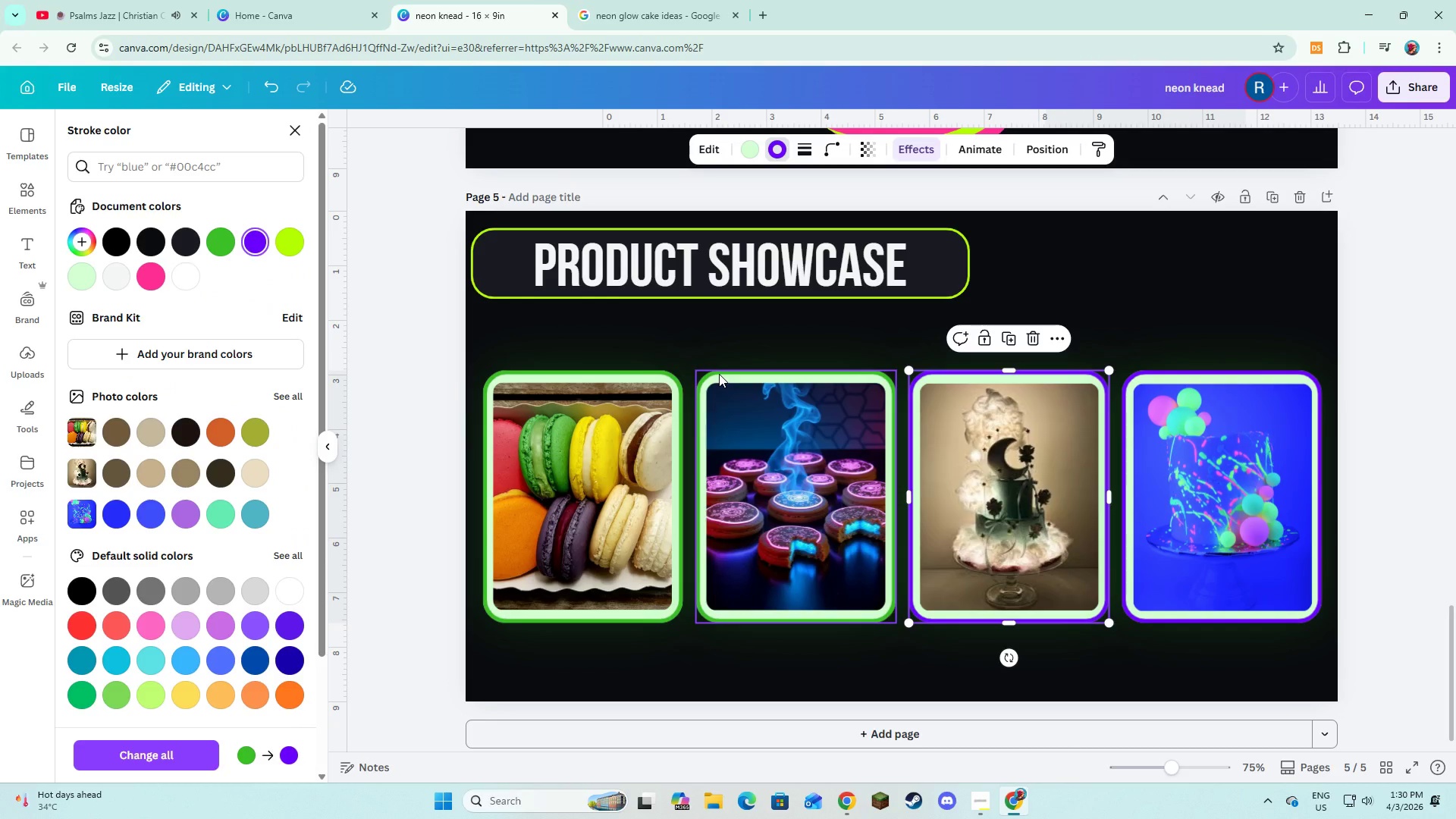 
left_click([719, 374])
 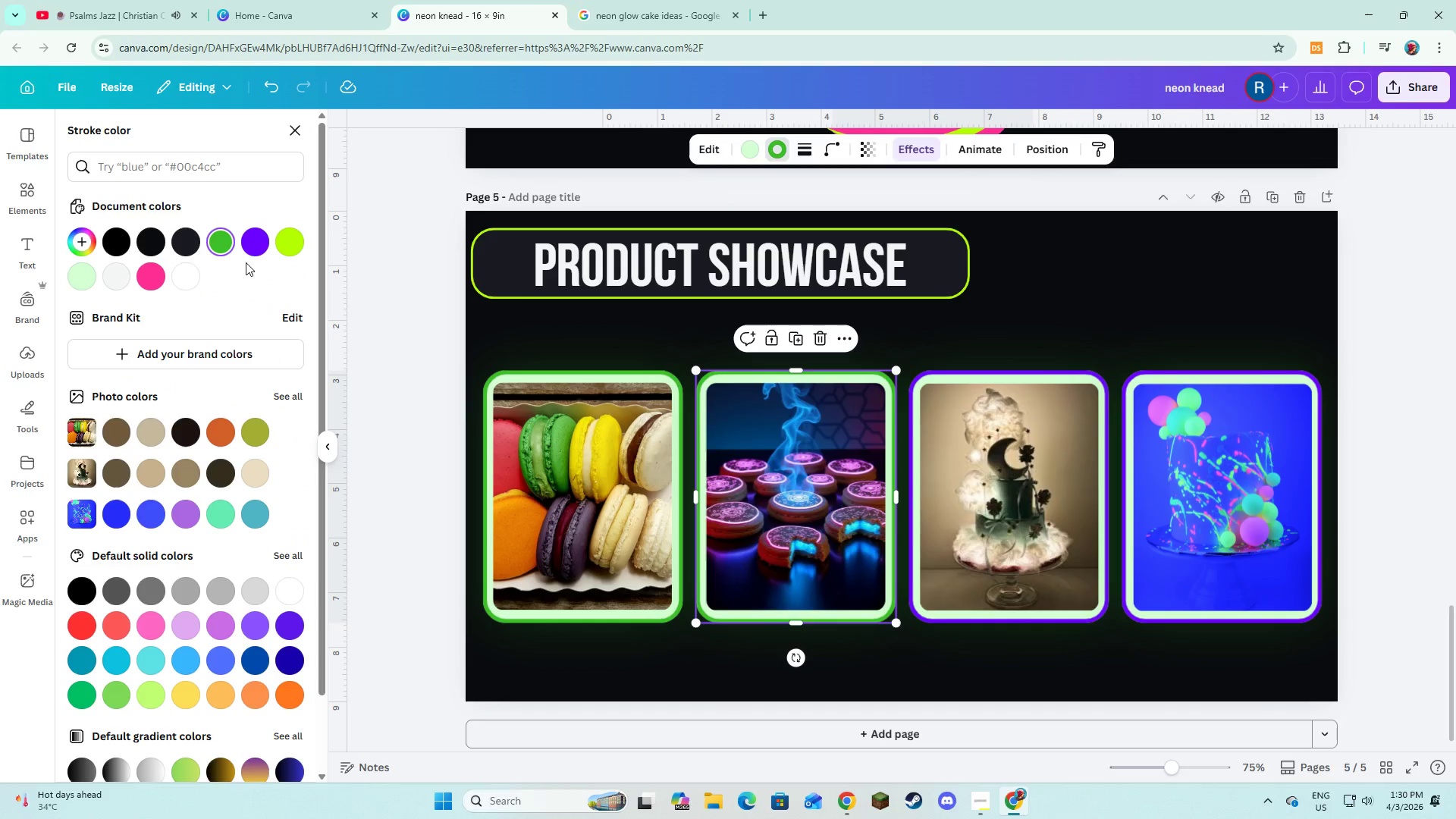 
left_click([252, 245])